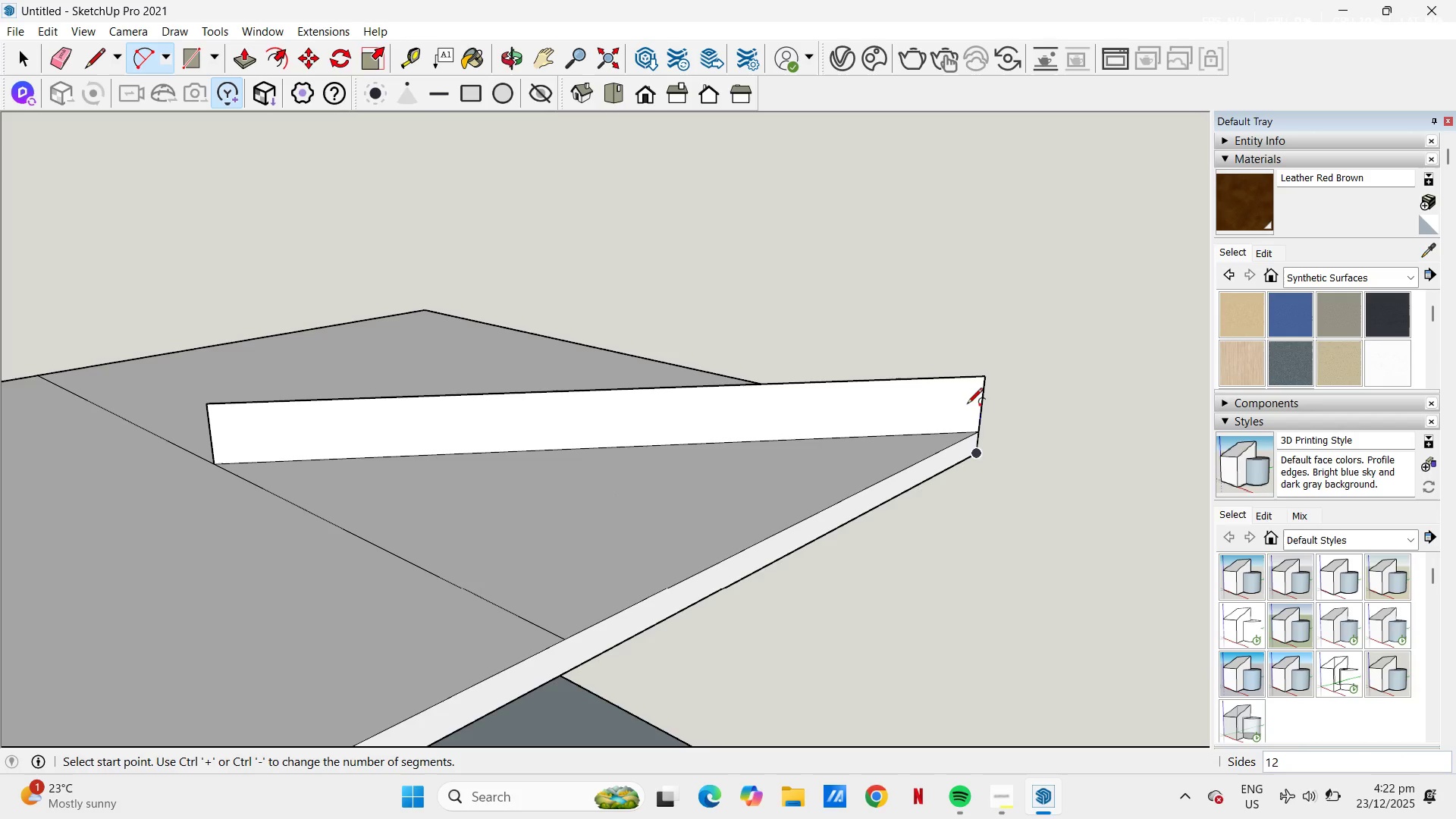 
hold_key(key=ControlLeft, duration=1.2)
 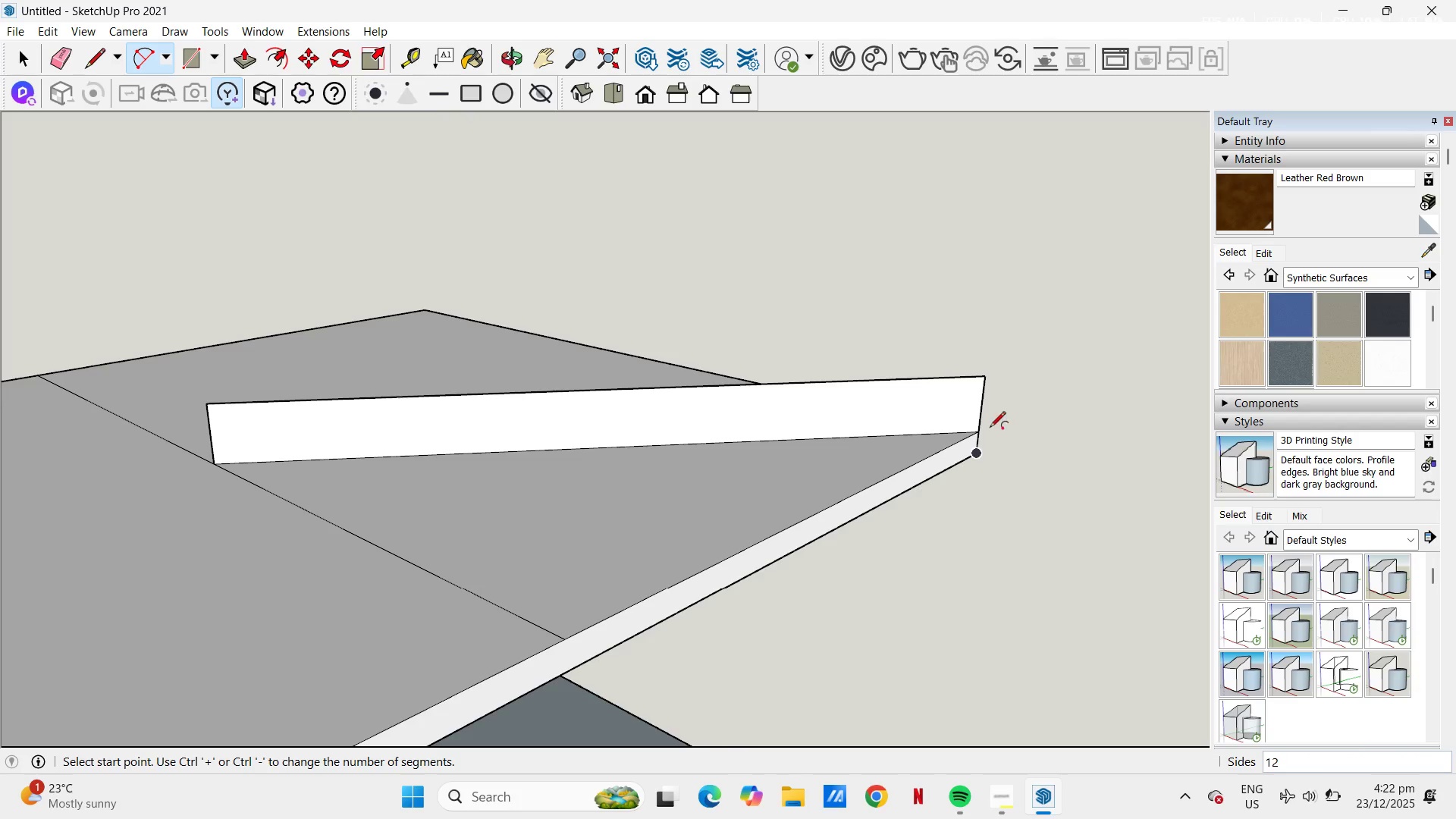 
key(A)
 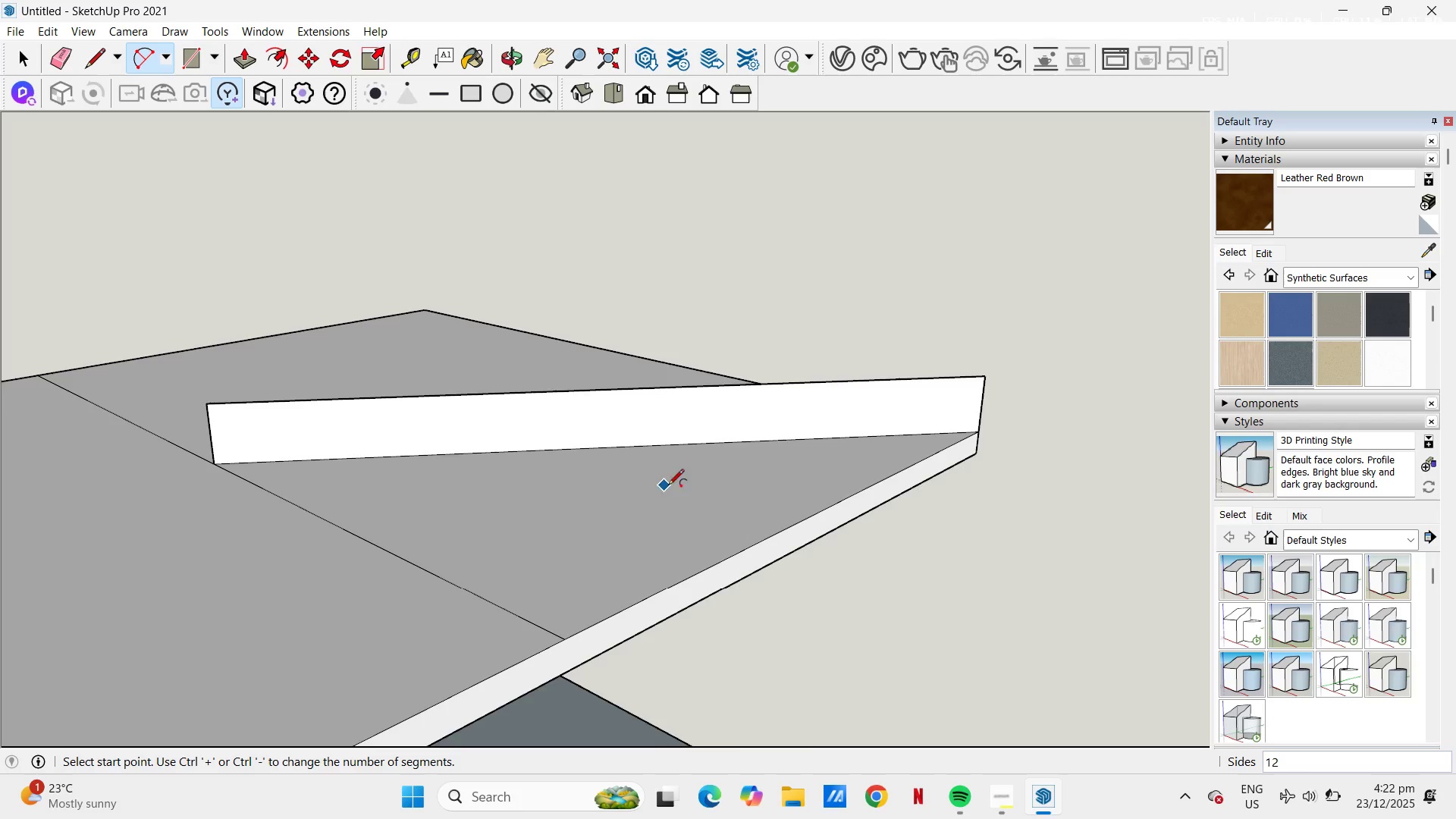 
scroll: coordinate [661, 485], scroll_direction: down, amount: 6.0
 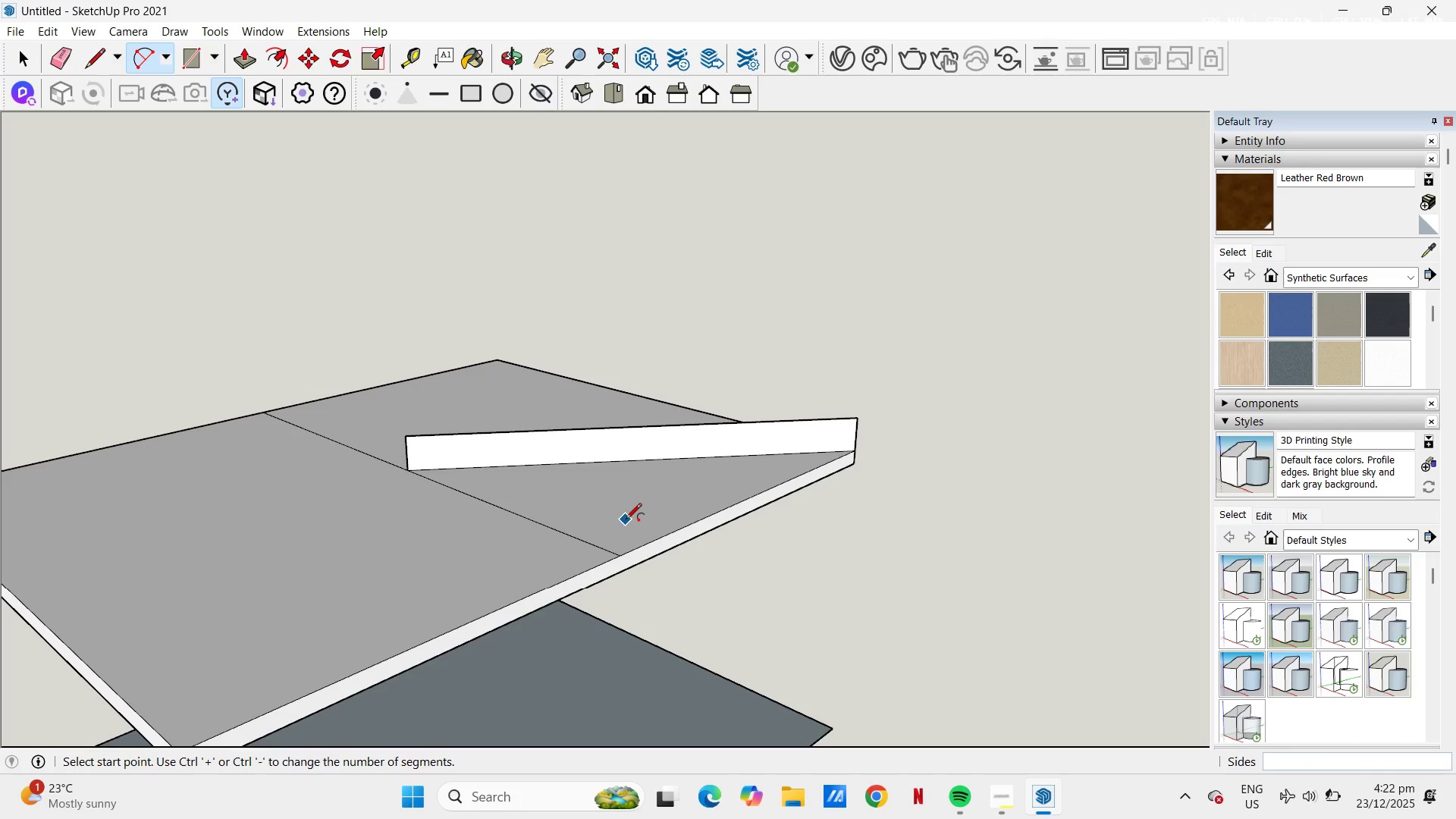 
key(Space)
 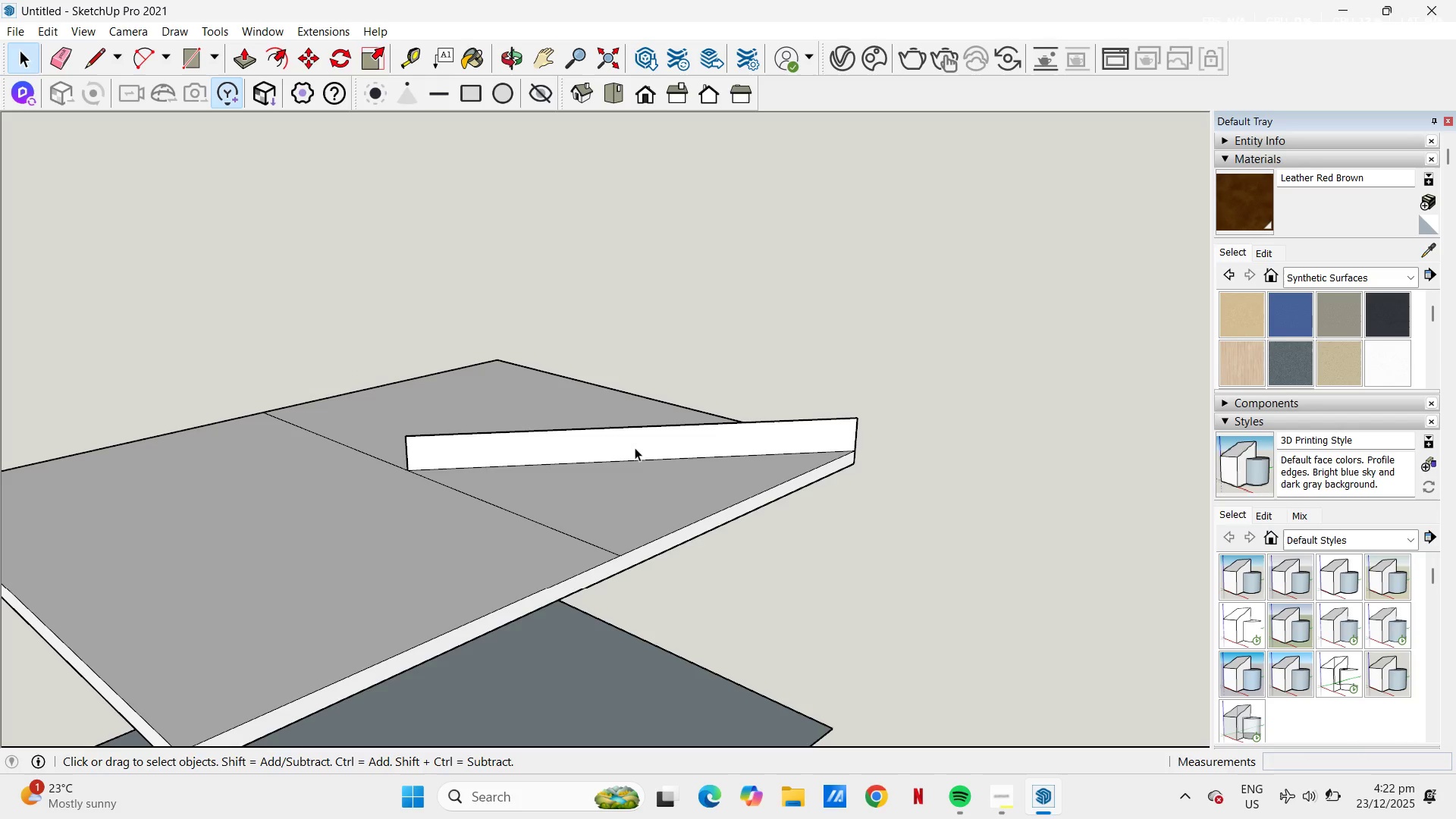 
left_click([635, 447])
 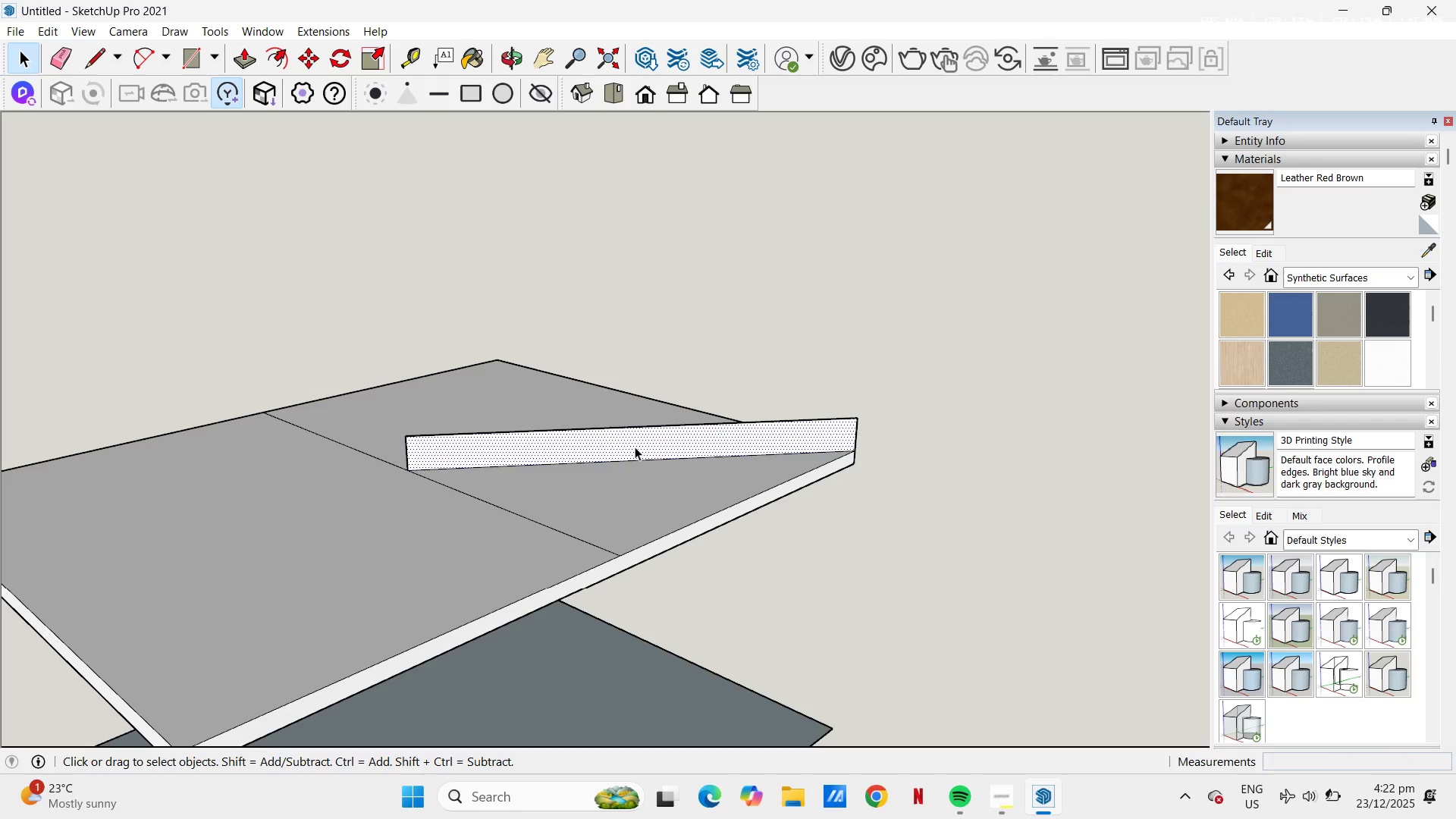 
key(Control+C)
 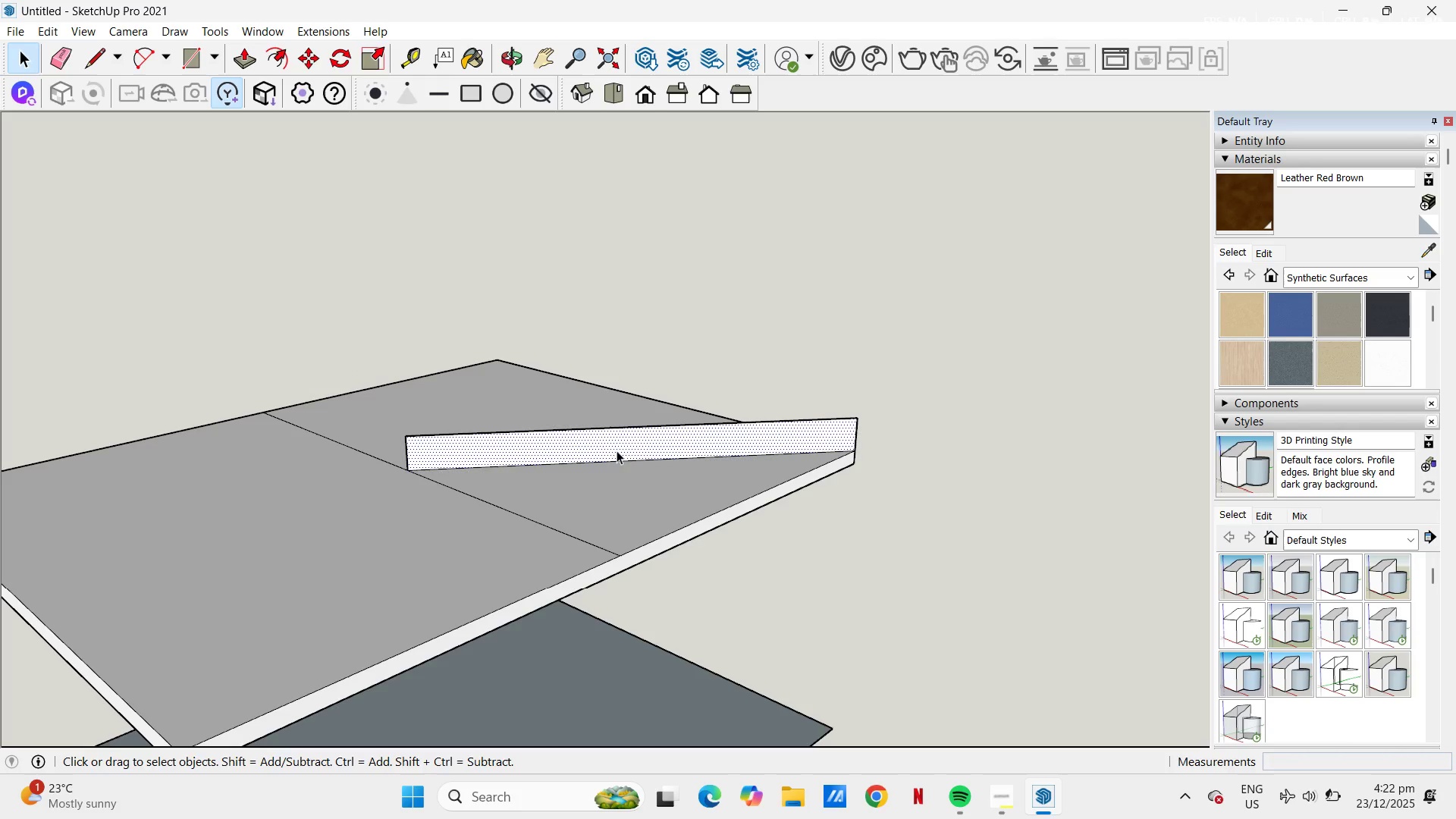 
key(E)
 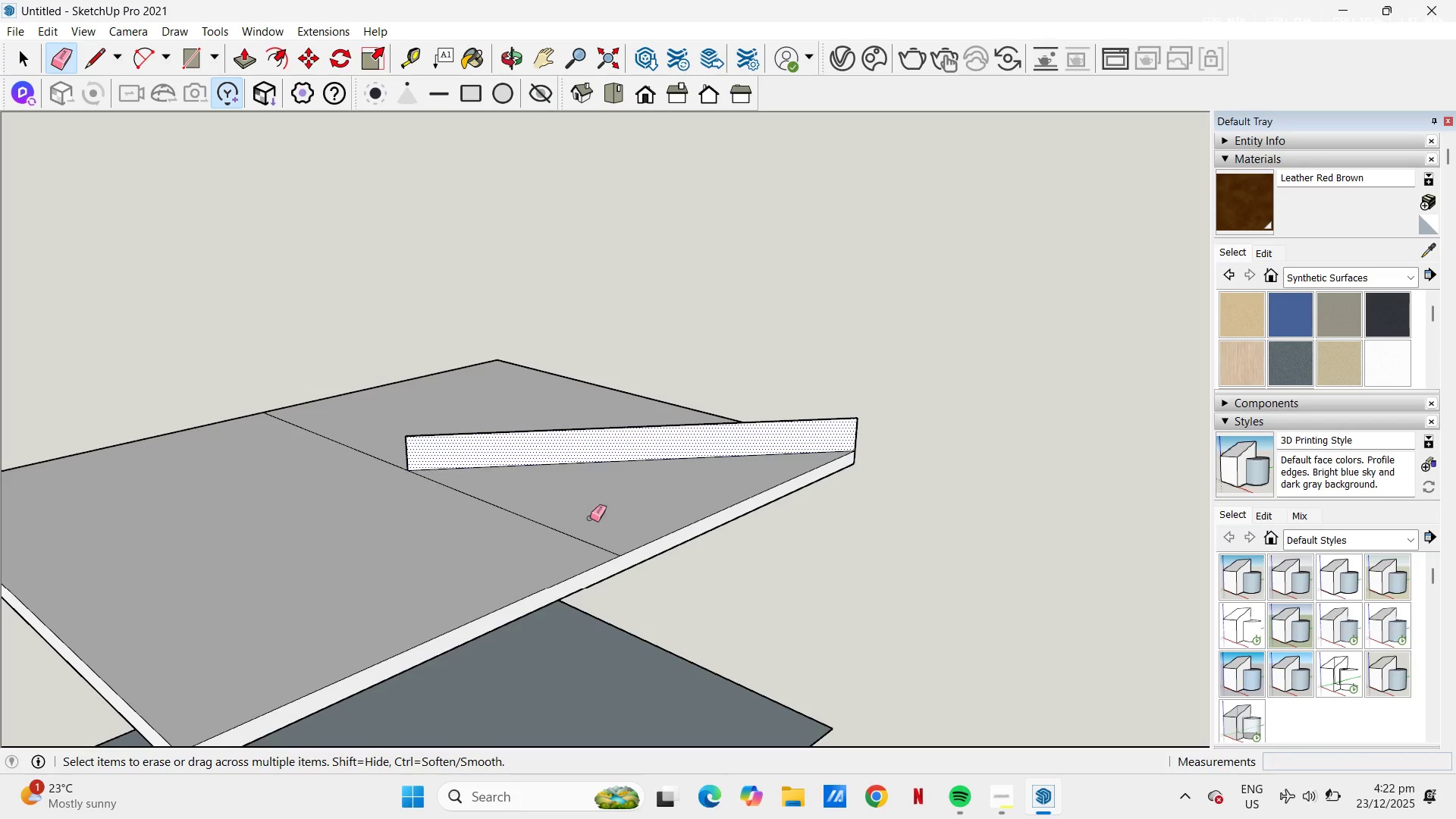 
left_click_drag(start_coordinate=[580, 530], to_coordinate=[526, 566])
 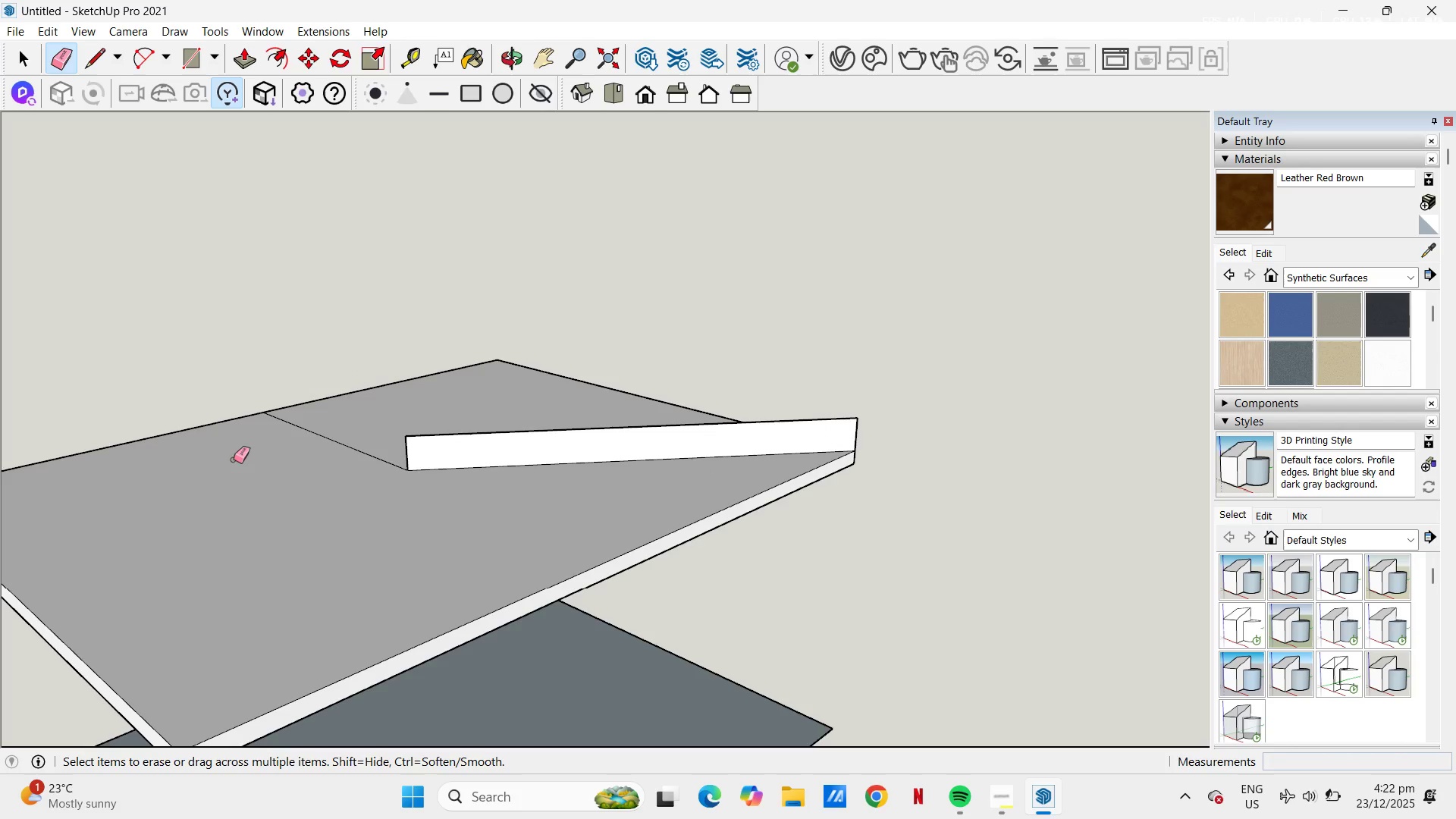 
left_click_drag(start_coordinate=[234, 460], to_coordinate=[389, 396])
 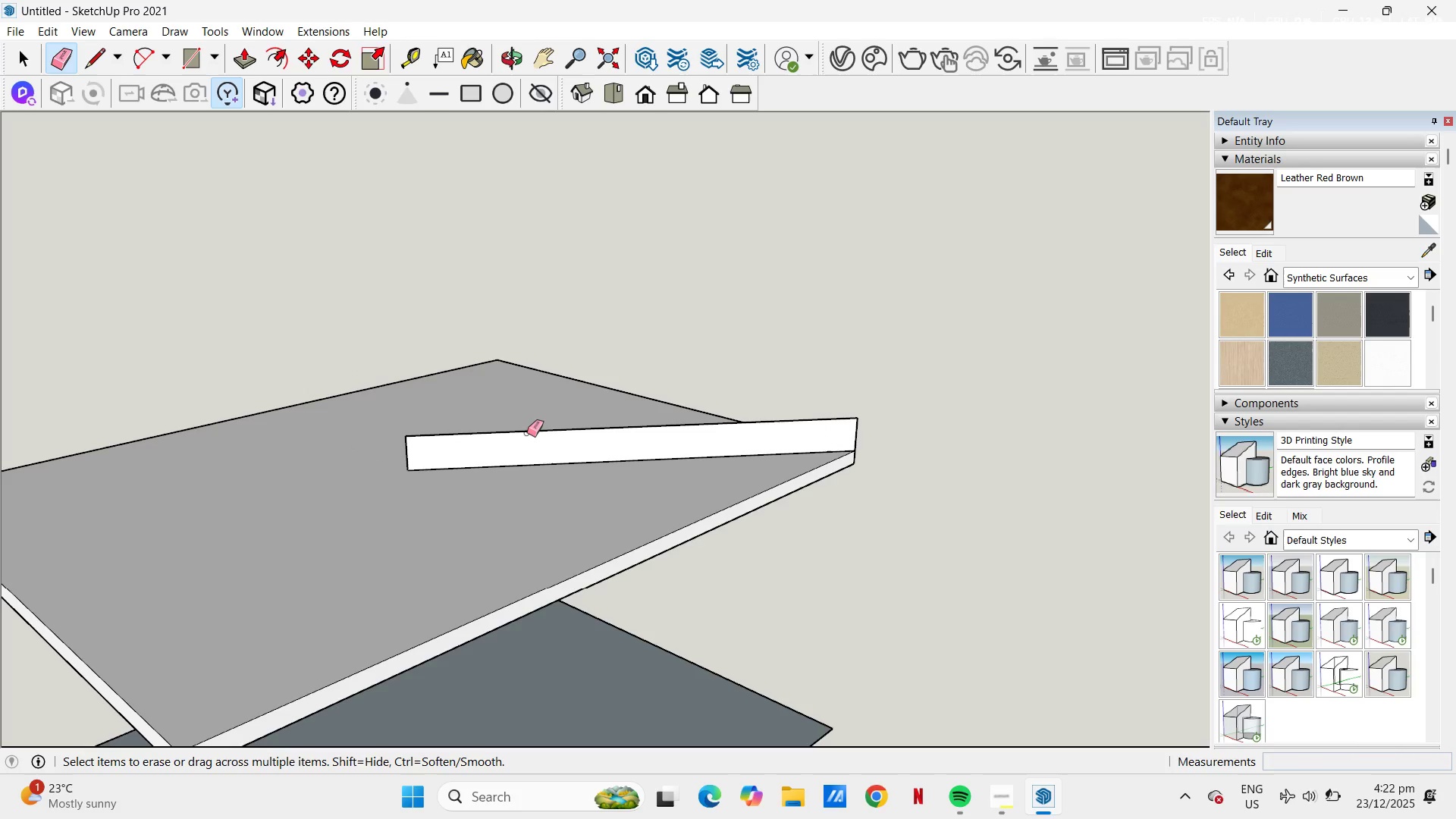 
key(Space)
 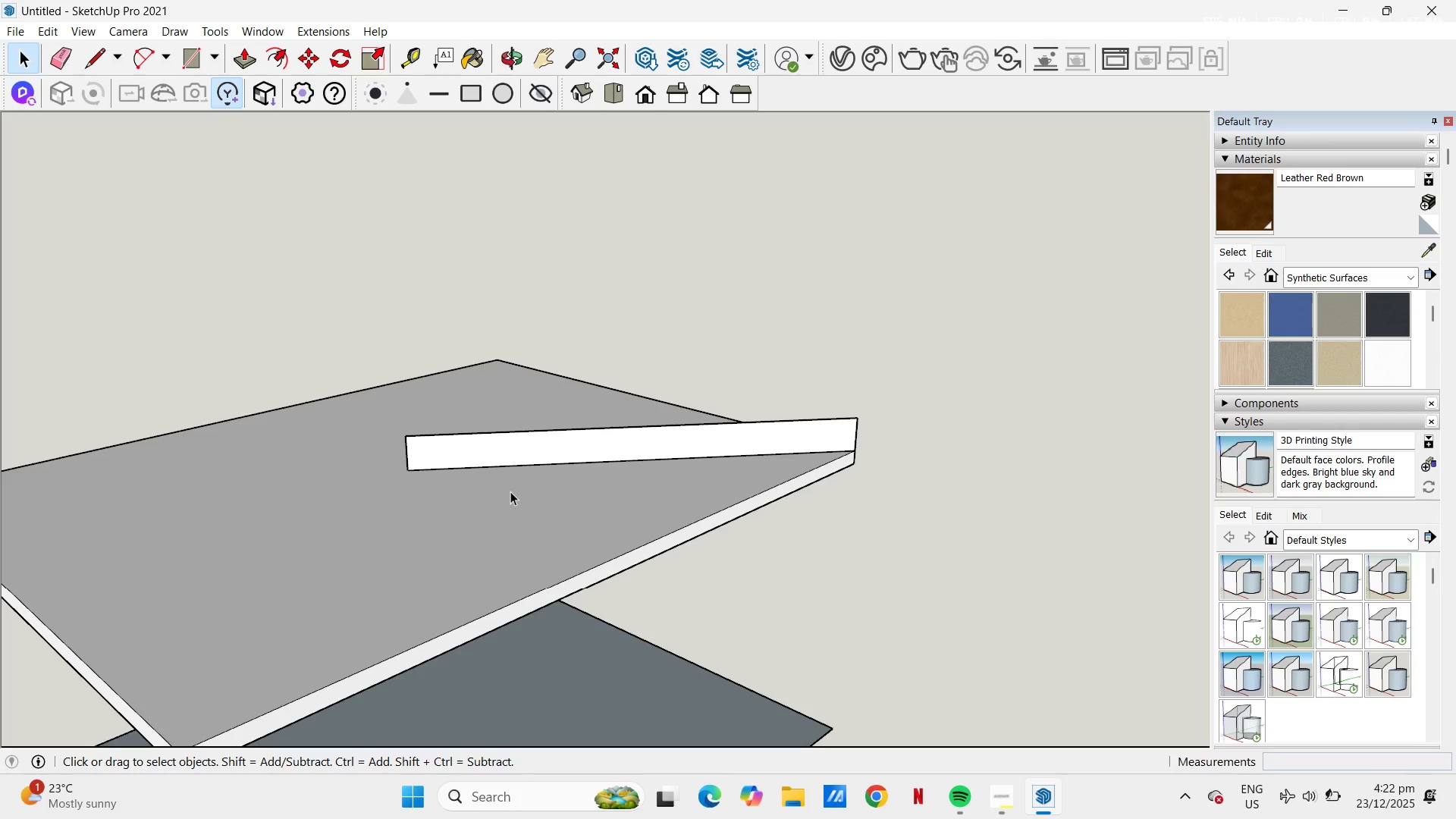 
left_click([510, 491])
 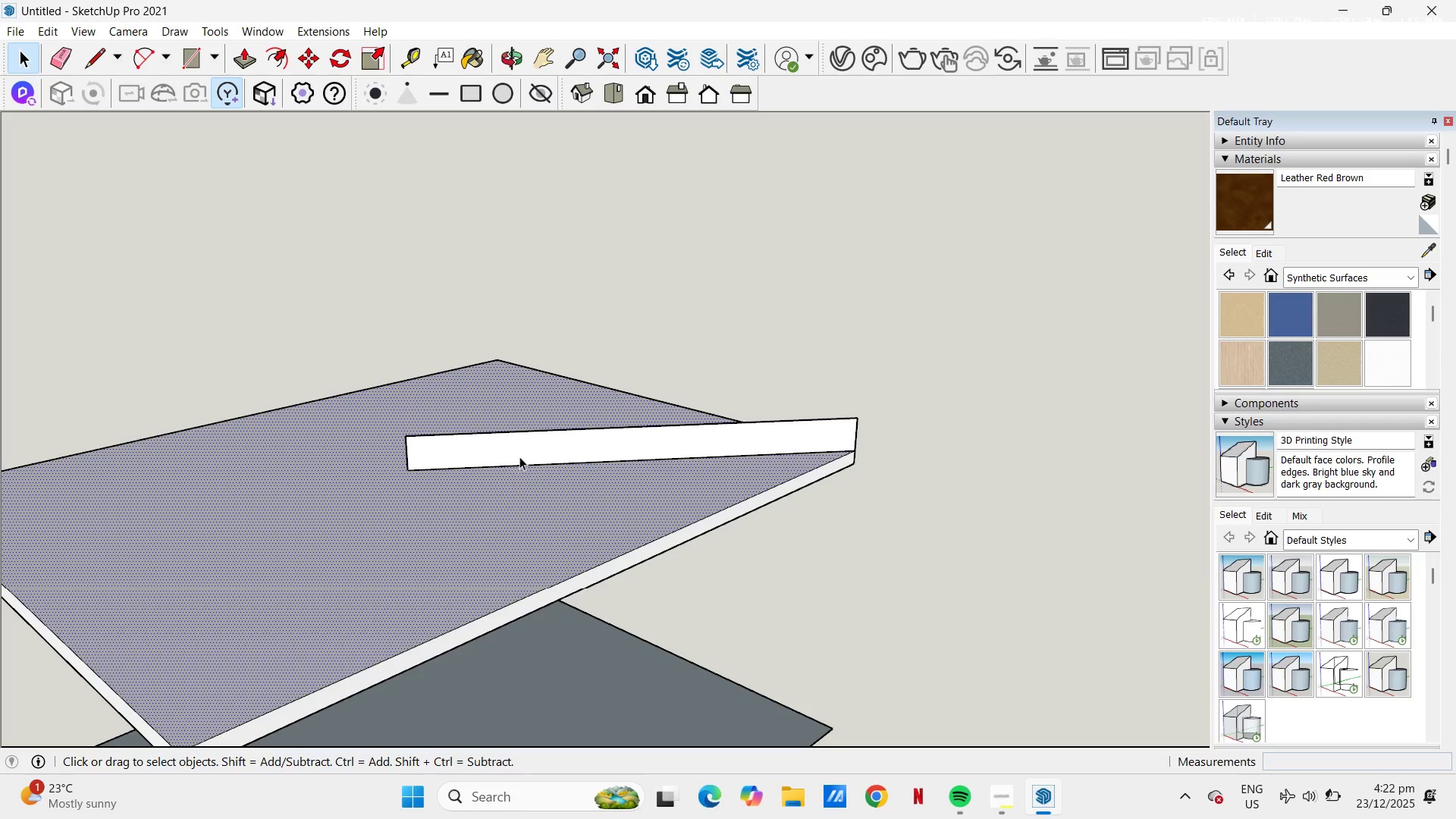 
left_click([519, 455])
 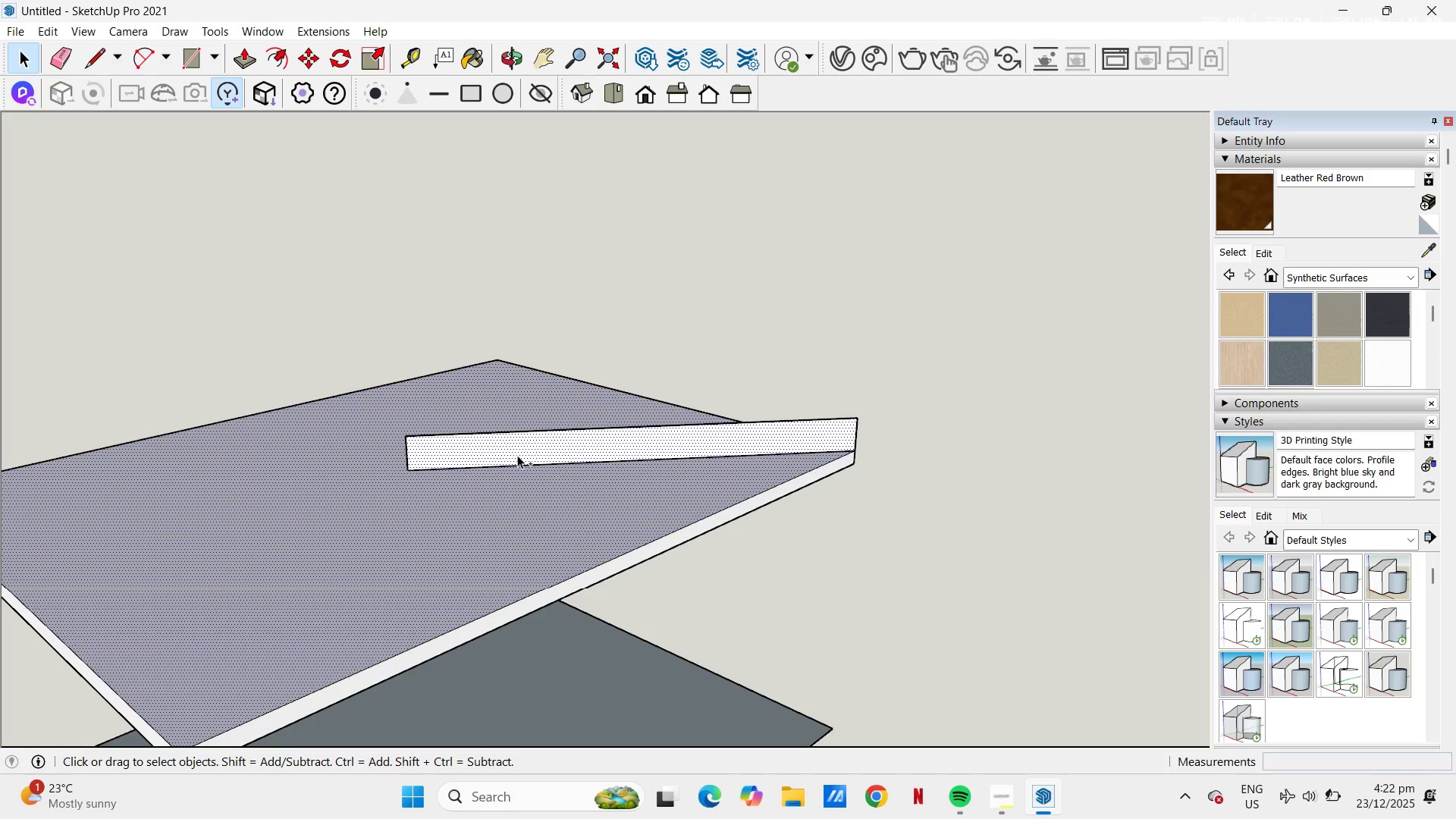 
key(Control+C)
 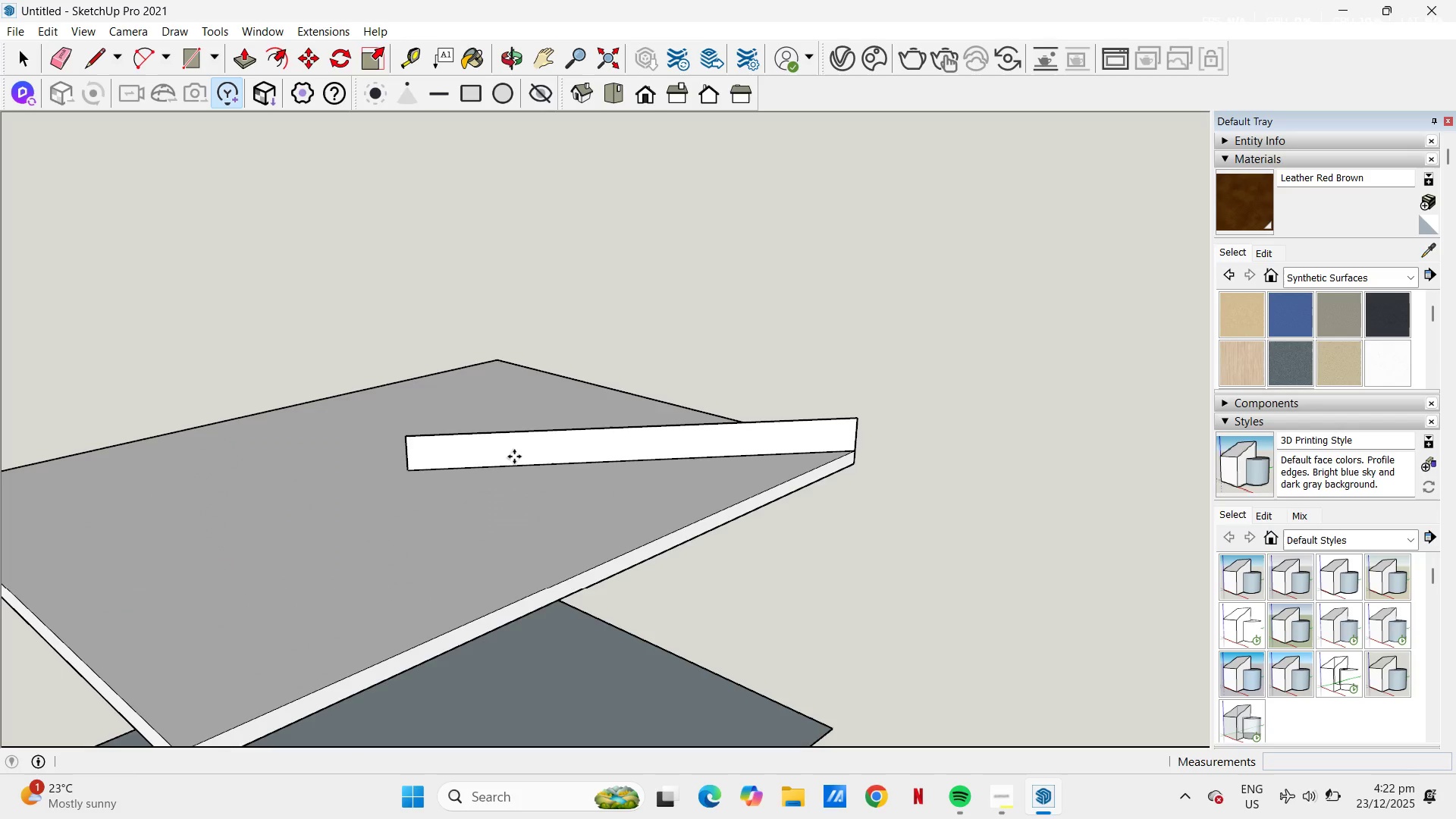 
key(Control+V)
 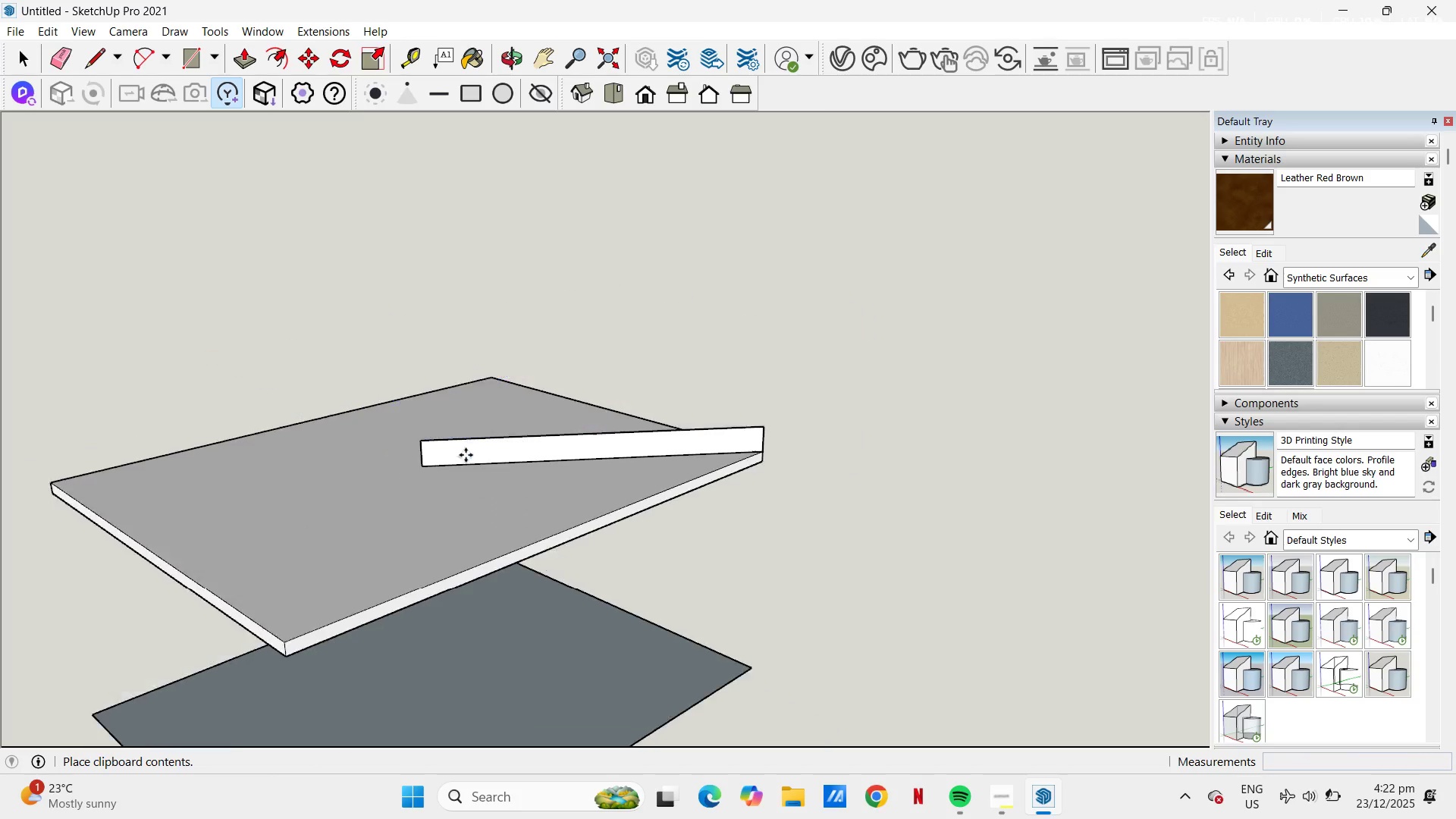 
scroll: coordinate [466, 456], scroll_direction: down, amount: 9.0
 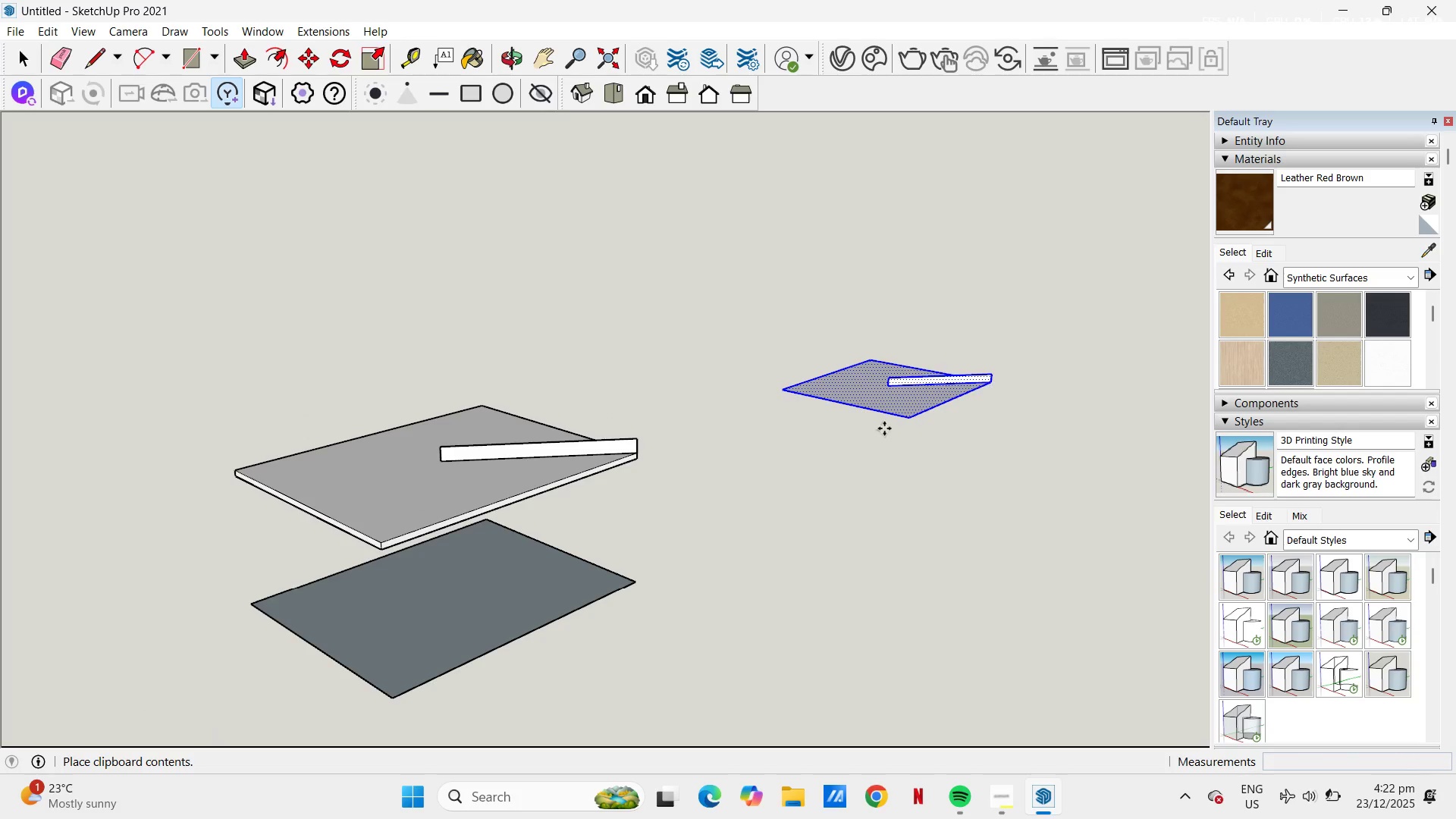 
left_click([874, 435])
 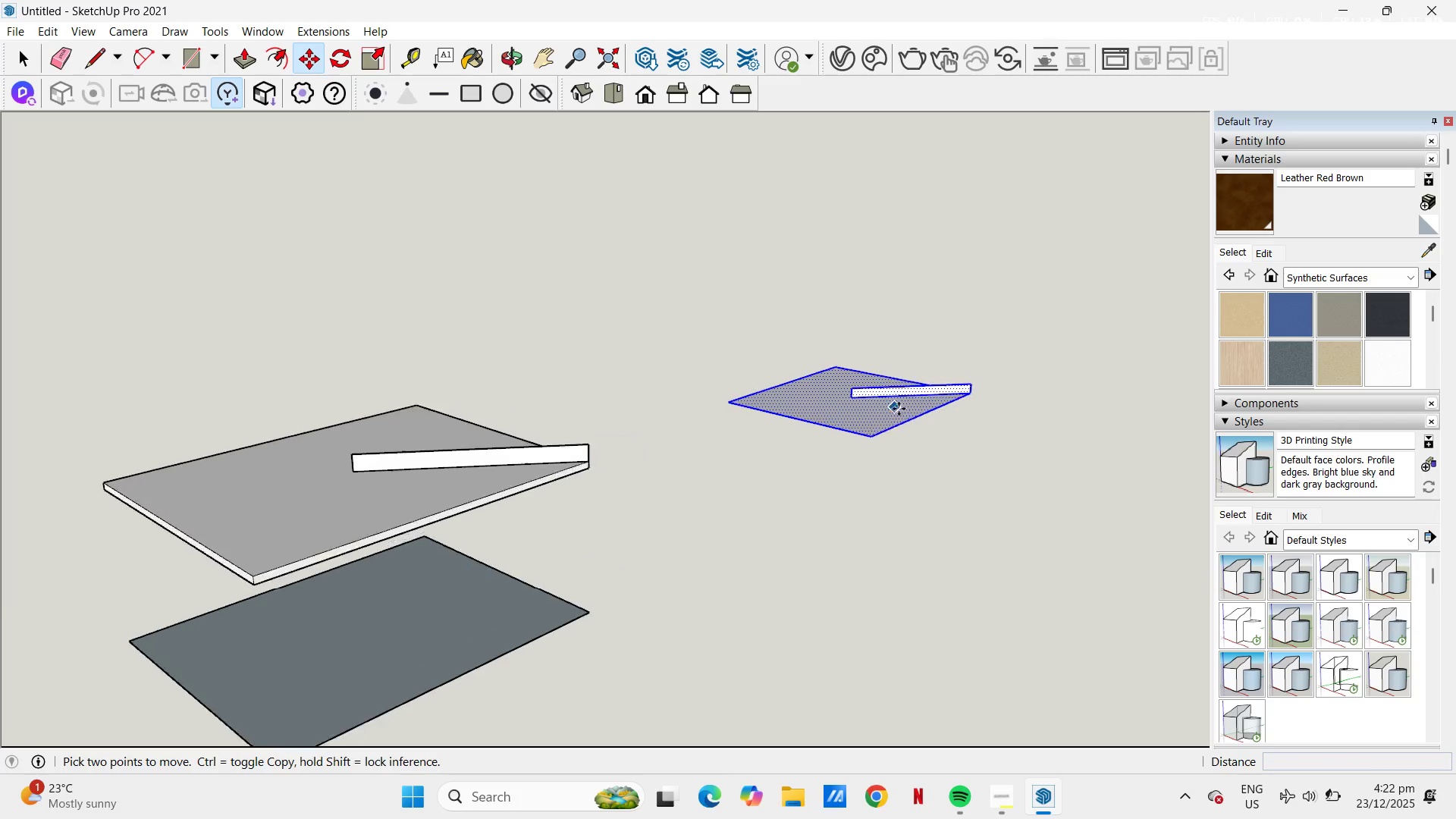 
scroll: coordinate [1047, 388], scroll_direction: up, amount: 9.0
 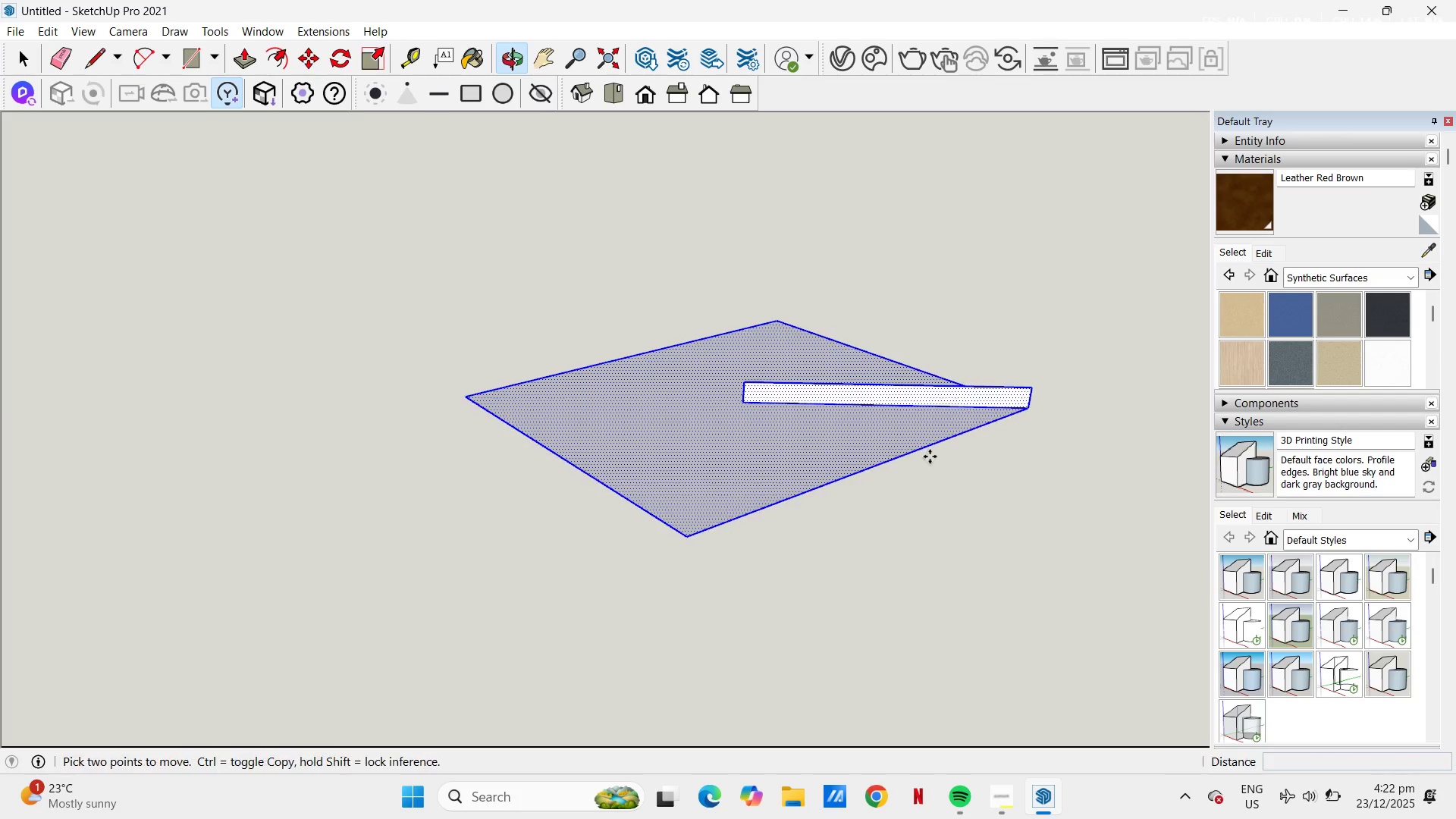 
key(Space)
 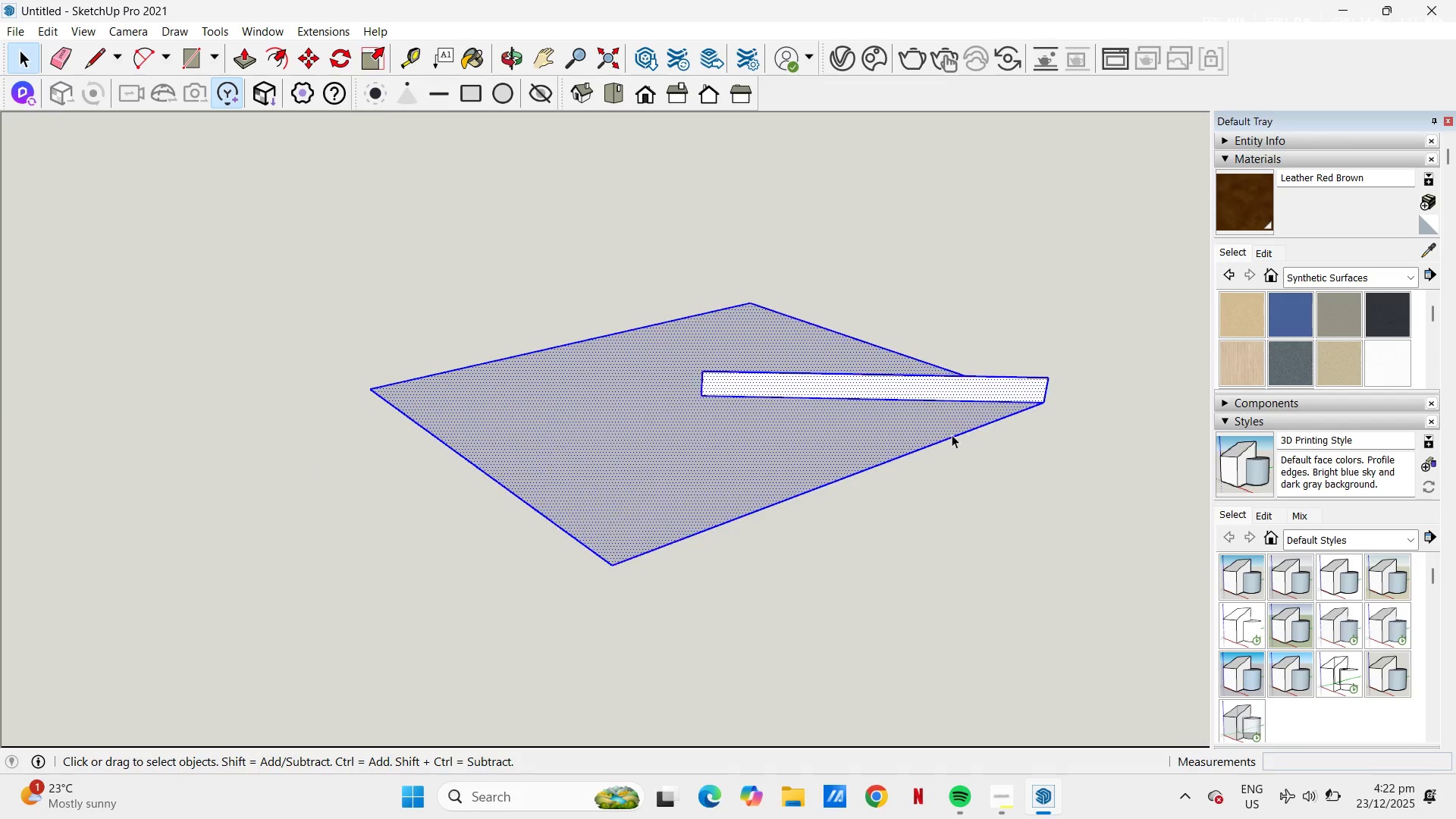 
scroll: coordinate [952, 435], scroll_direction: up, amount: 3.0
 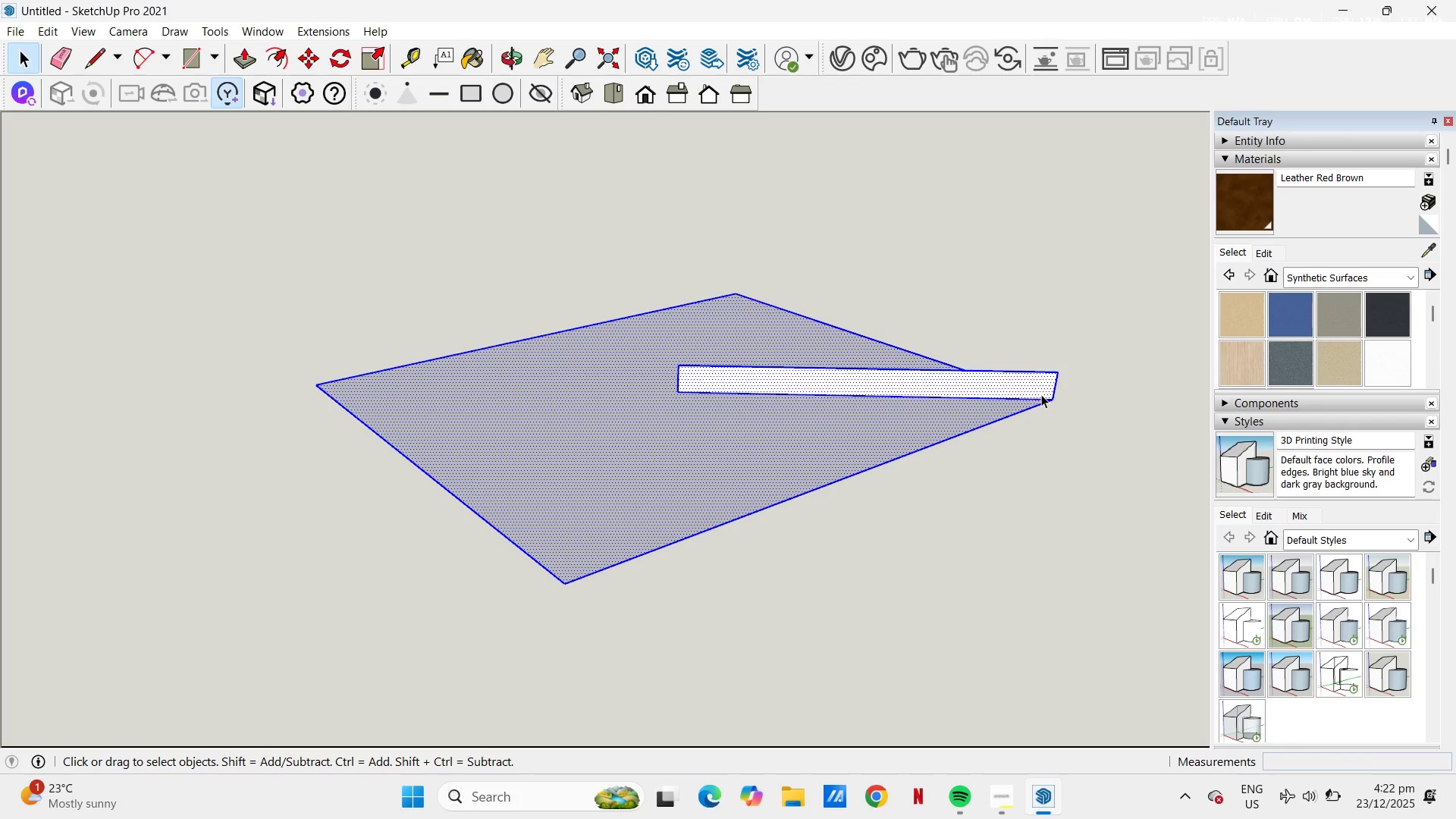 
left_click([1072, 447])
 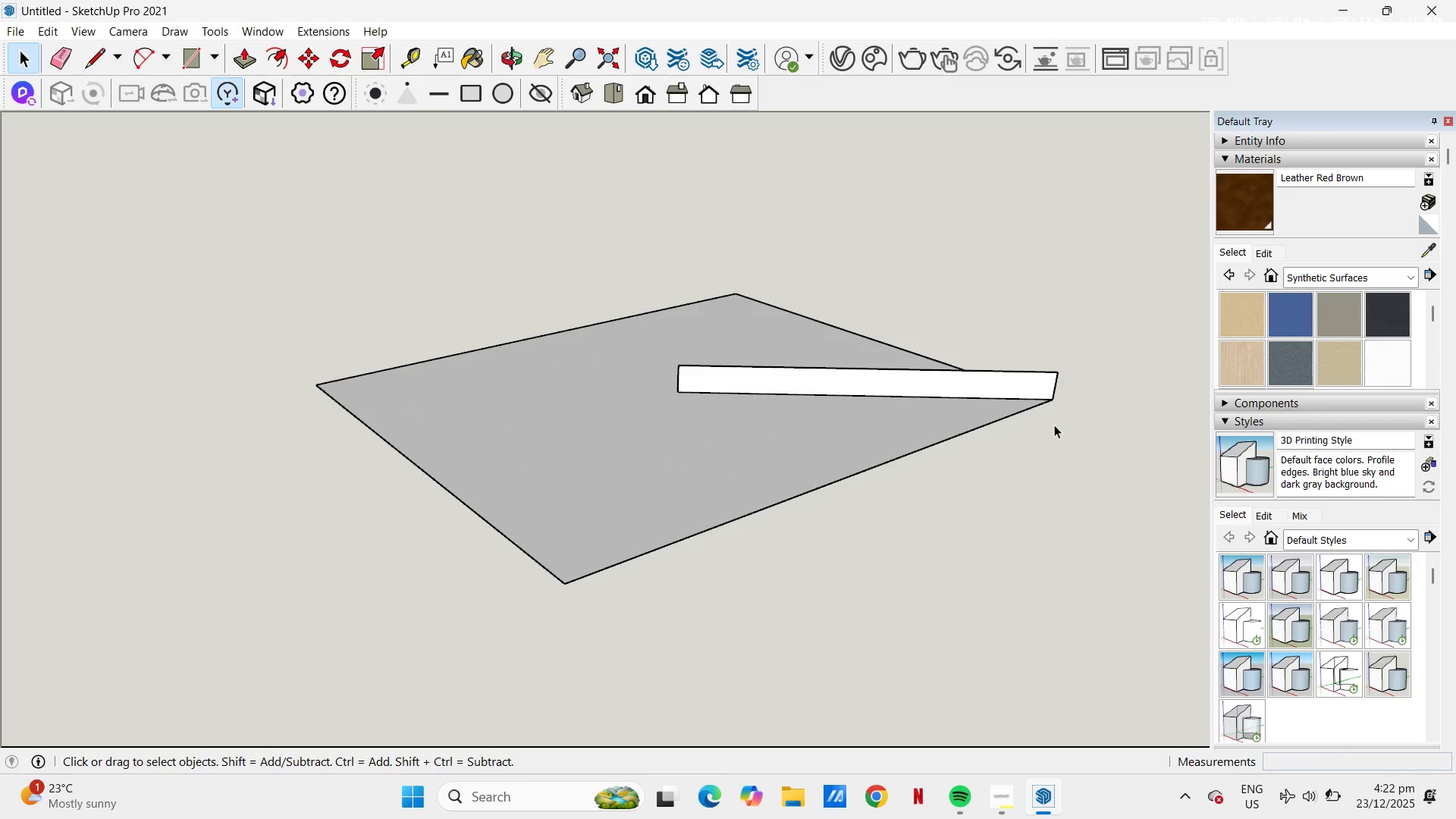 
key(A)
 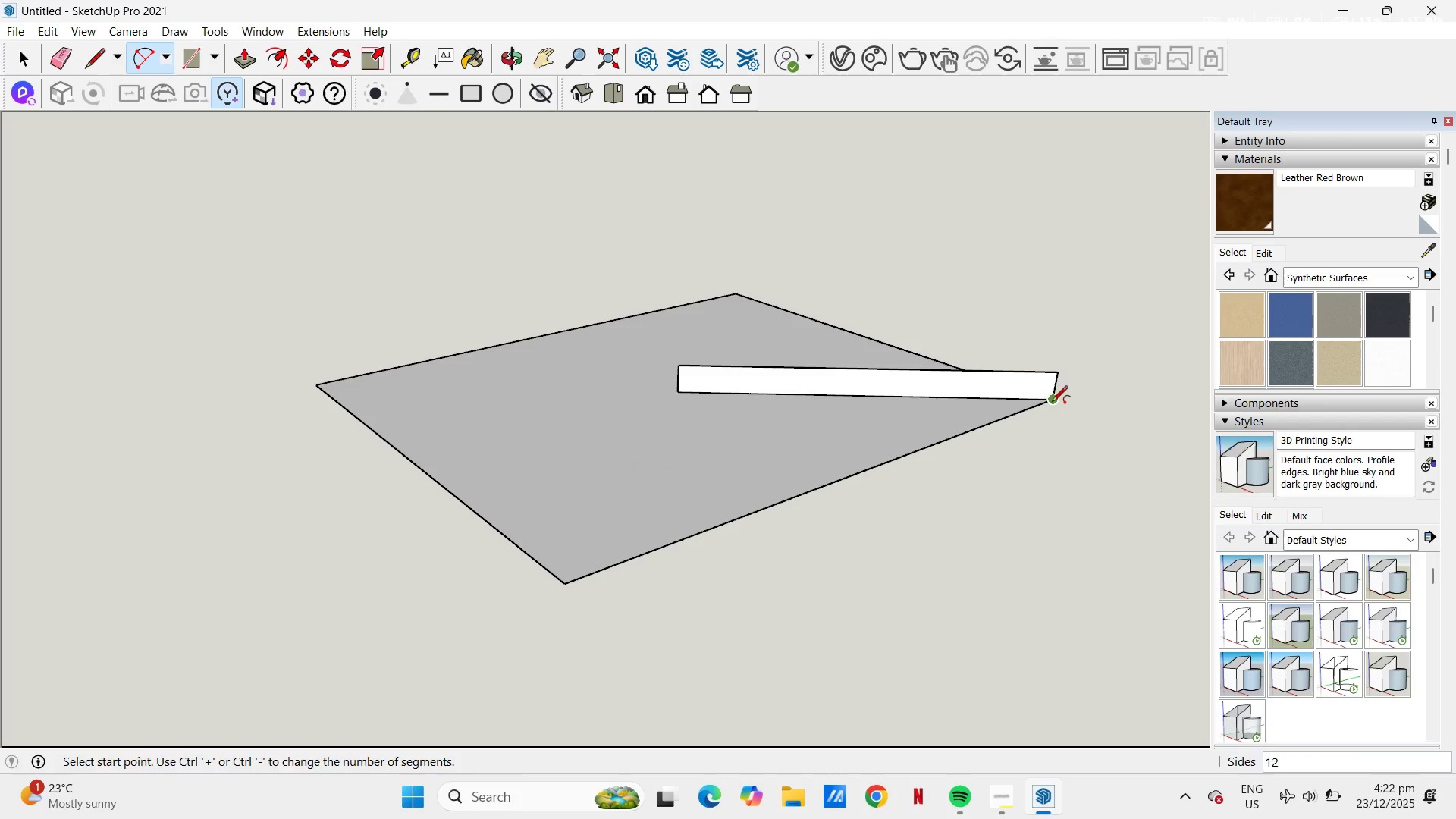 
left_click([1052, 402])
 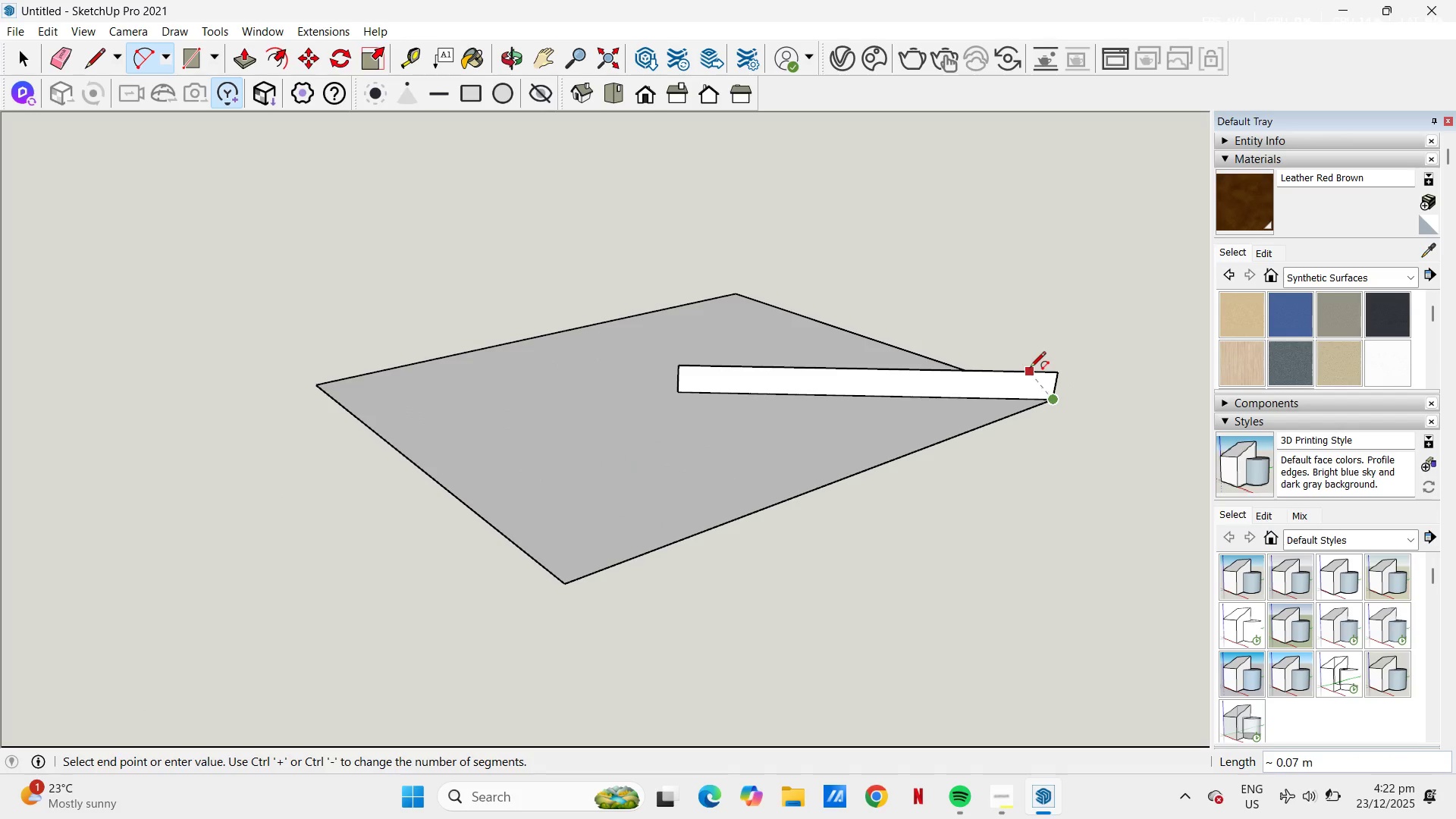 
scroll: coordinate [1023, 378], scroll_direction: up, amount: 4.0
 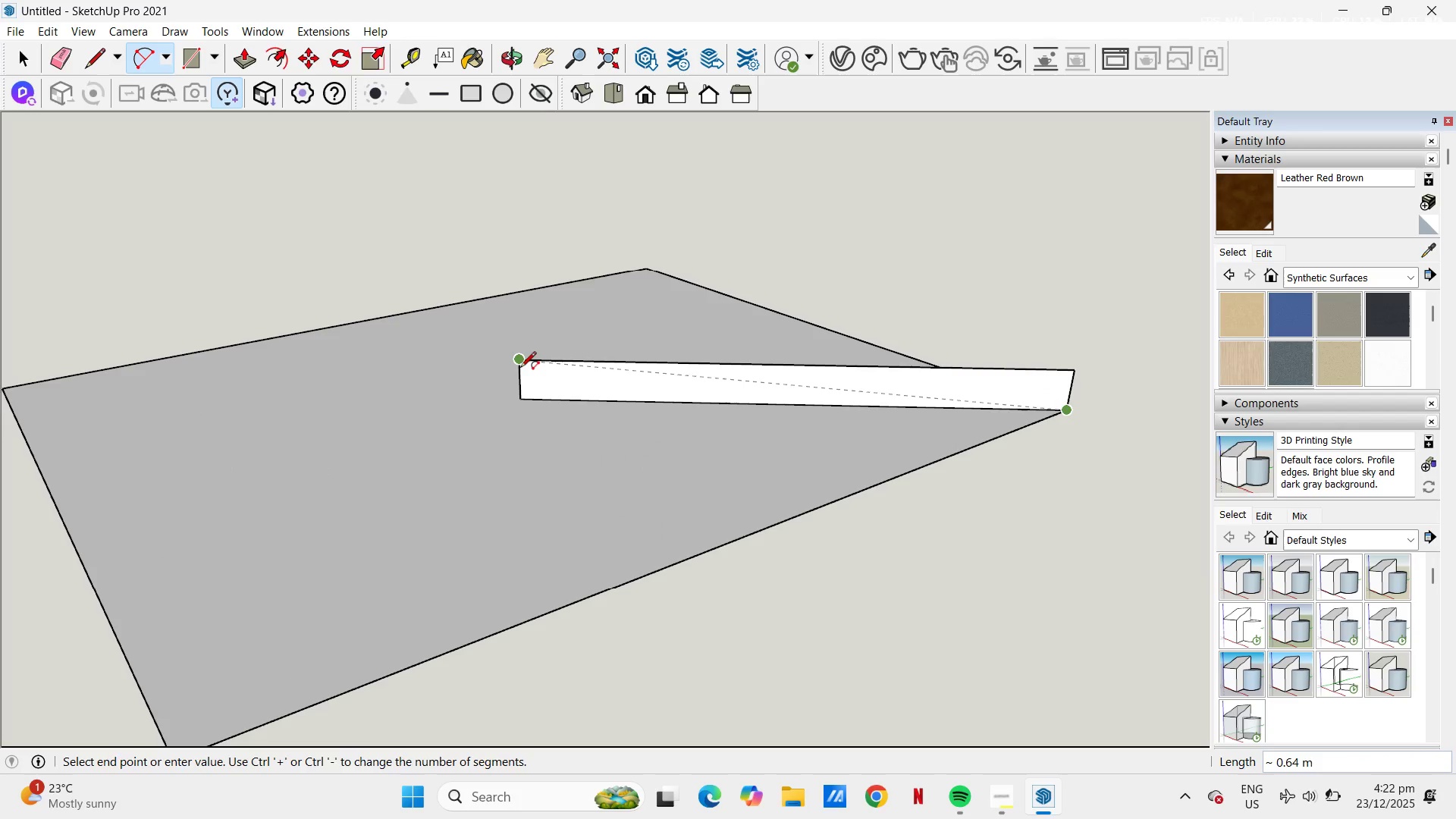 
left_click([522, 364])
 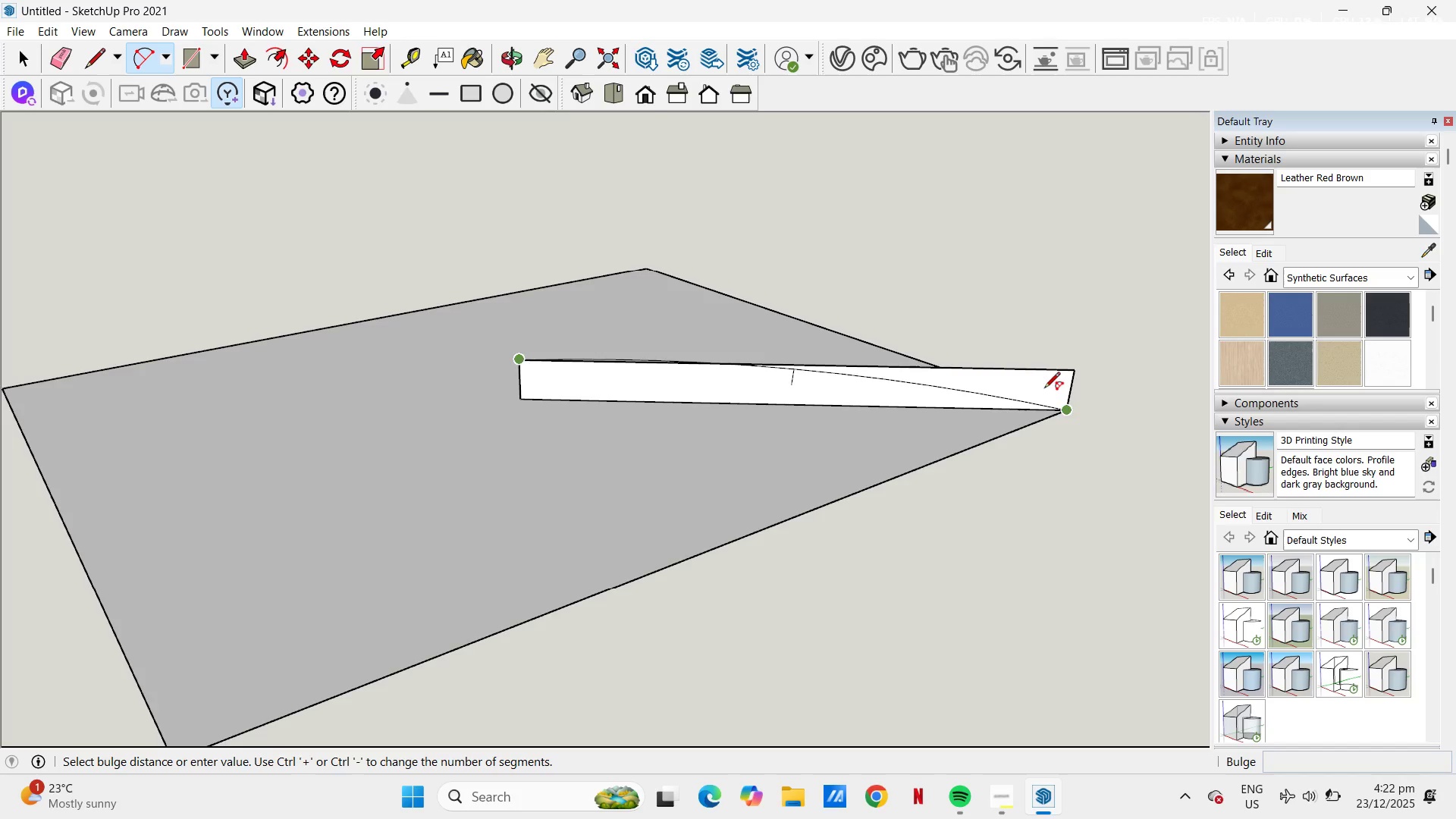 
scroll: coordinate [1048, 391], scroll_direction: up, amount: 2.0
 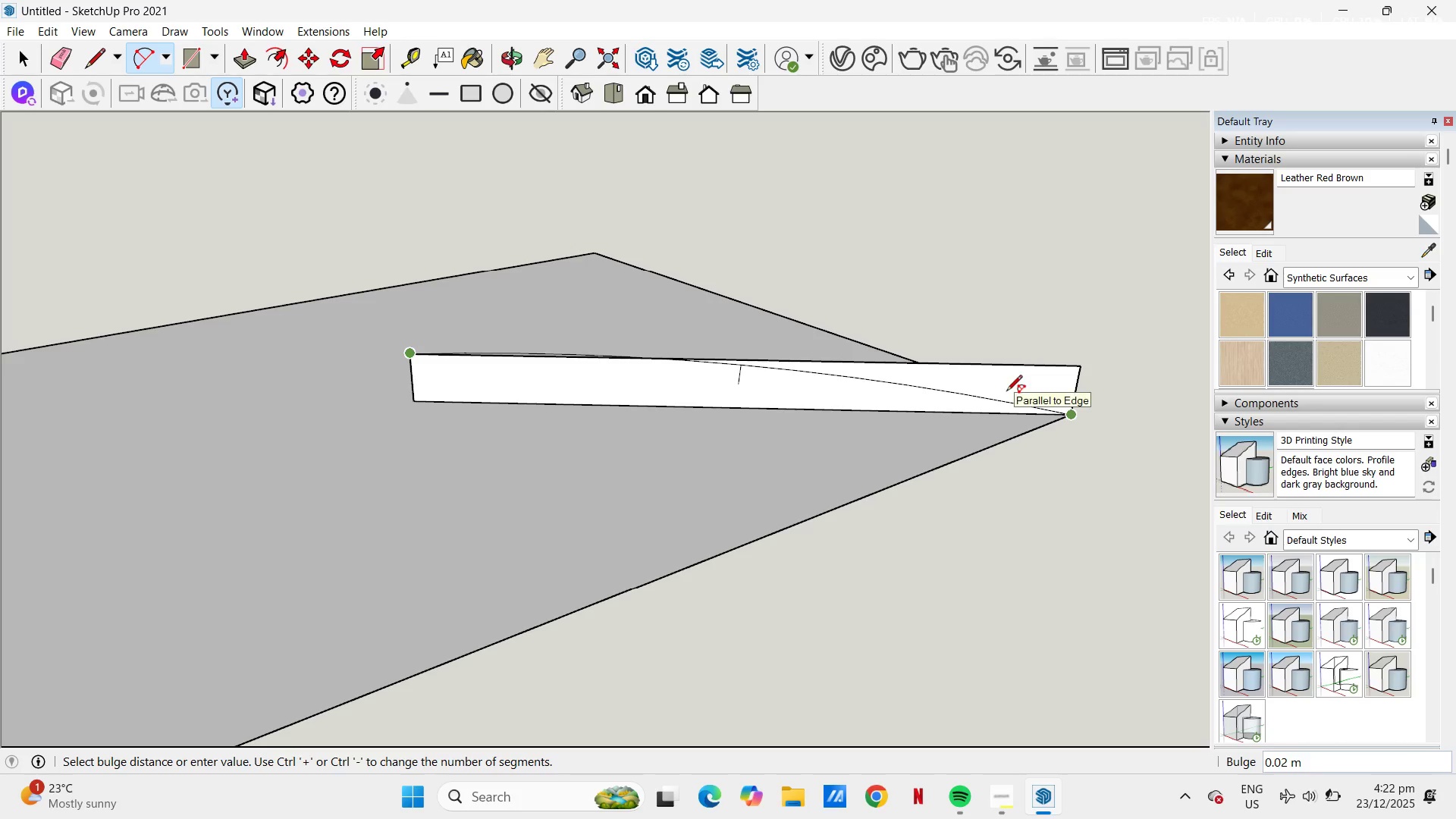 
left_click([1006, 390])
 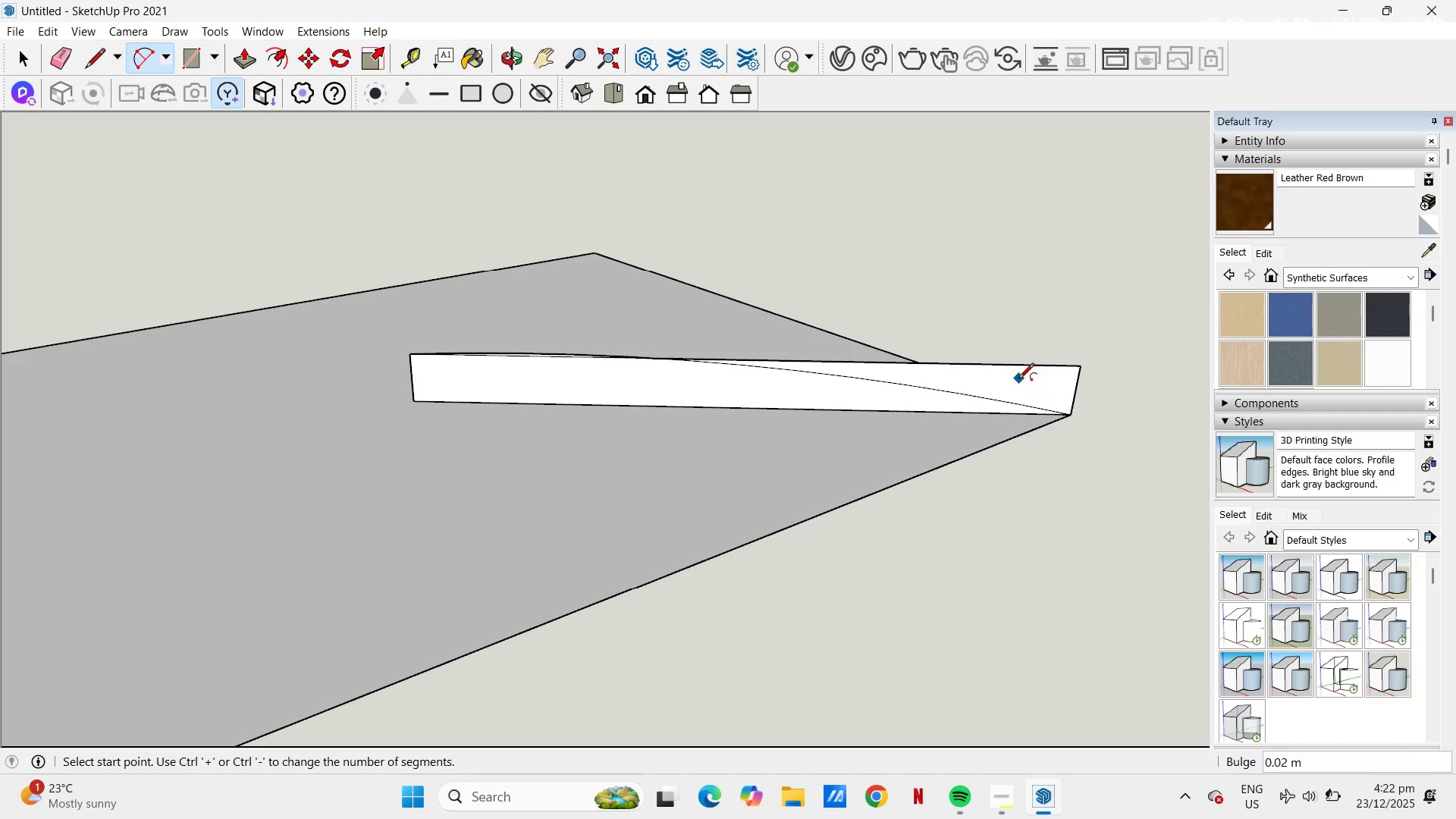 
key(E)
 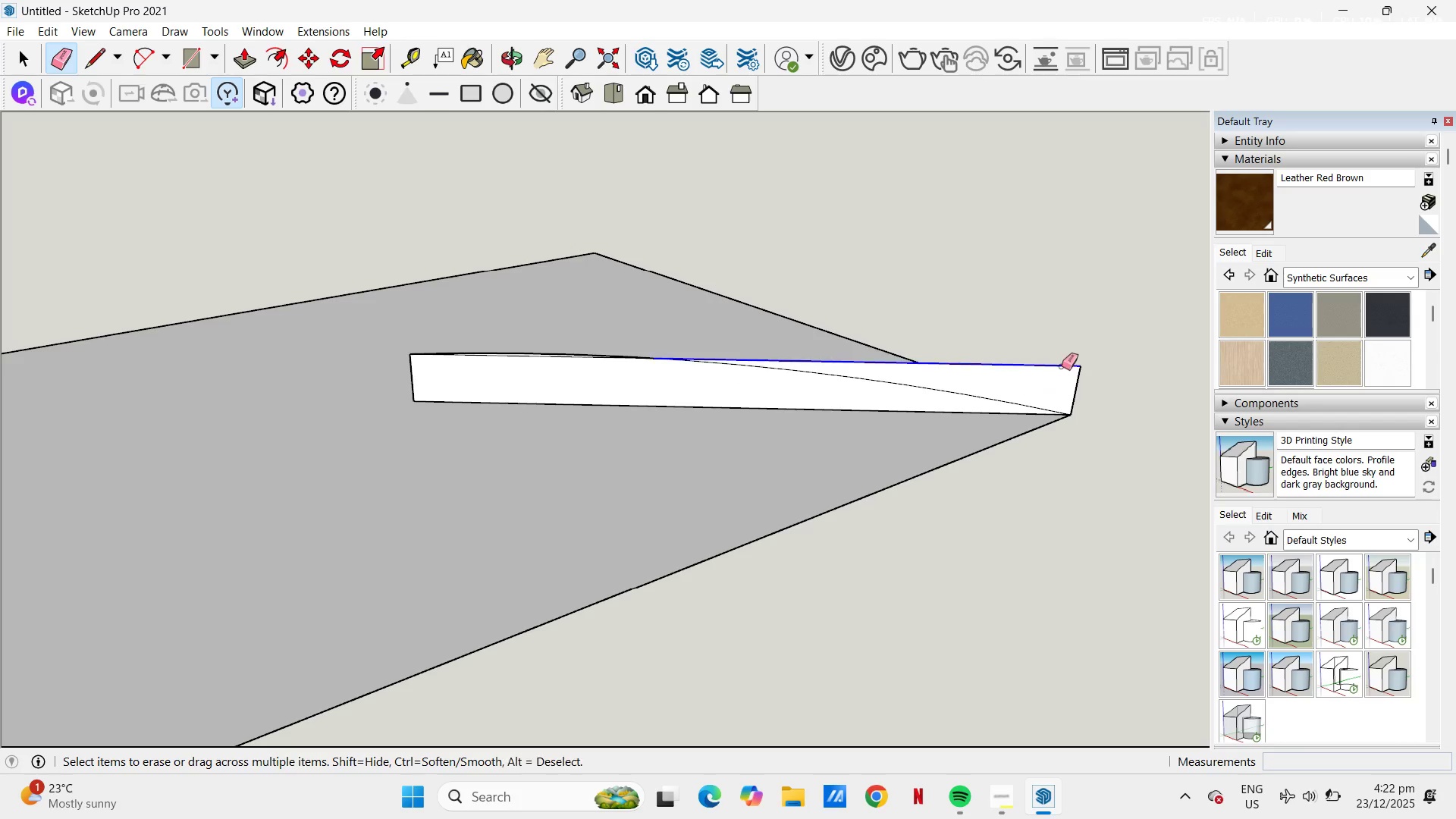 
left_click_drag(start_coordinate=[1057, 364], to_coordinate=[1077, 379])
 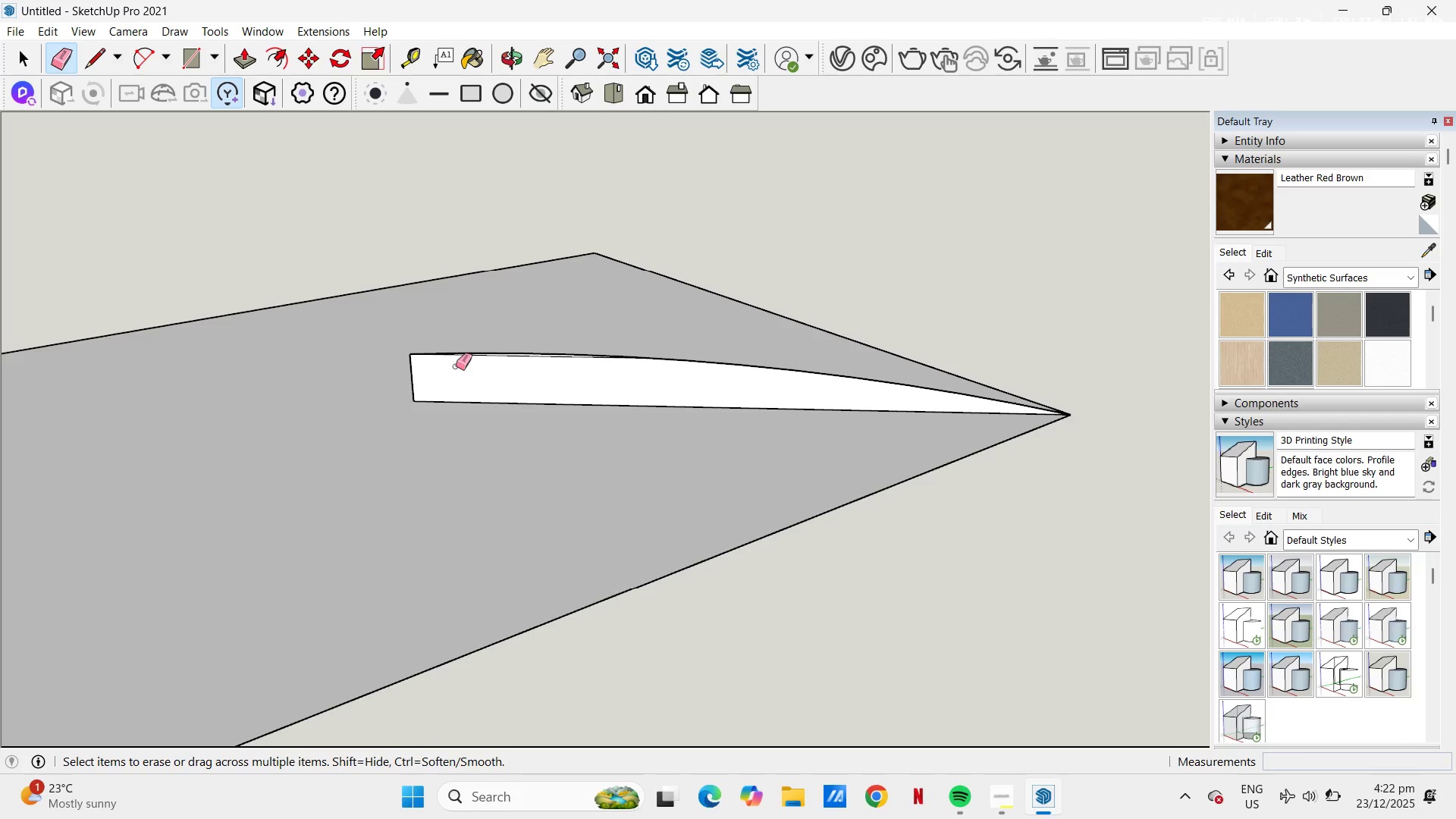 
scroll: coordinate [484, 362], scroll_direction: up, amount: 3.0
 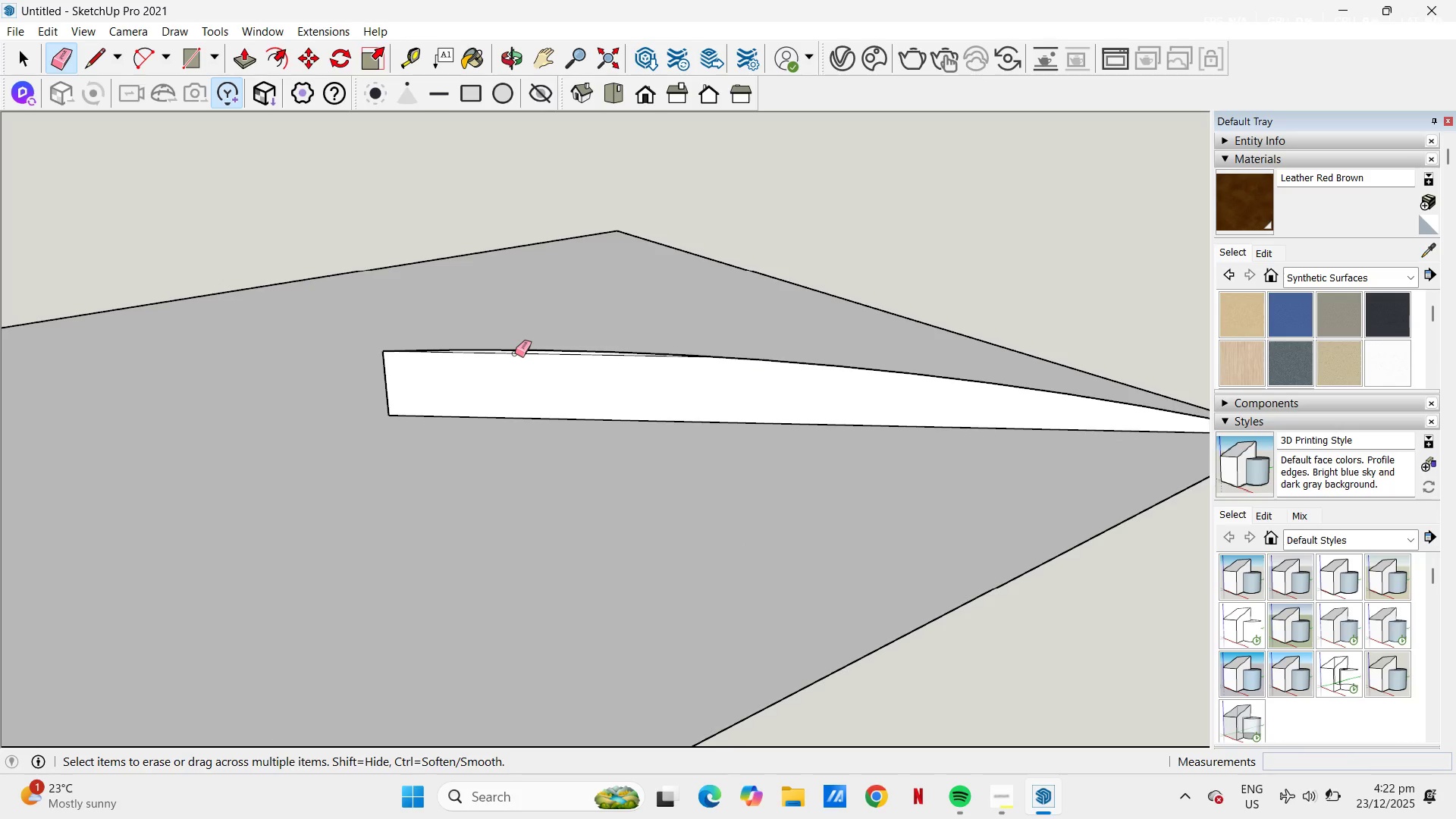 
left_click([514, 351])
 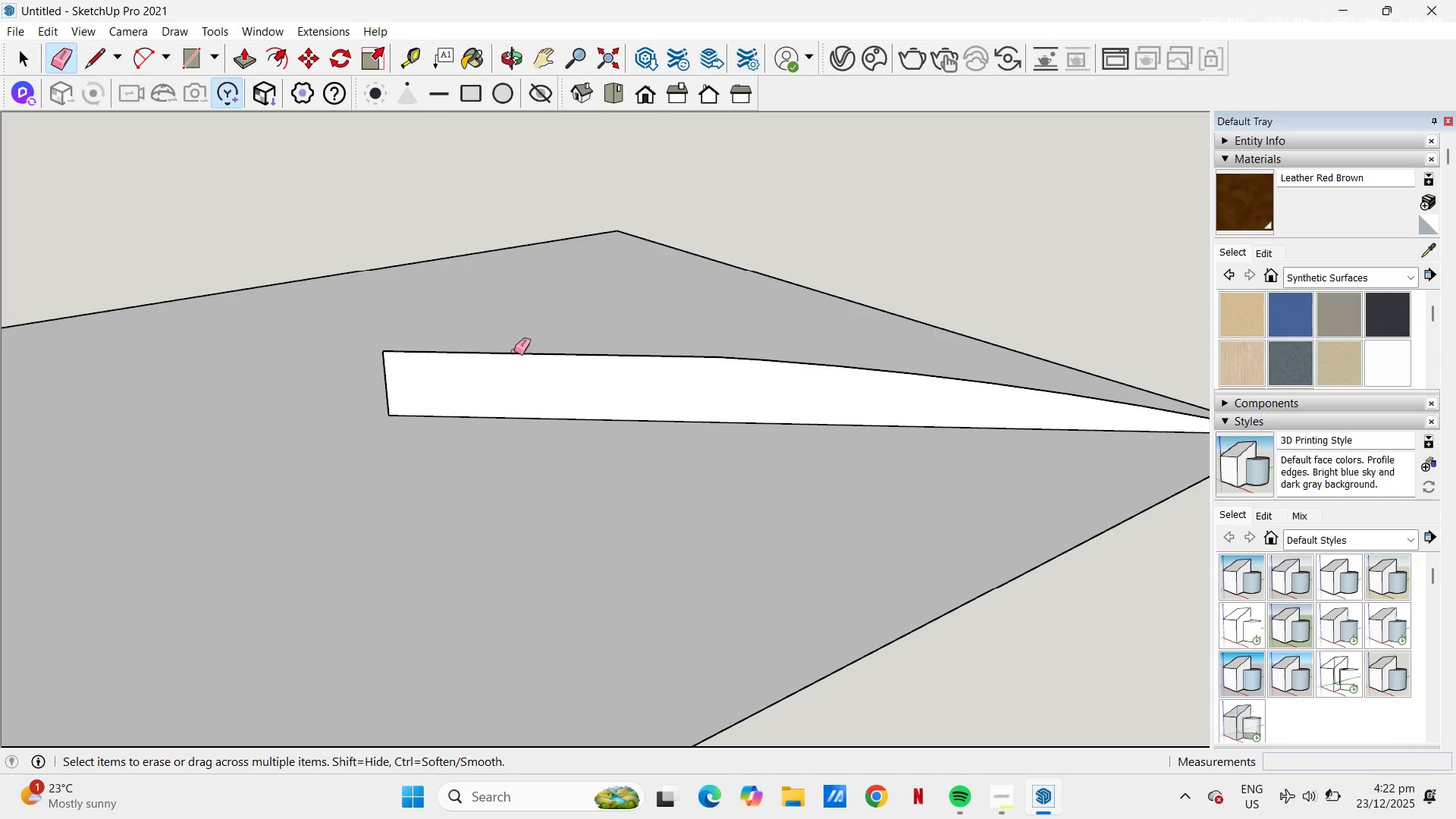 
key(Control+Z)
 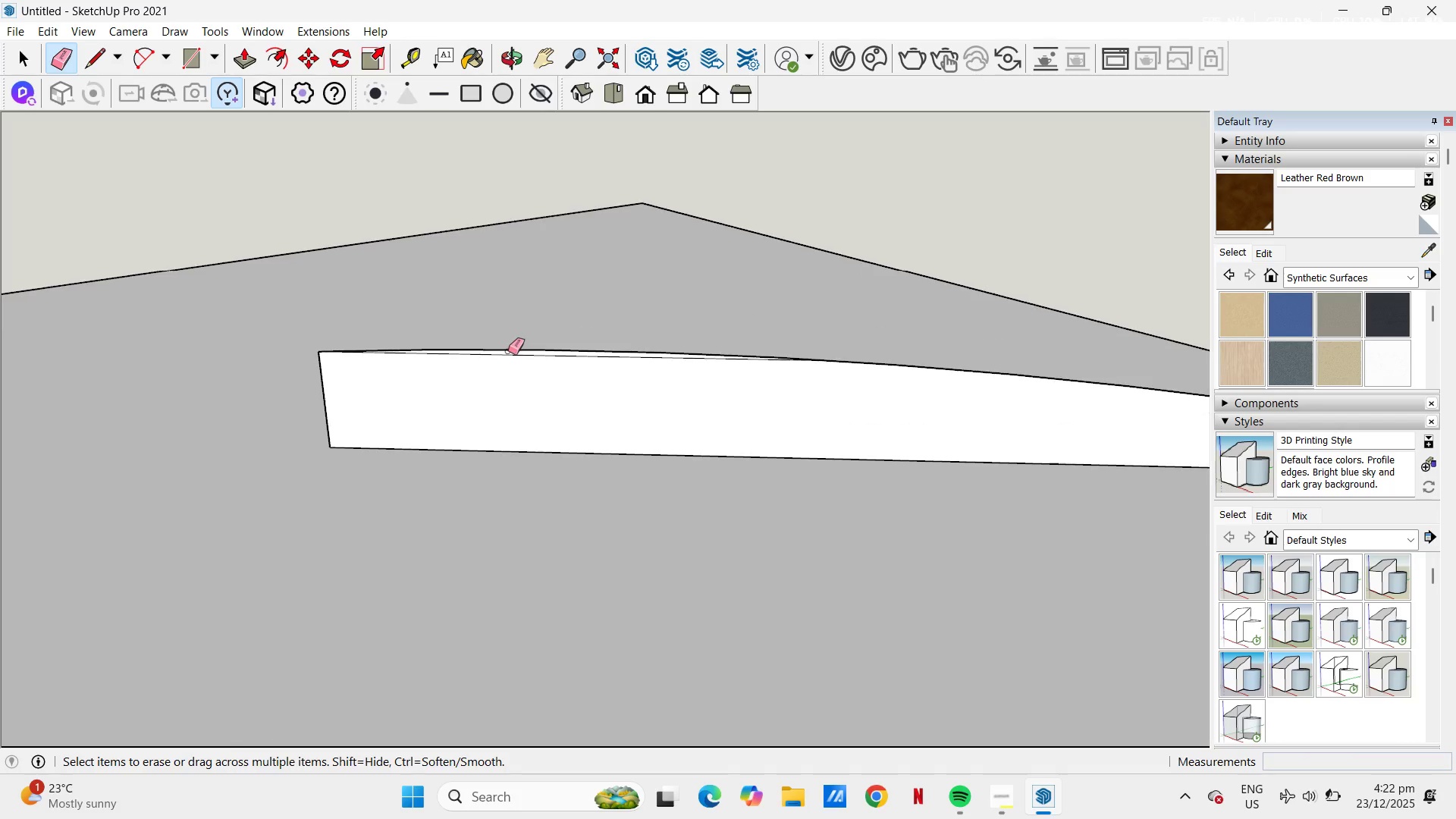 
scroll: coordinate [508, 351], scroll_direction: up, amount: 4.0
 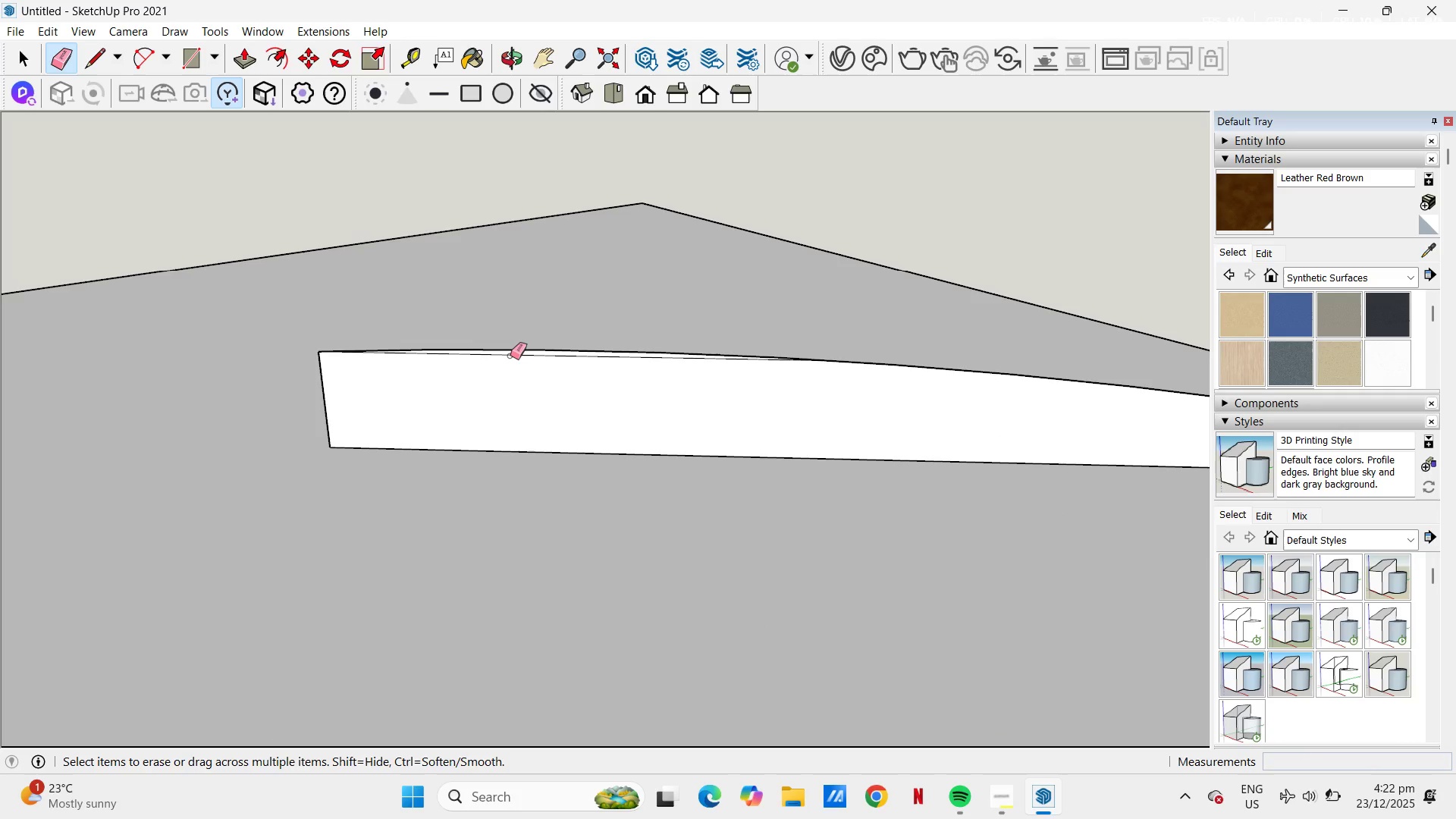 
left_click([510, 355])
 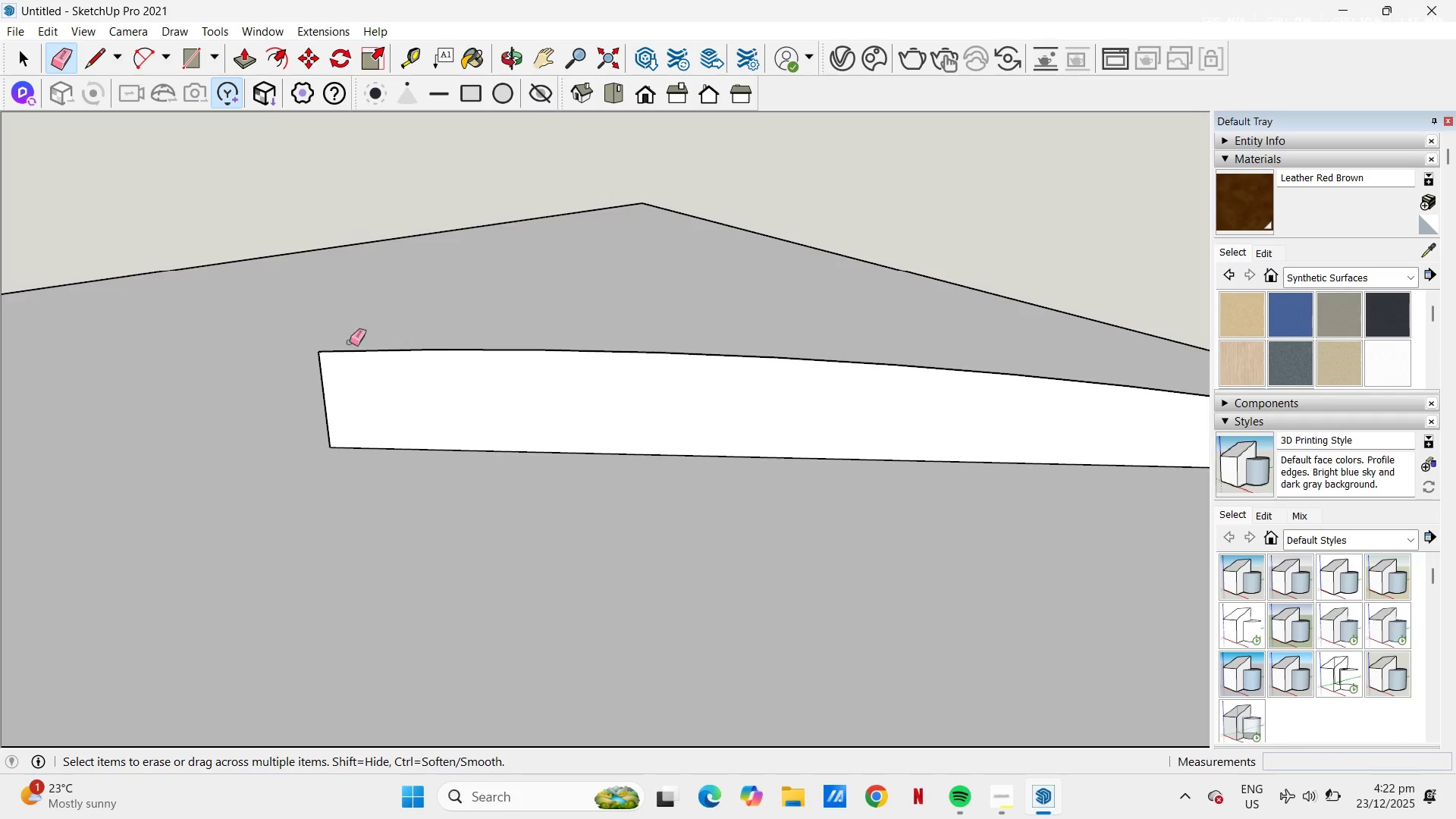 
scroll: coordinate [820, 328], scroll_direction: down, amount: 16.0
 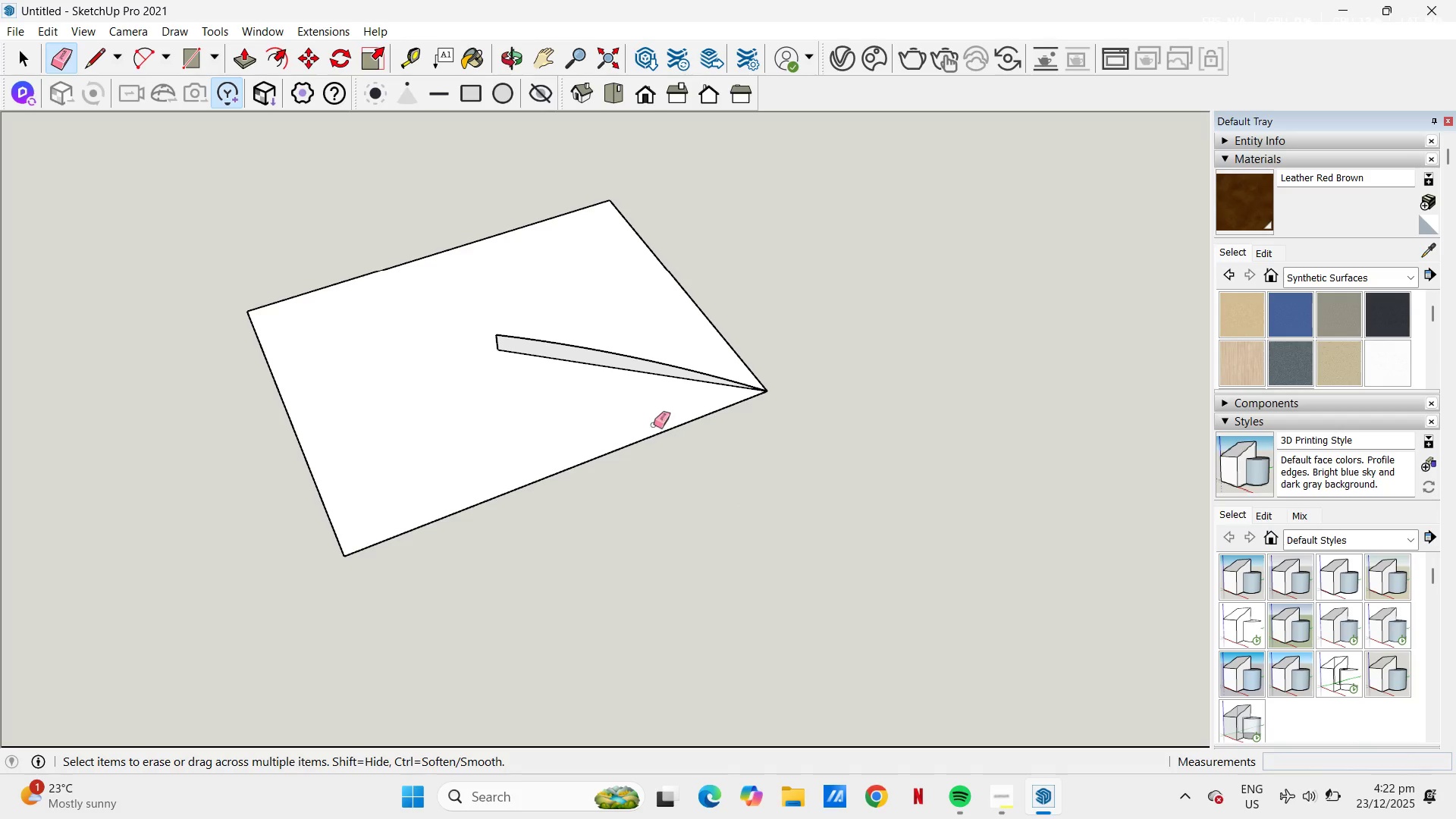 
key(Space)
 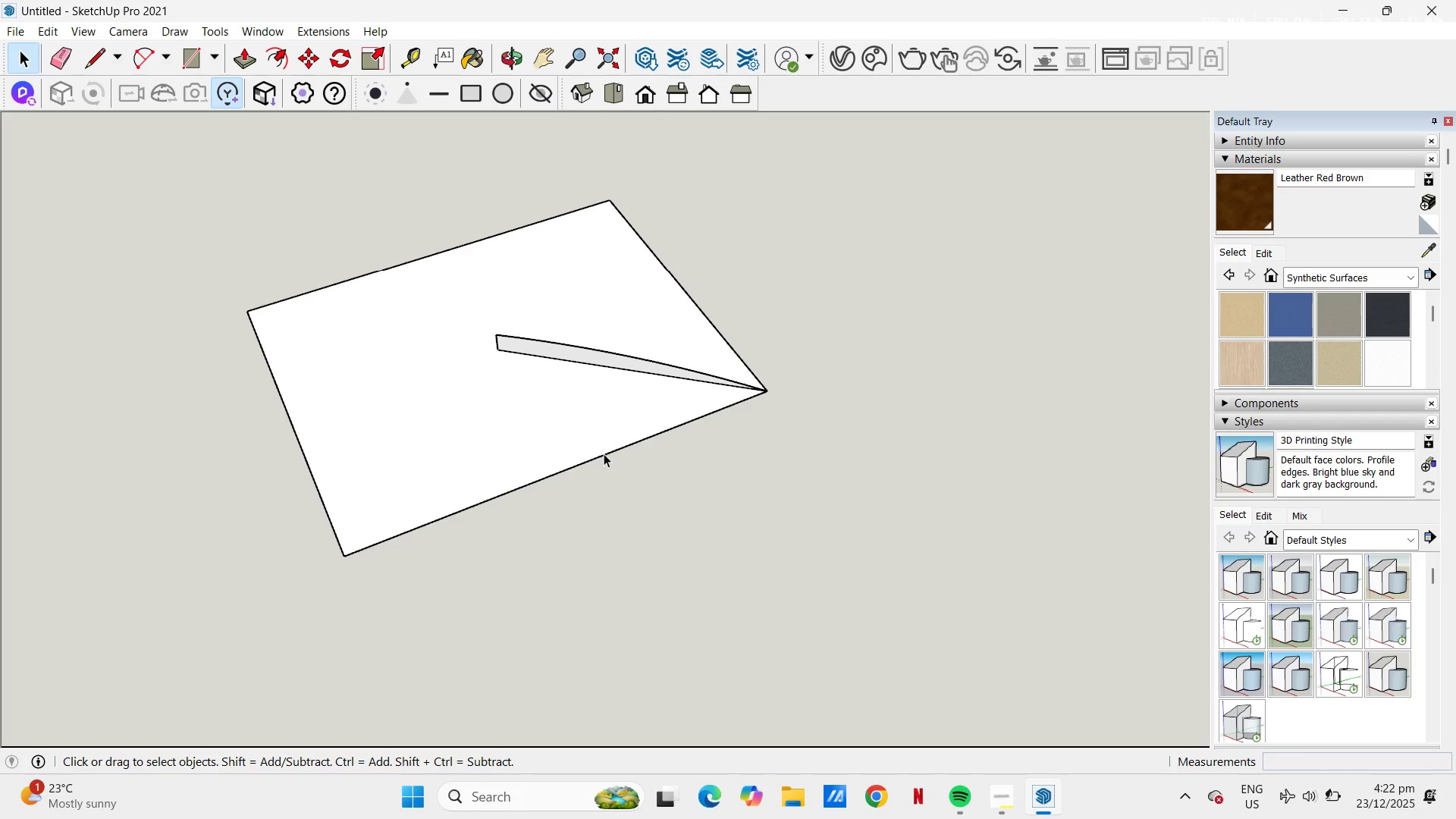 
left_click([604, 456])
 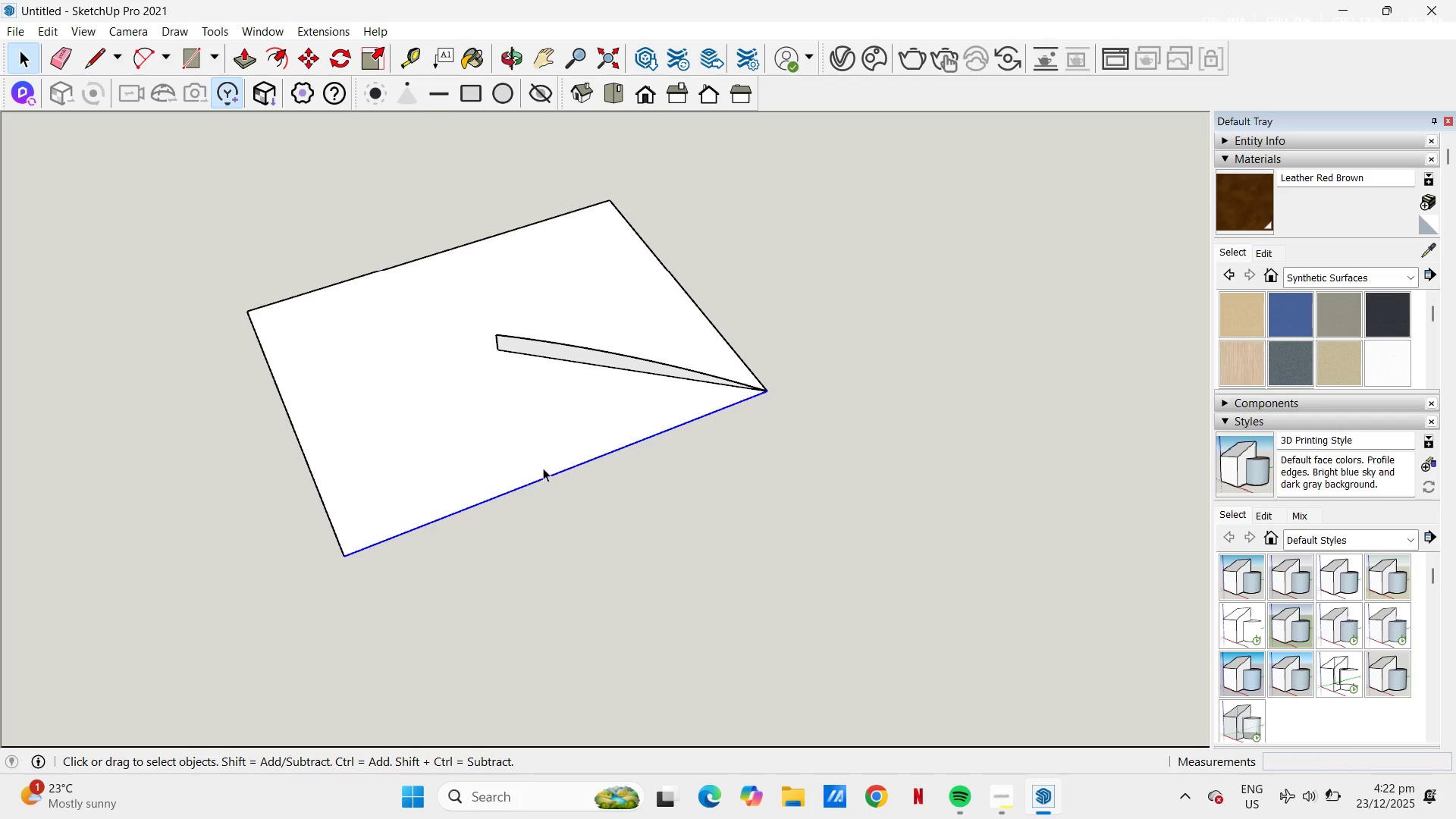 
hold_key(key=ControlLeft, duration=3.88)
left_click([328, 520])
 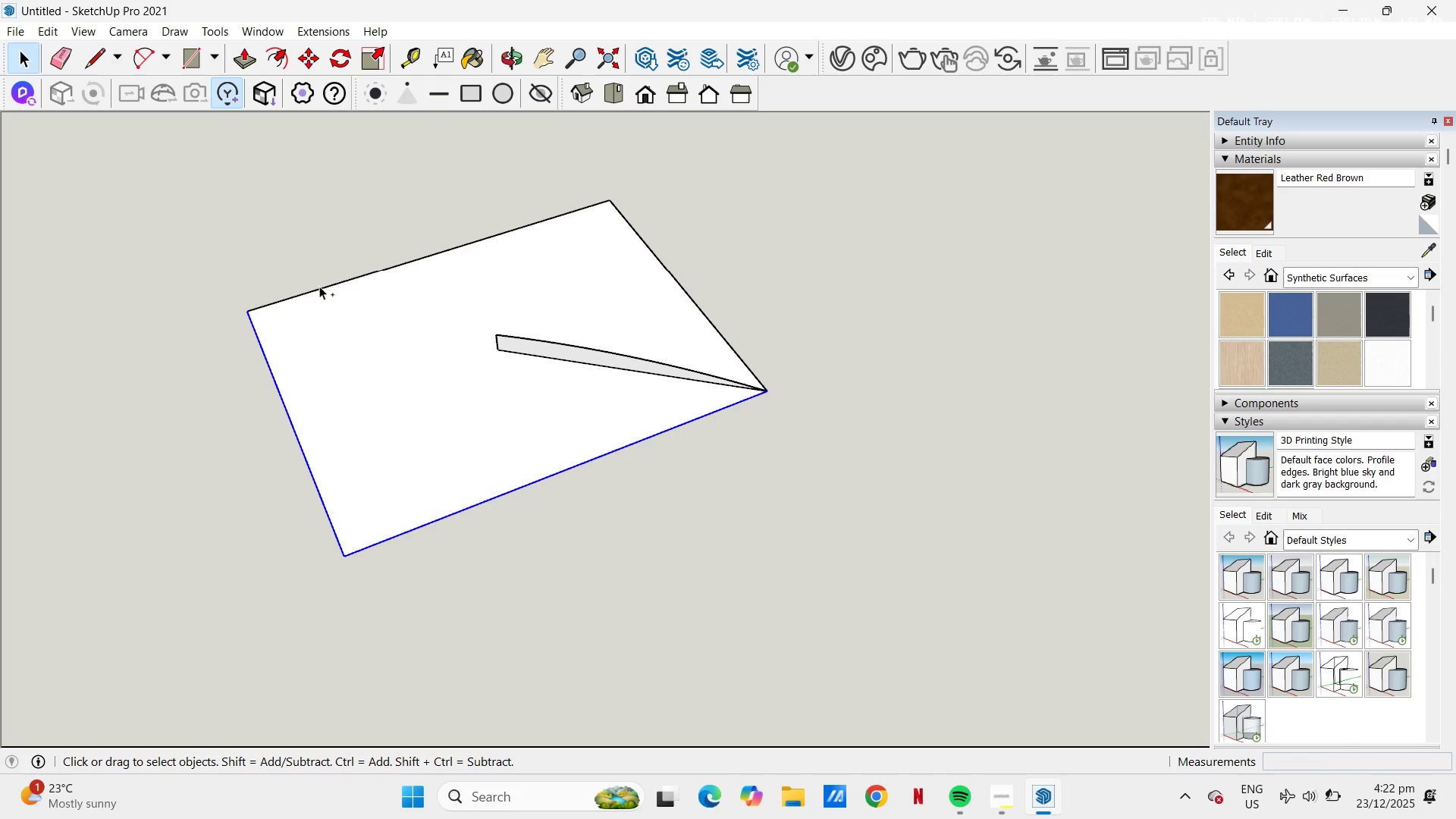 
left_click([319, 286])
 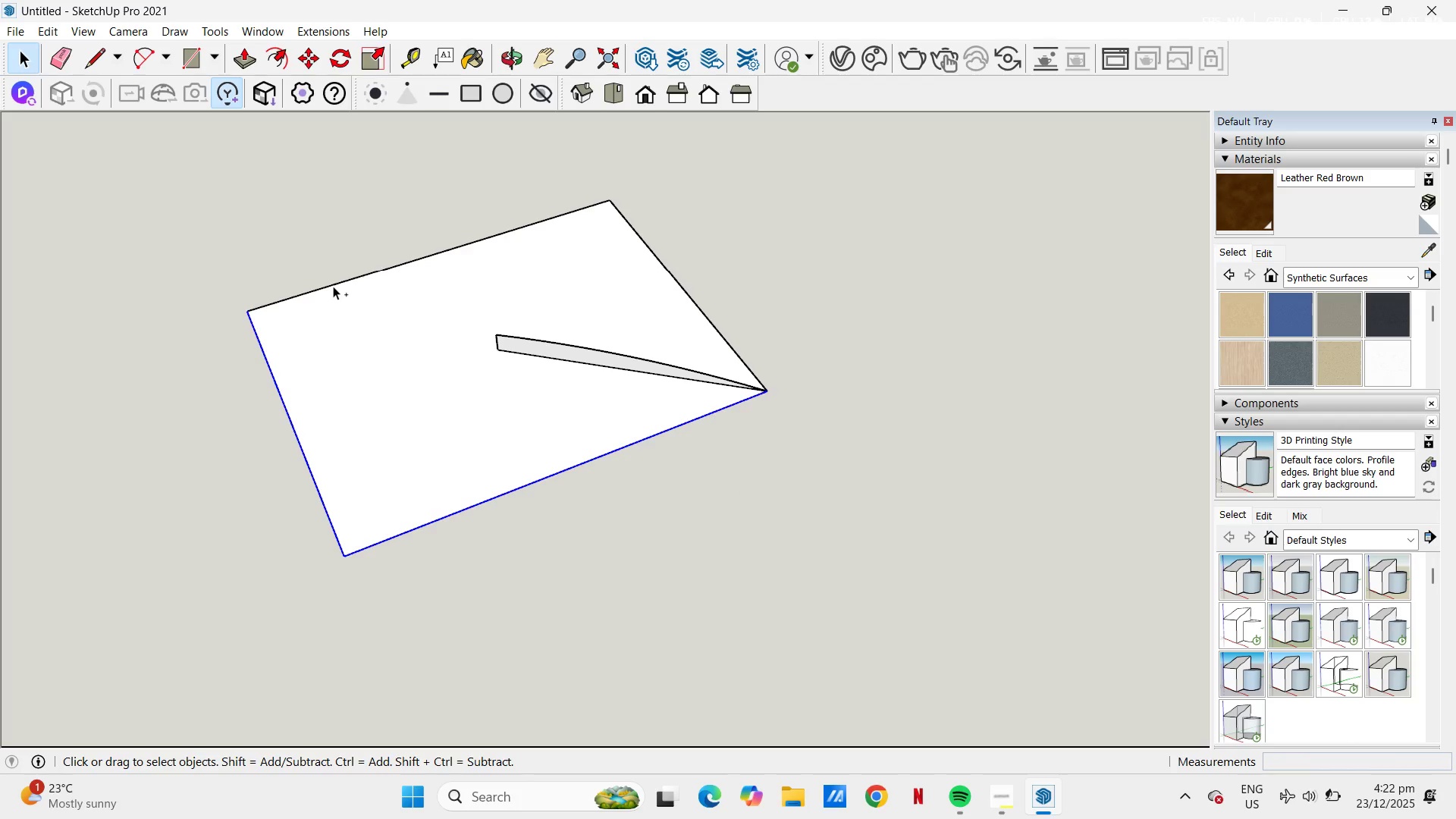 
left_click([333, 286])
 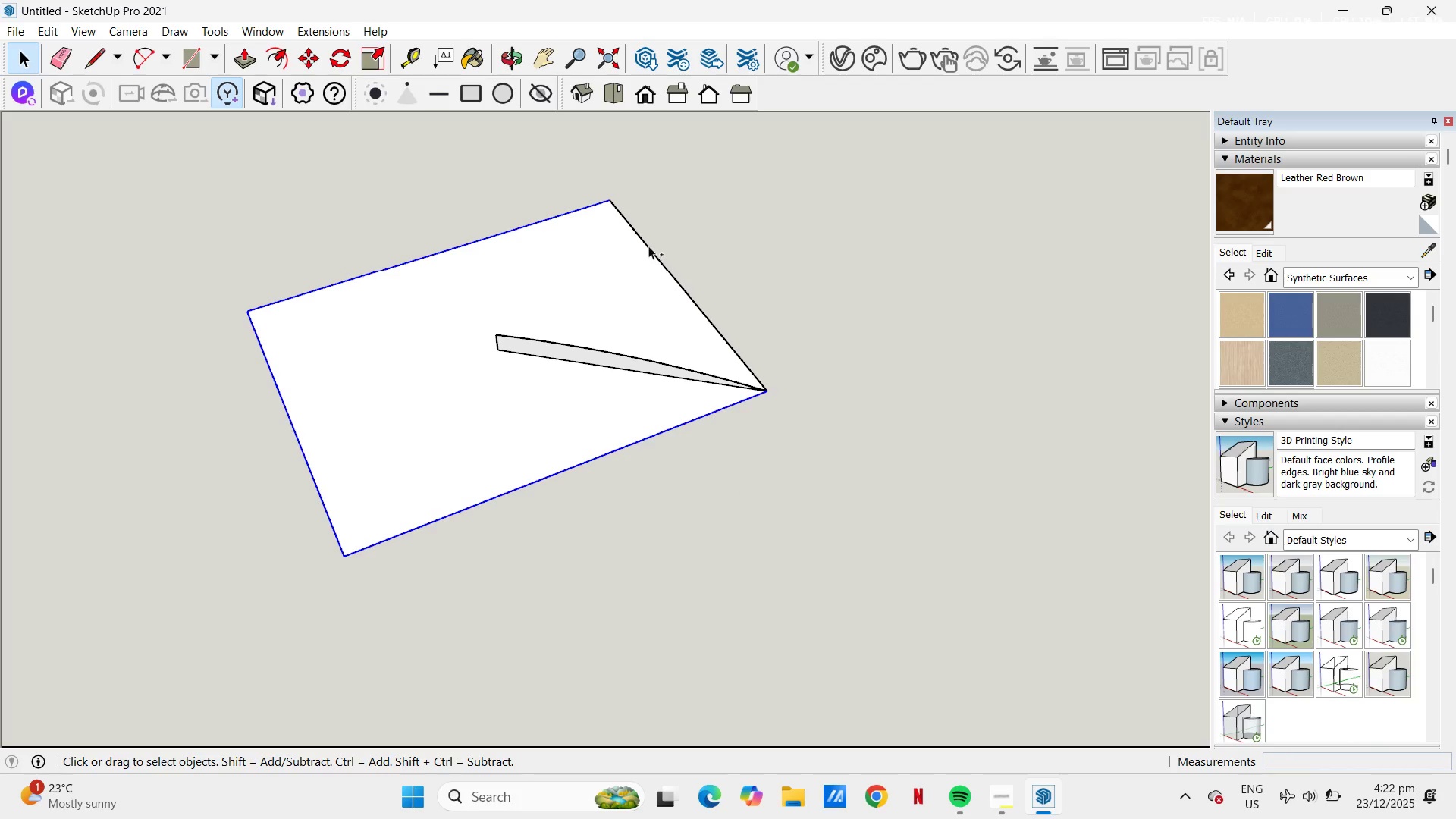 
left_click([648, 246])
 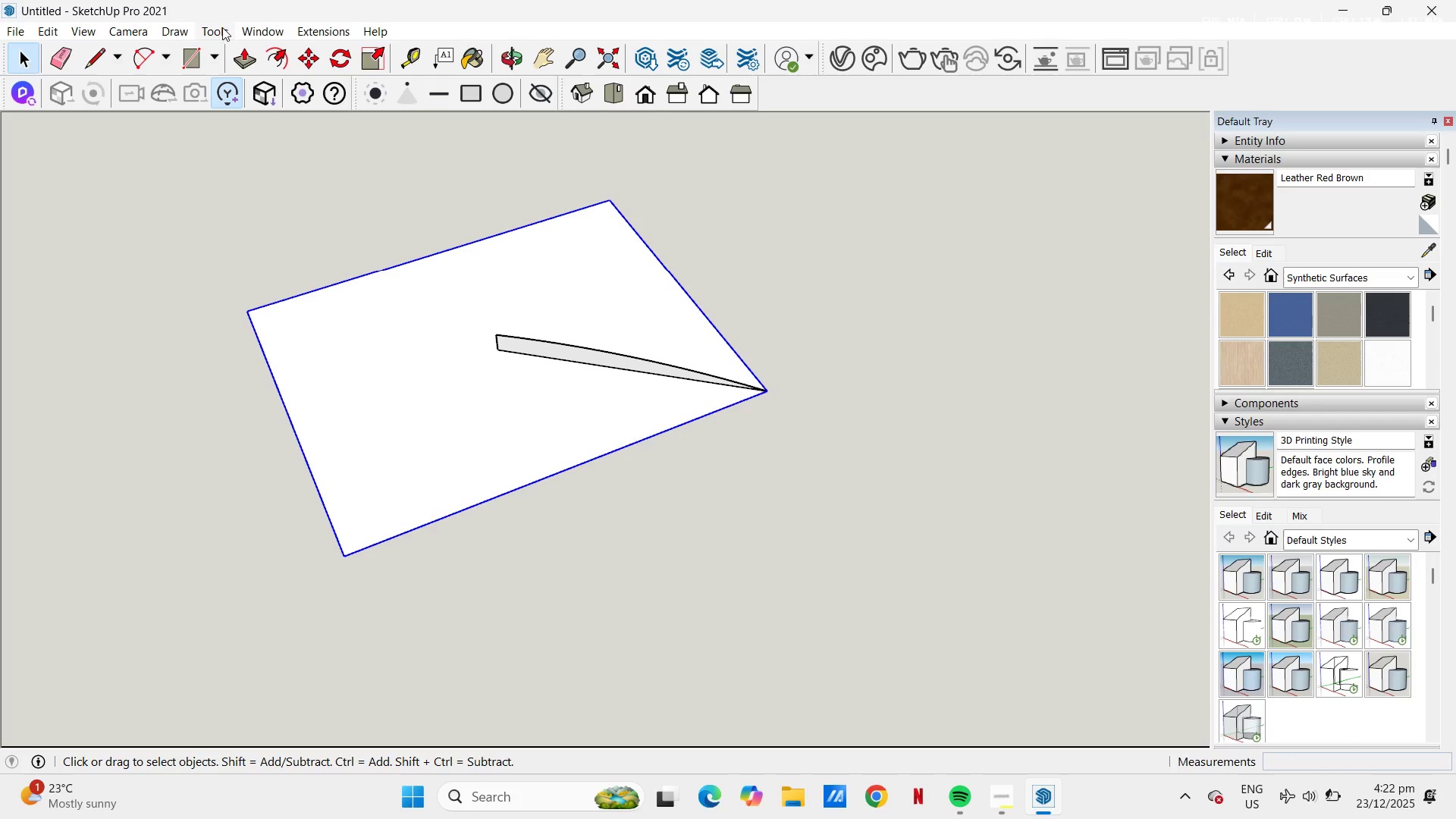 
left_click([213, 28])
 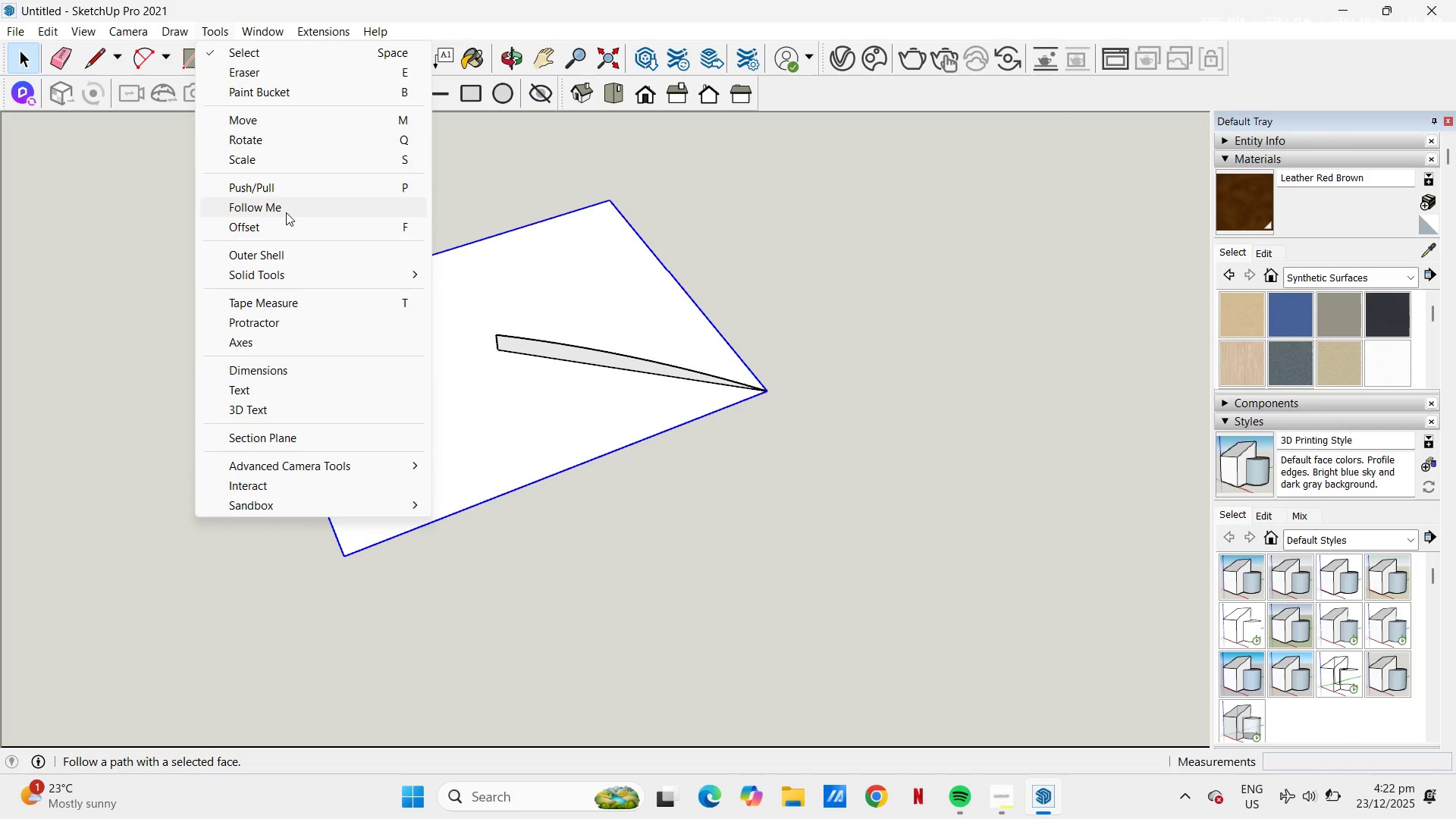 
left_click([286, 212])
 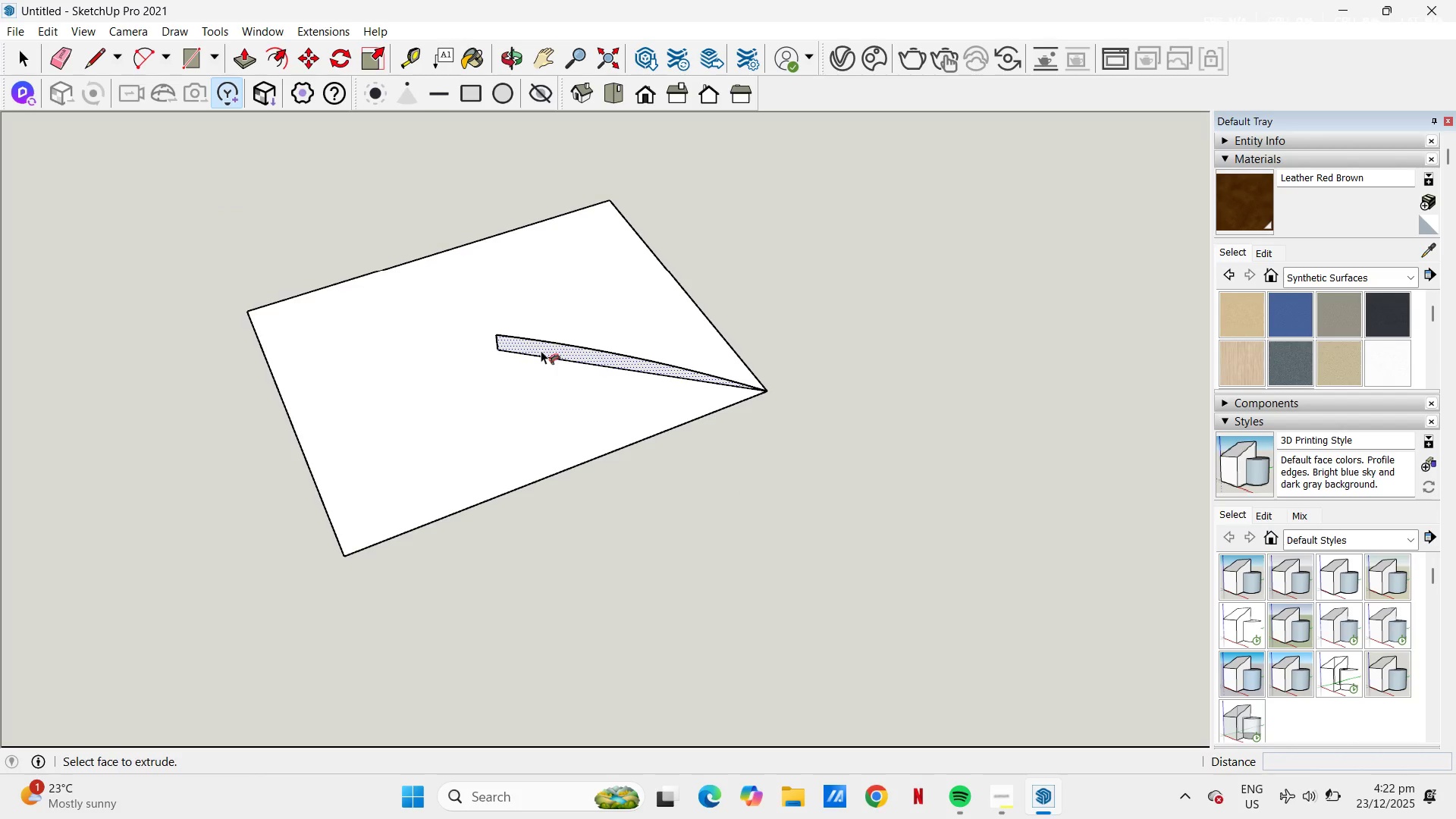 
left_click([541, 350])
 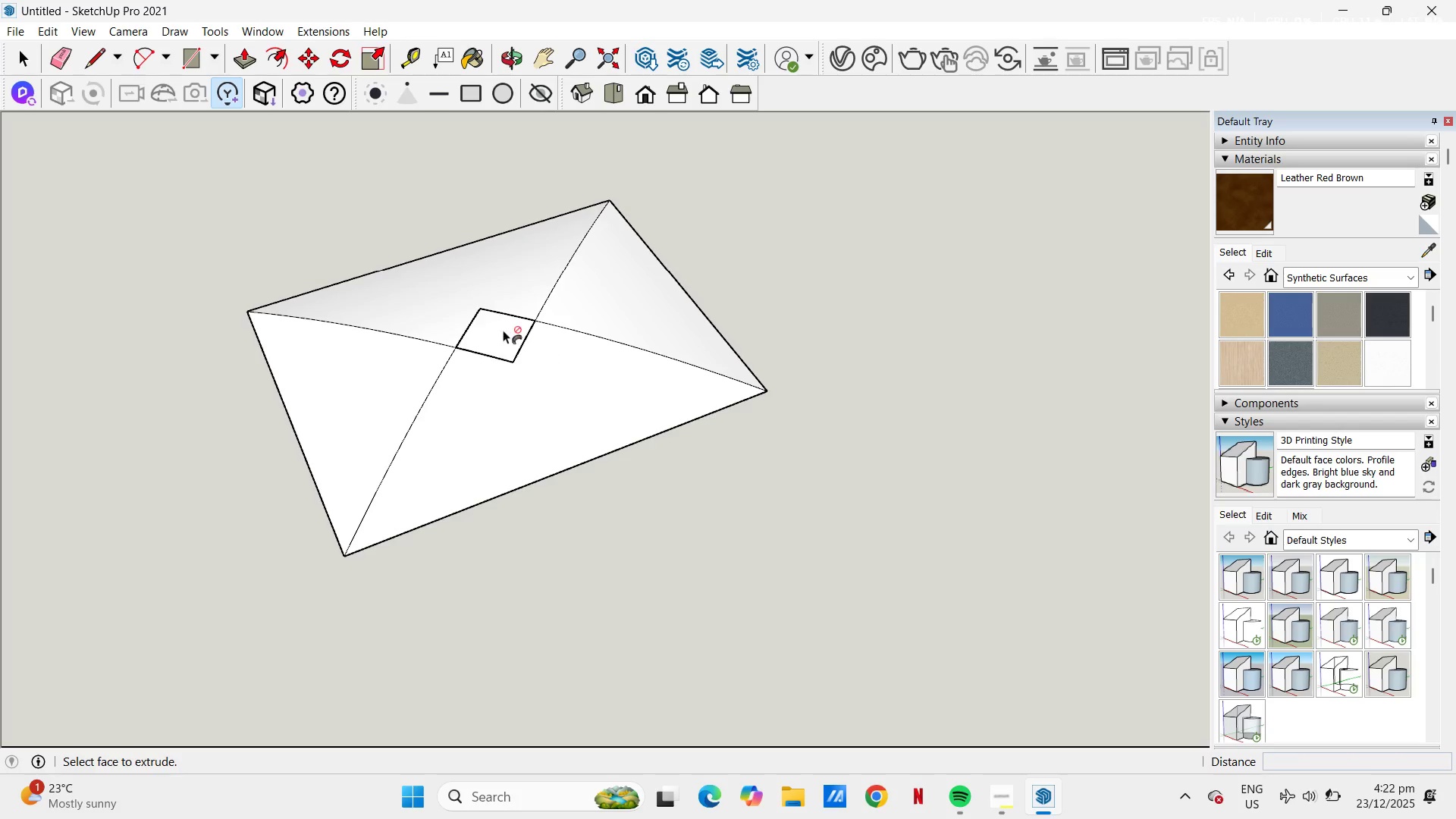 
scroll: coordinate [435, 291], scroll_direction: up, amount: 4.0
 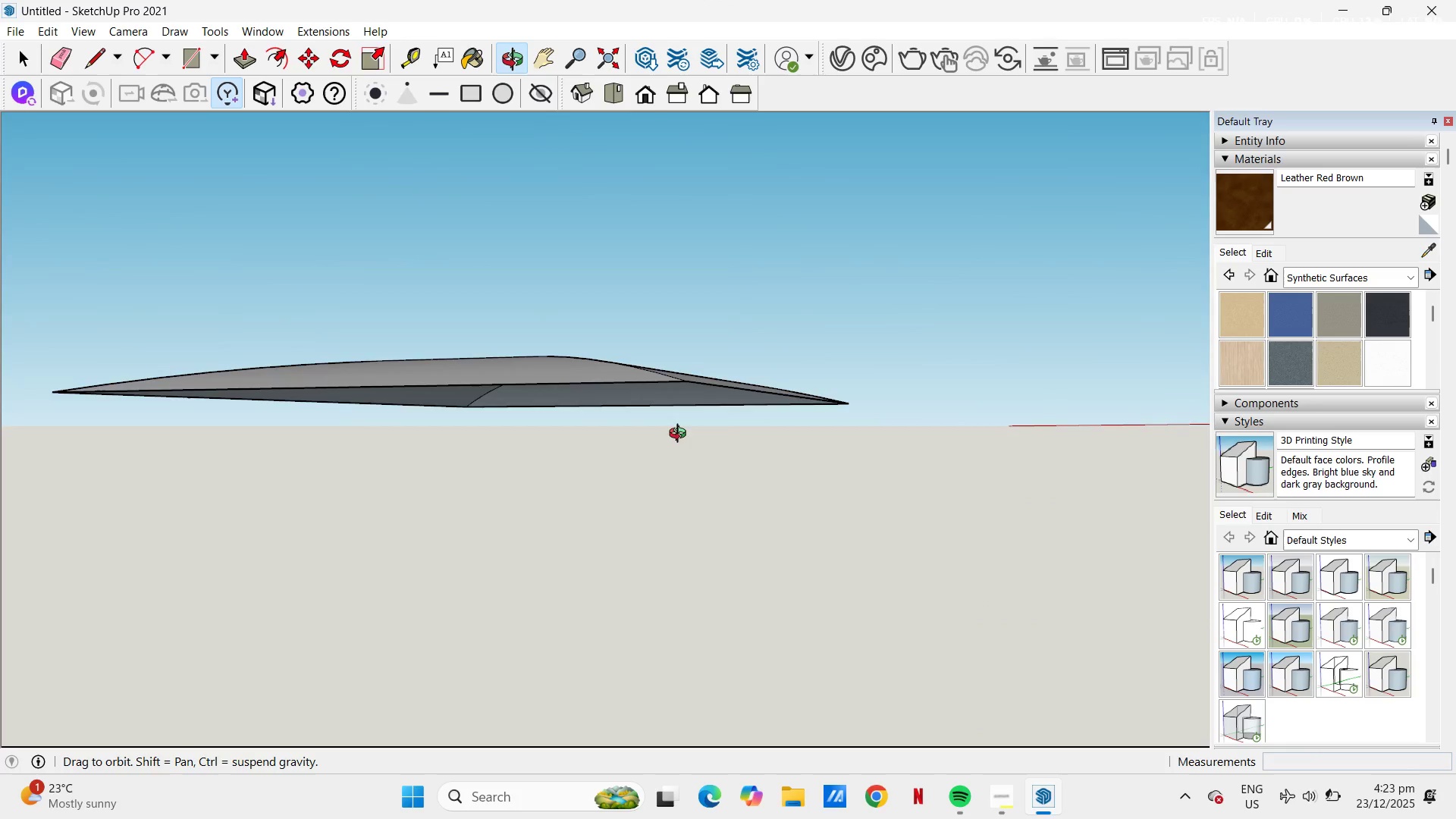 
key(Space)
 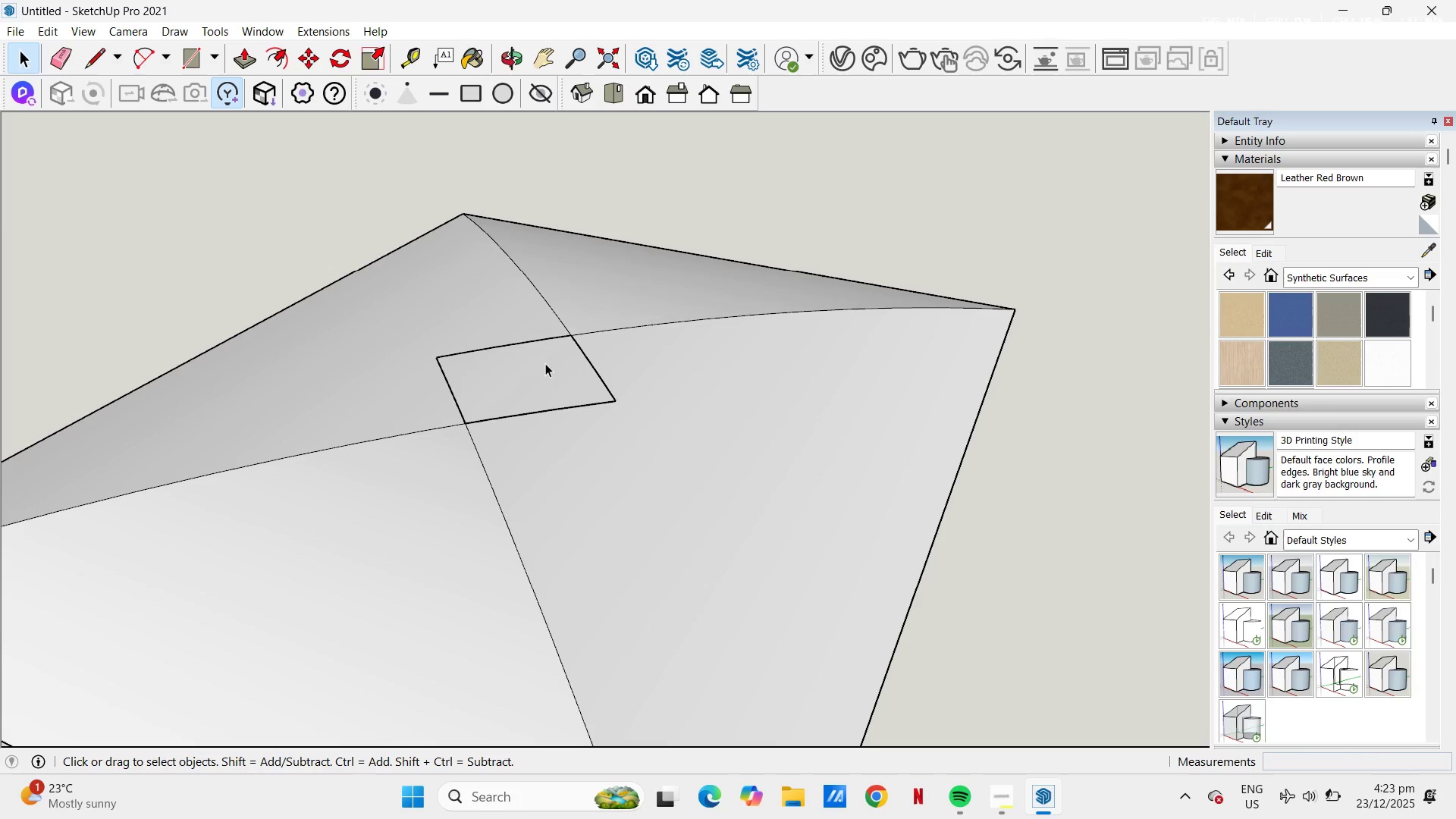 
scroll: coordinate [545, 363], scroll_direction: up, amount: 4.0
 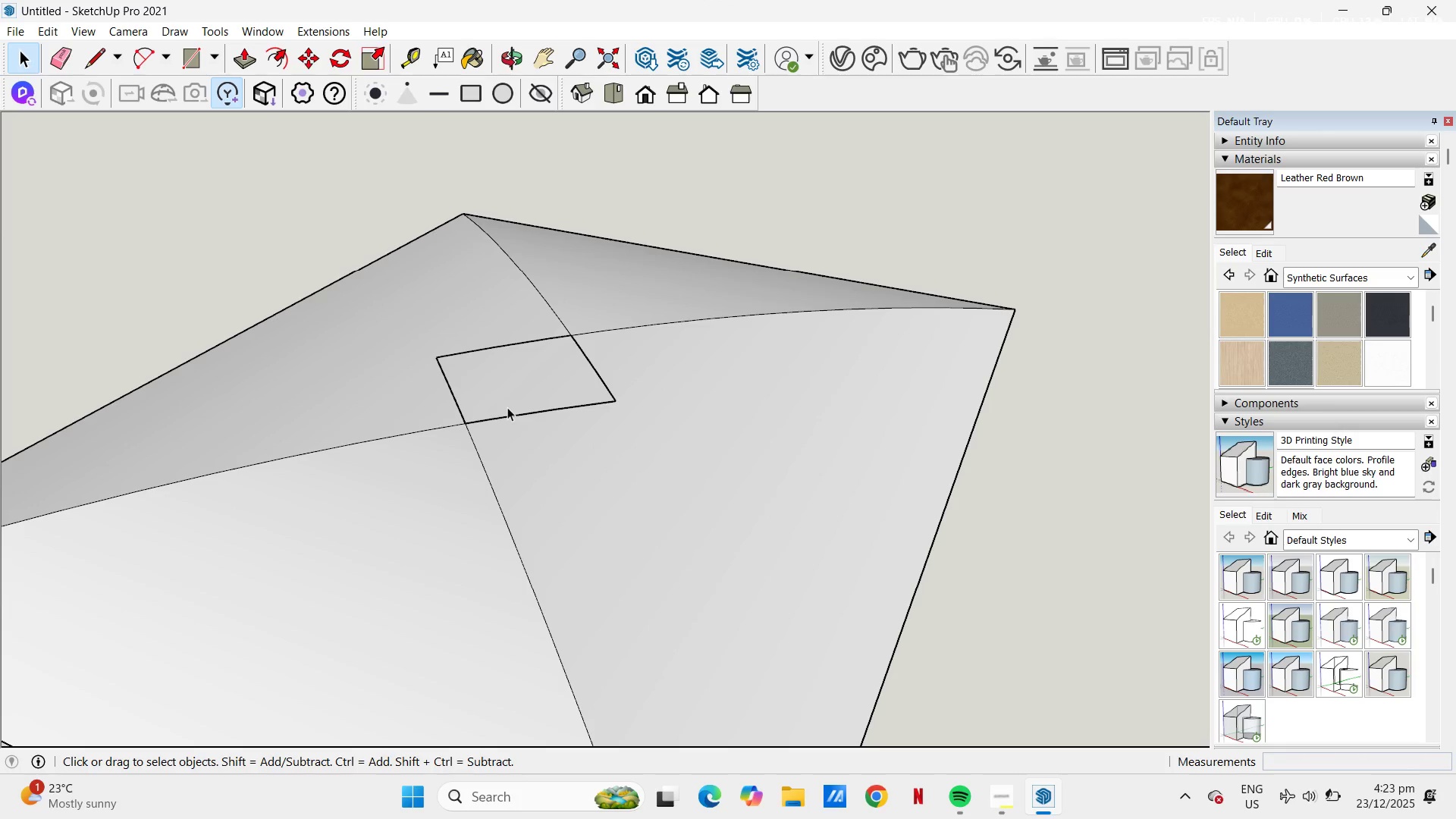 
key(L)
 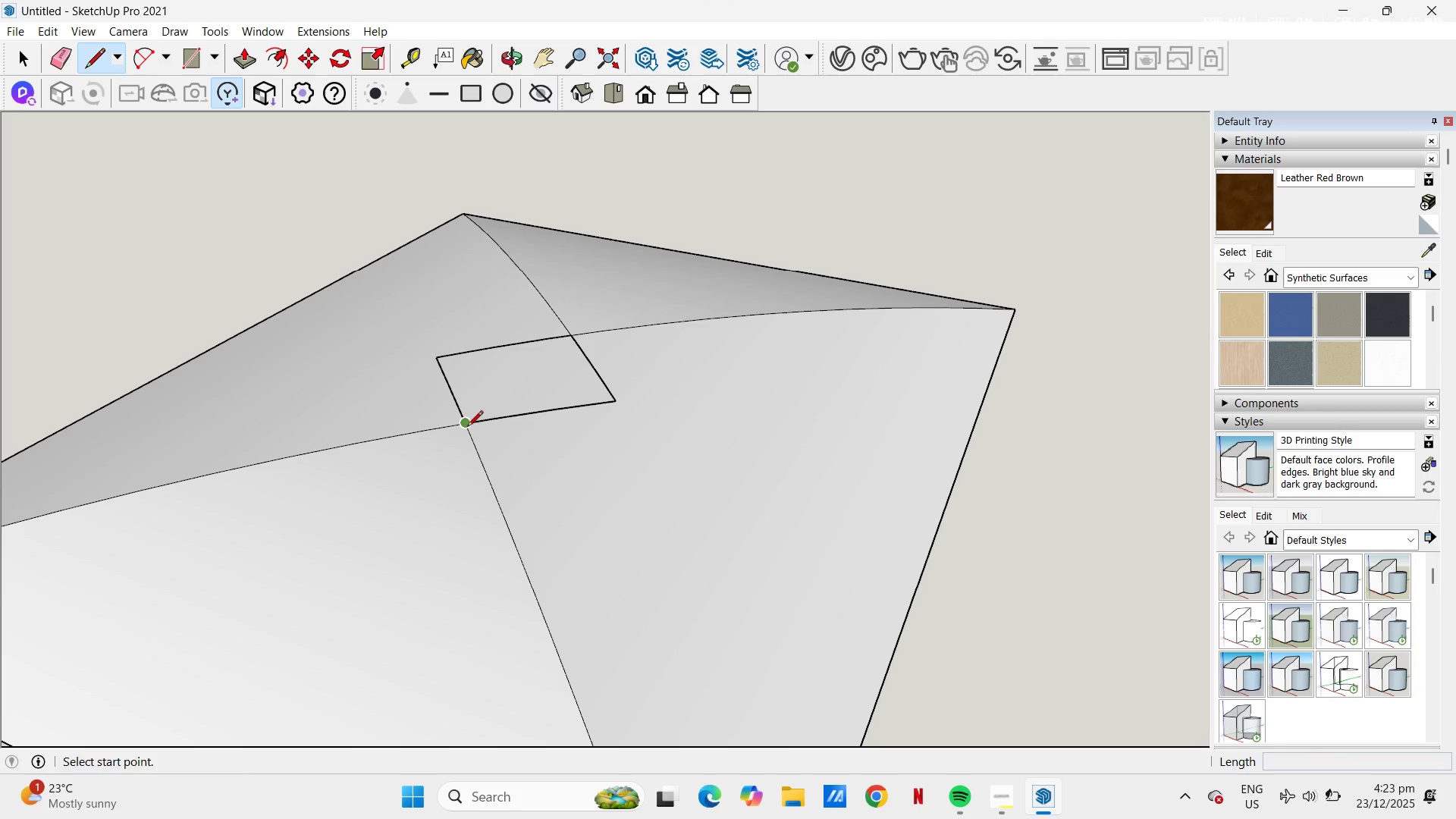 
left_click_drag(start_coordinate=[467, 428], to_coordinate=[472, 418])
 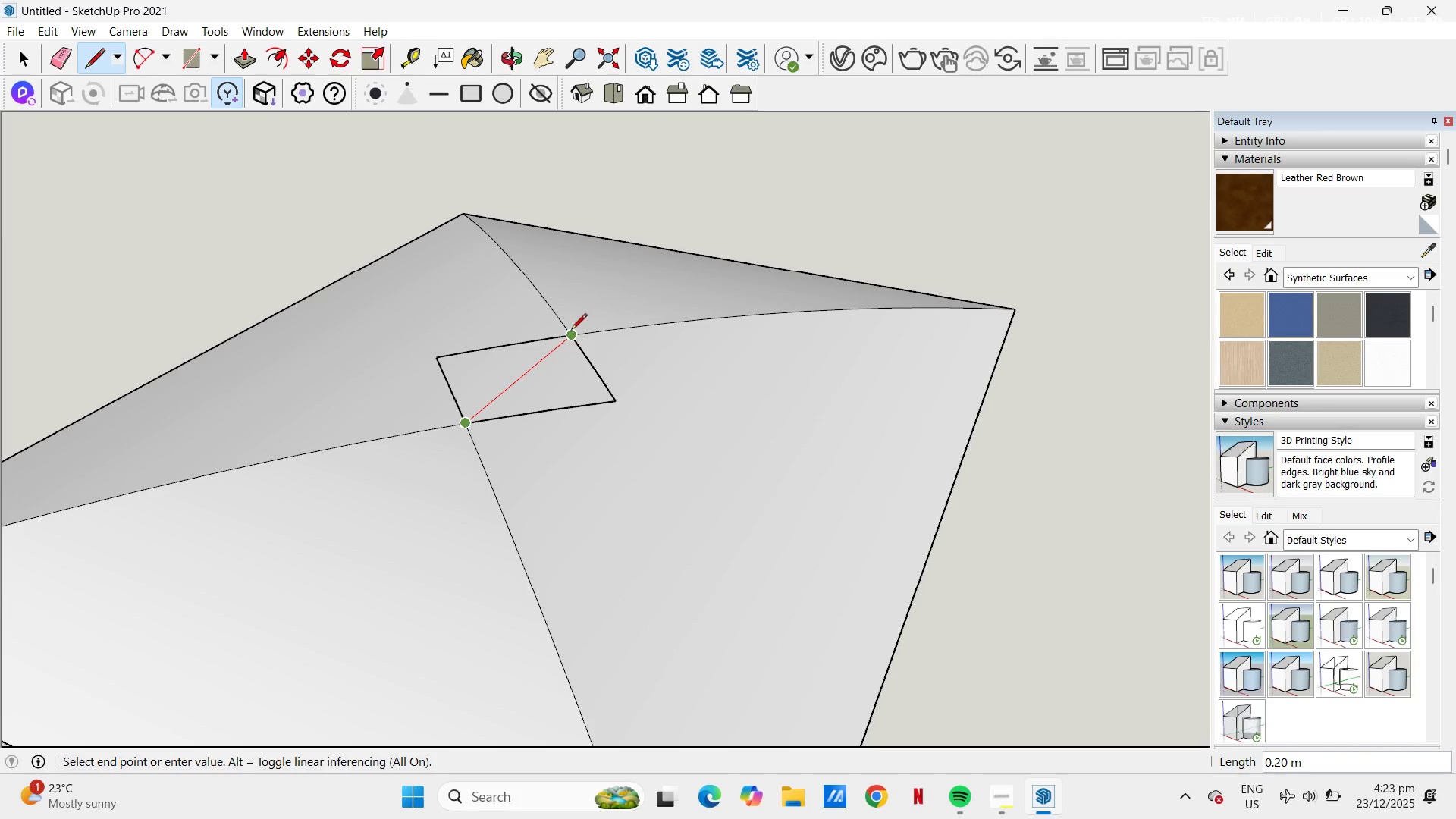 
left_click([571, 331])
 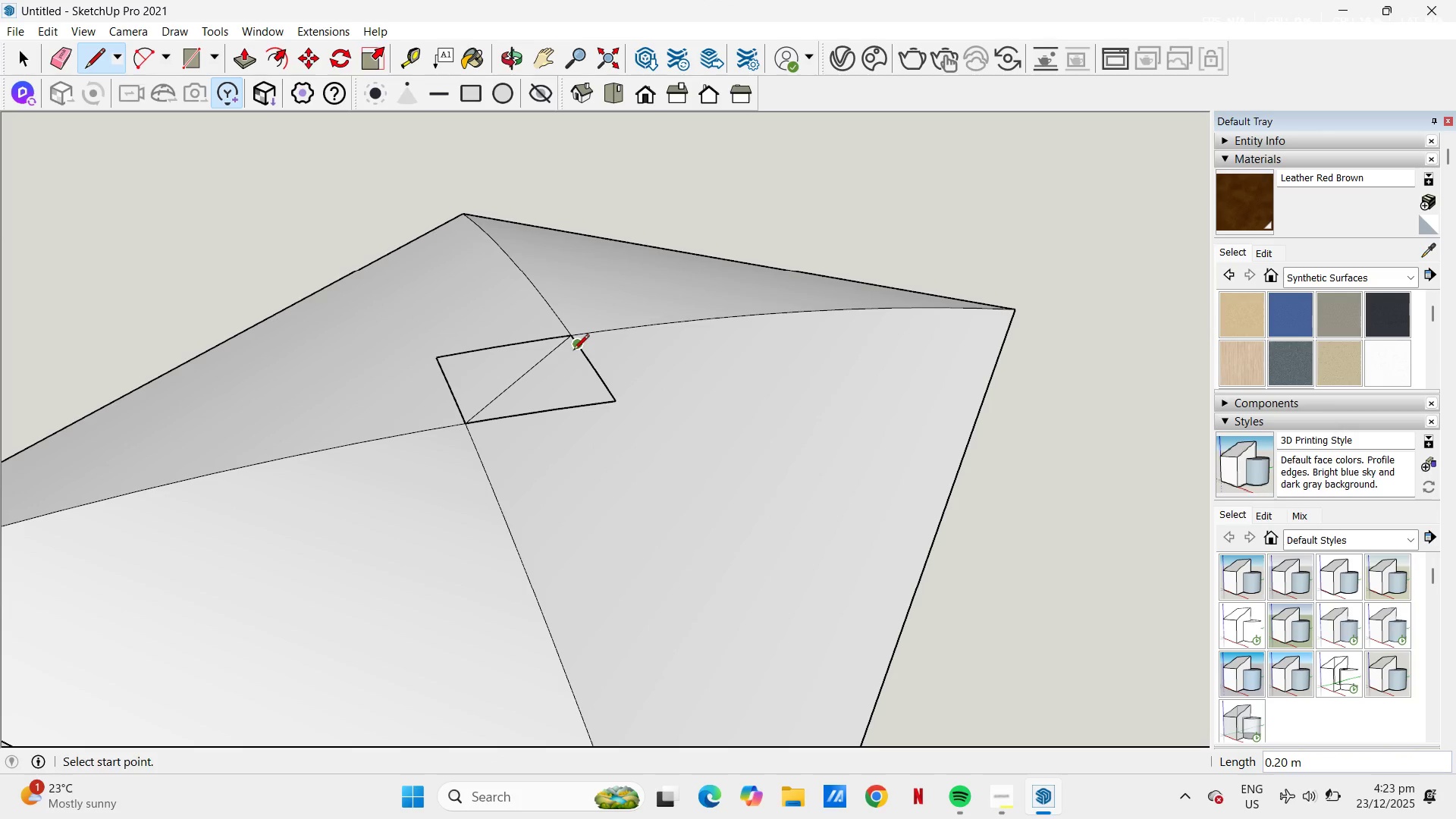 
key(E)
 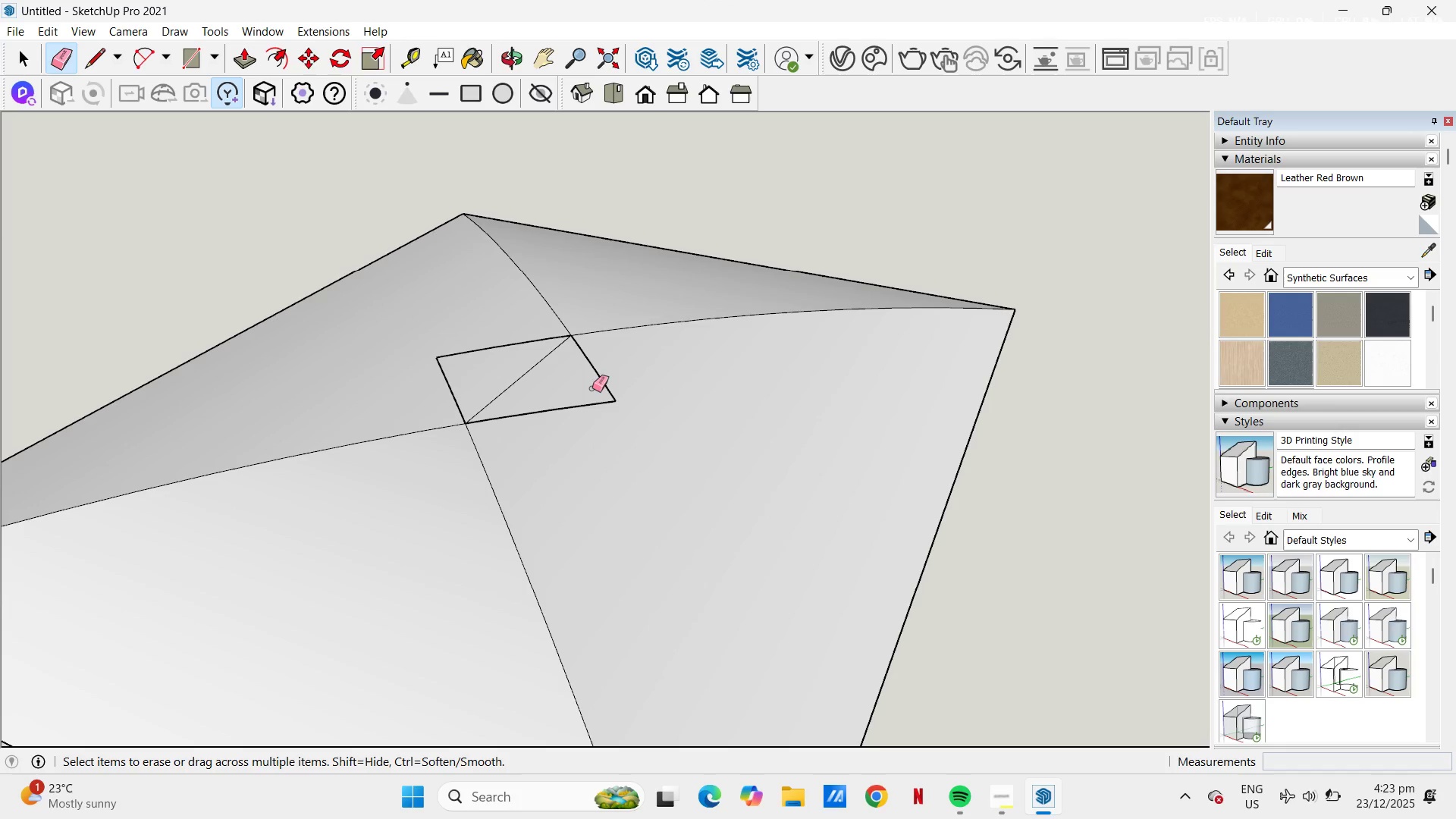 
left_click_drag(start_coordinate=[593, 391], to_coordinate=[613, 386])
 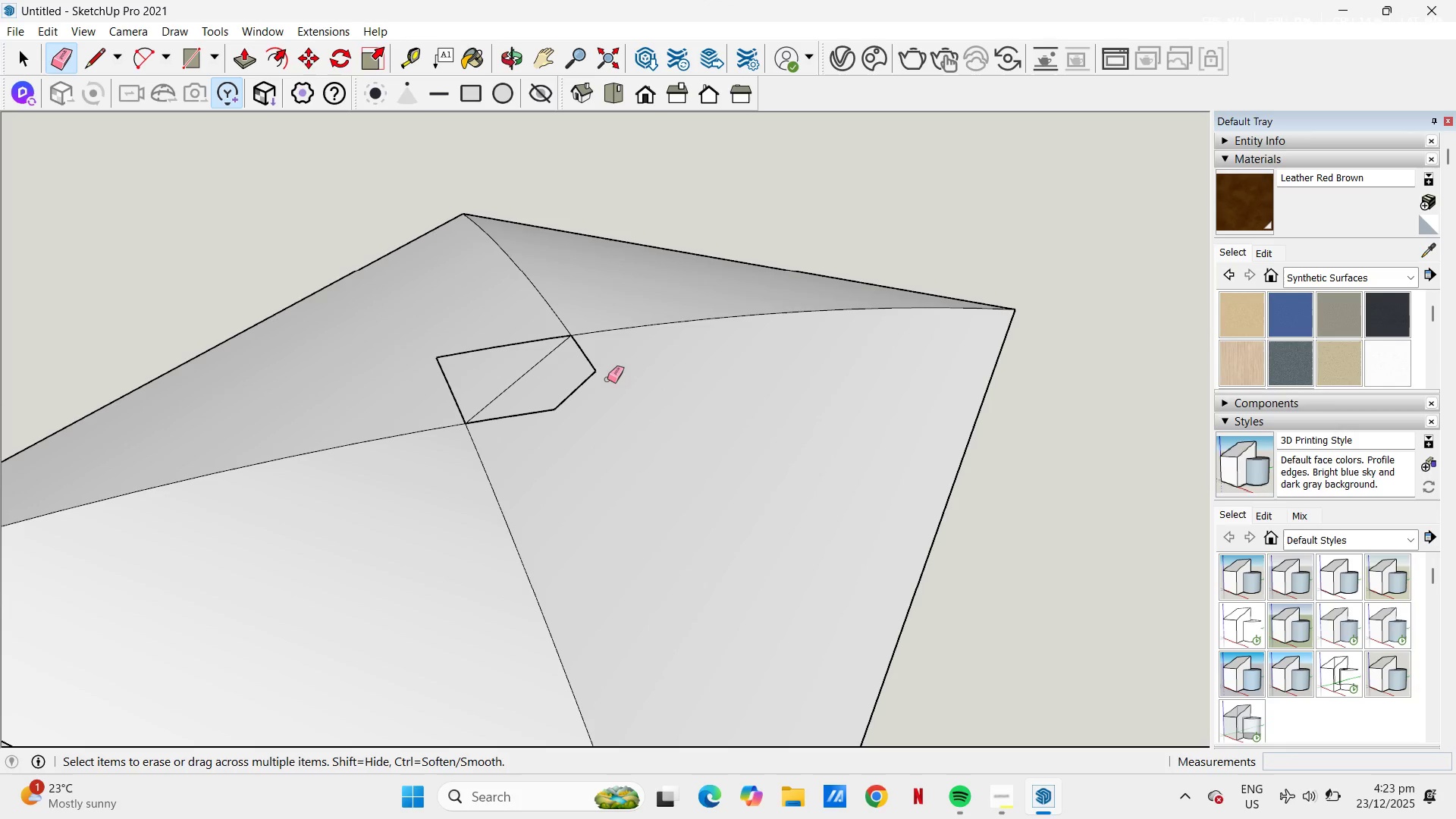 
left_click_drag(start_coordinate=[609, 379], to_coordinate=[585, 357])
 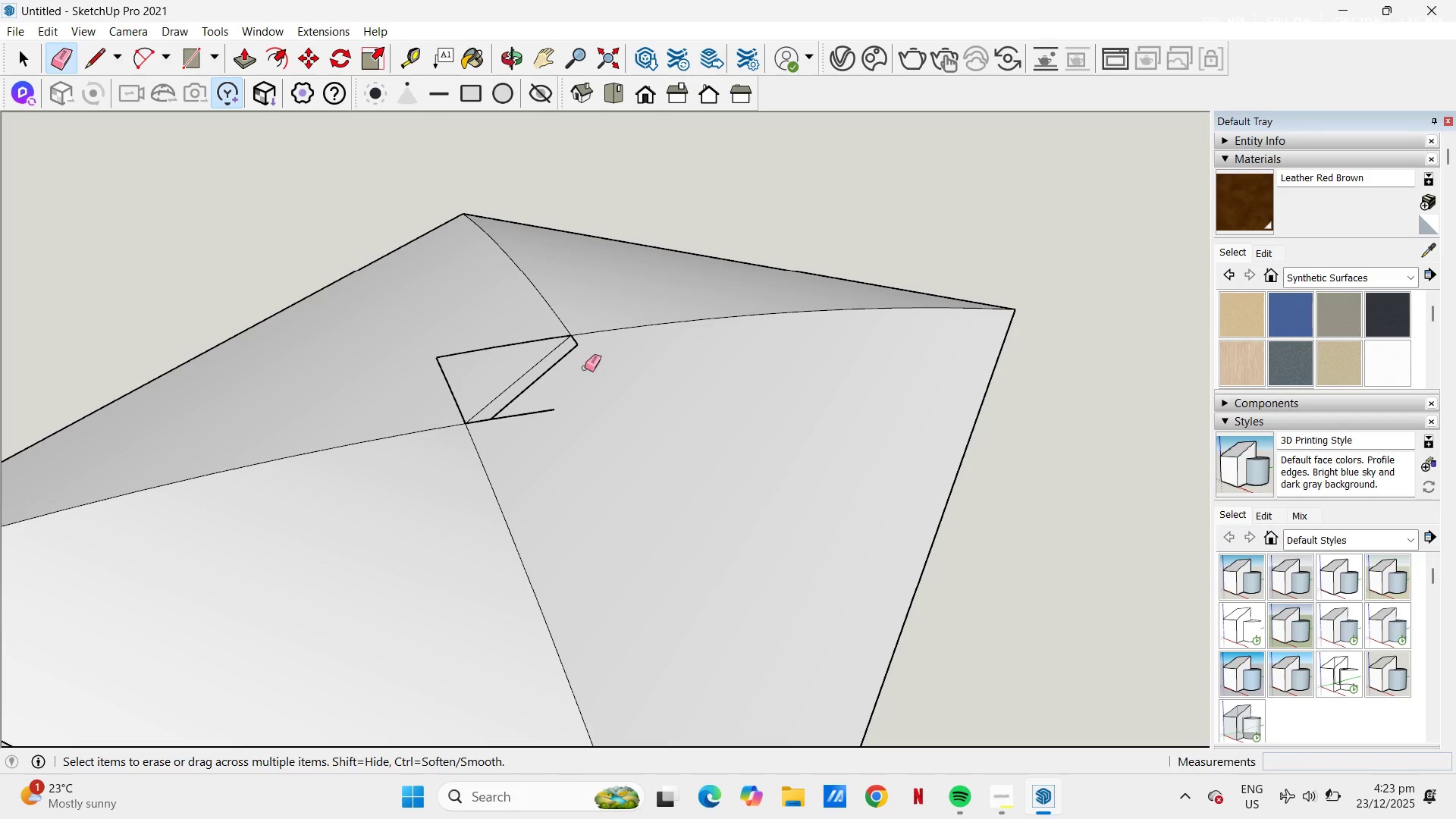 
left_click_drag(start_coordinate=[586, 364], to_coordinate=[516, 418])
 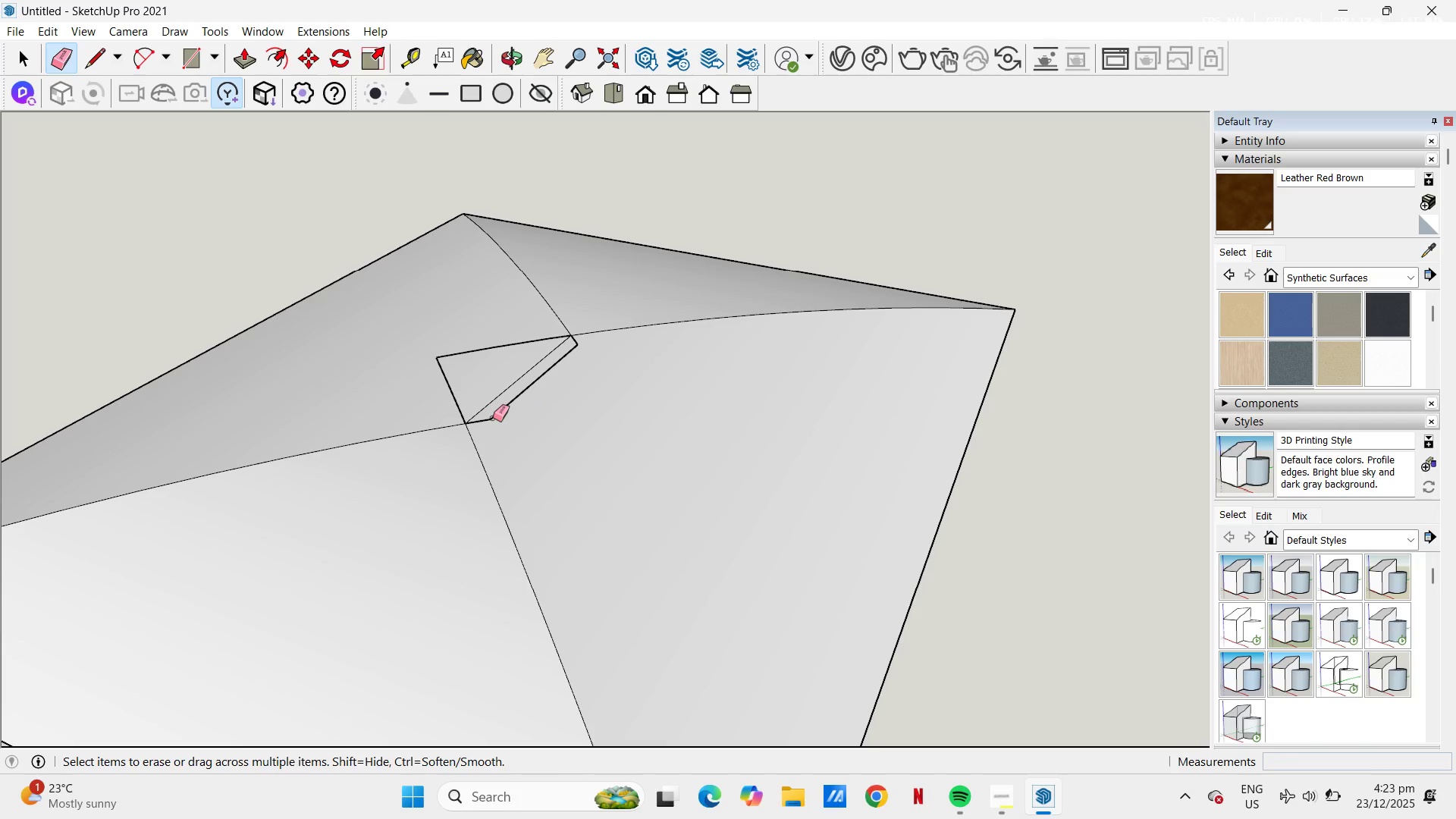 
left_click_drag(start_coordinate=[493, 418], to_coordinate=[492, 422])
 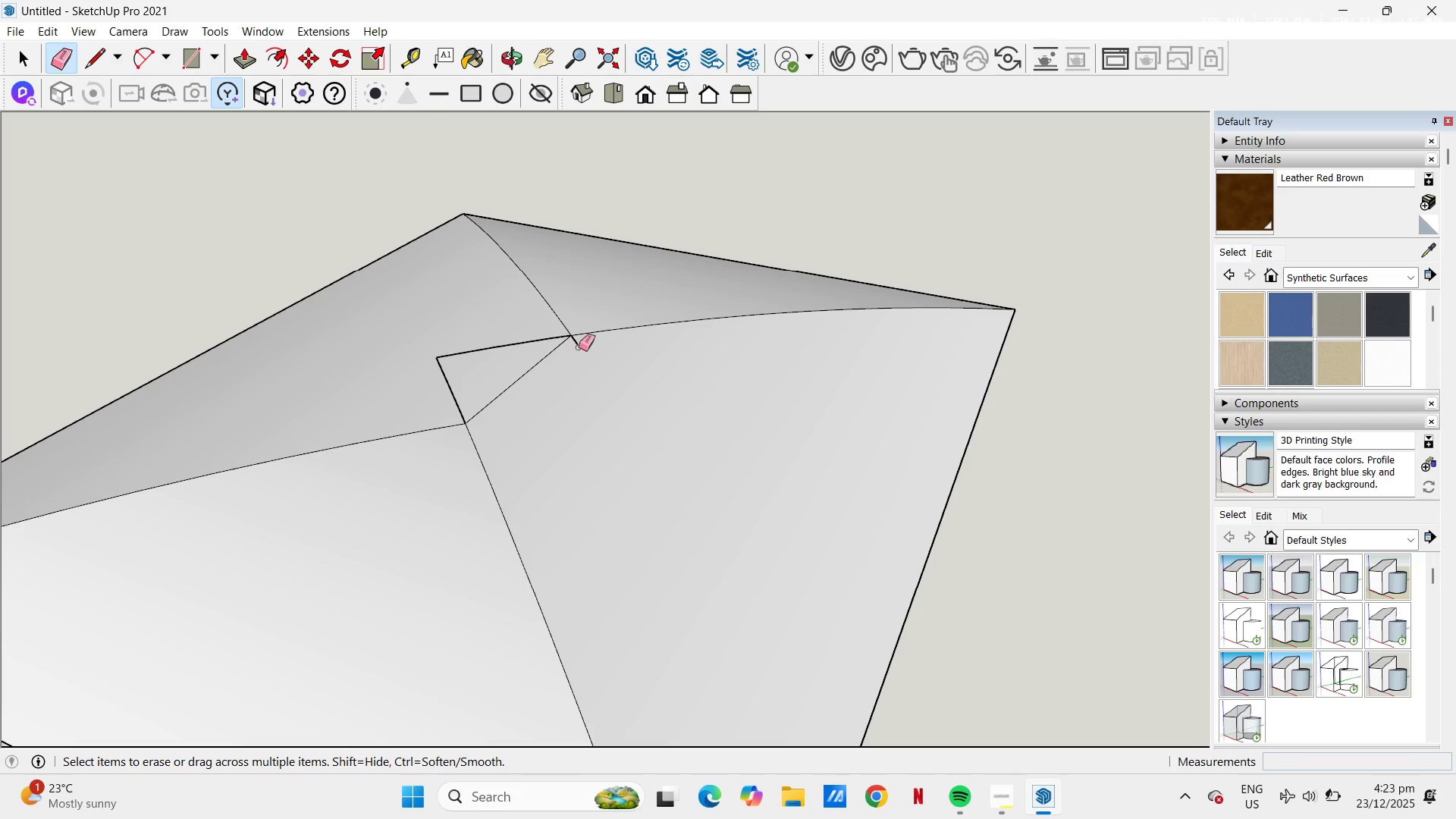 
left_click([577, 344])
 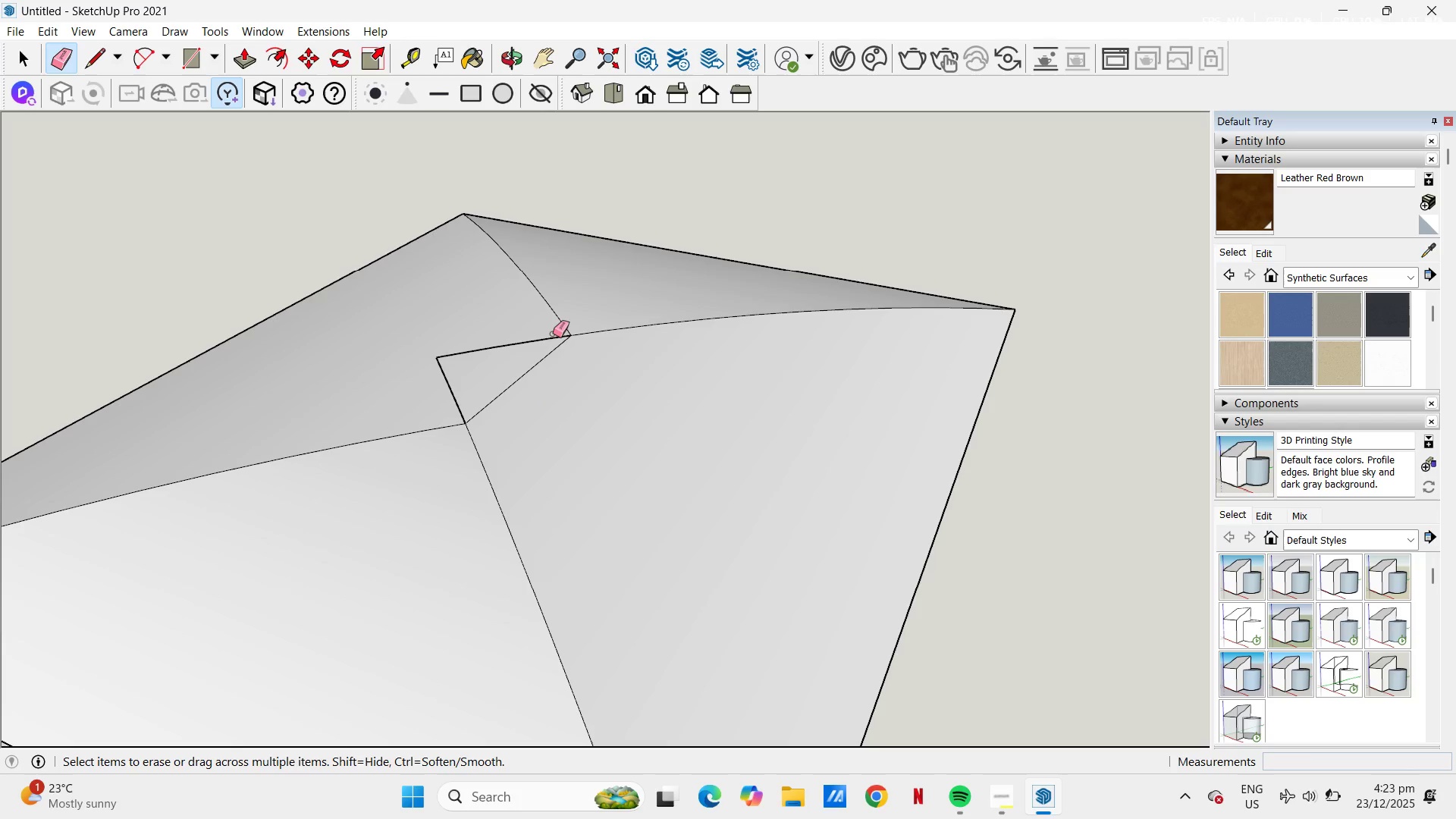 
left_click_drag(start_coordinate=[553, 334], to_coordinate=[558, 337])
 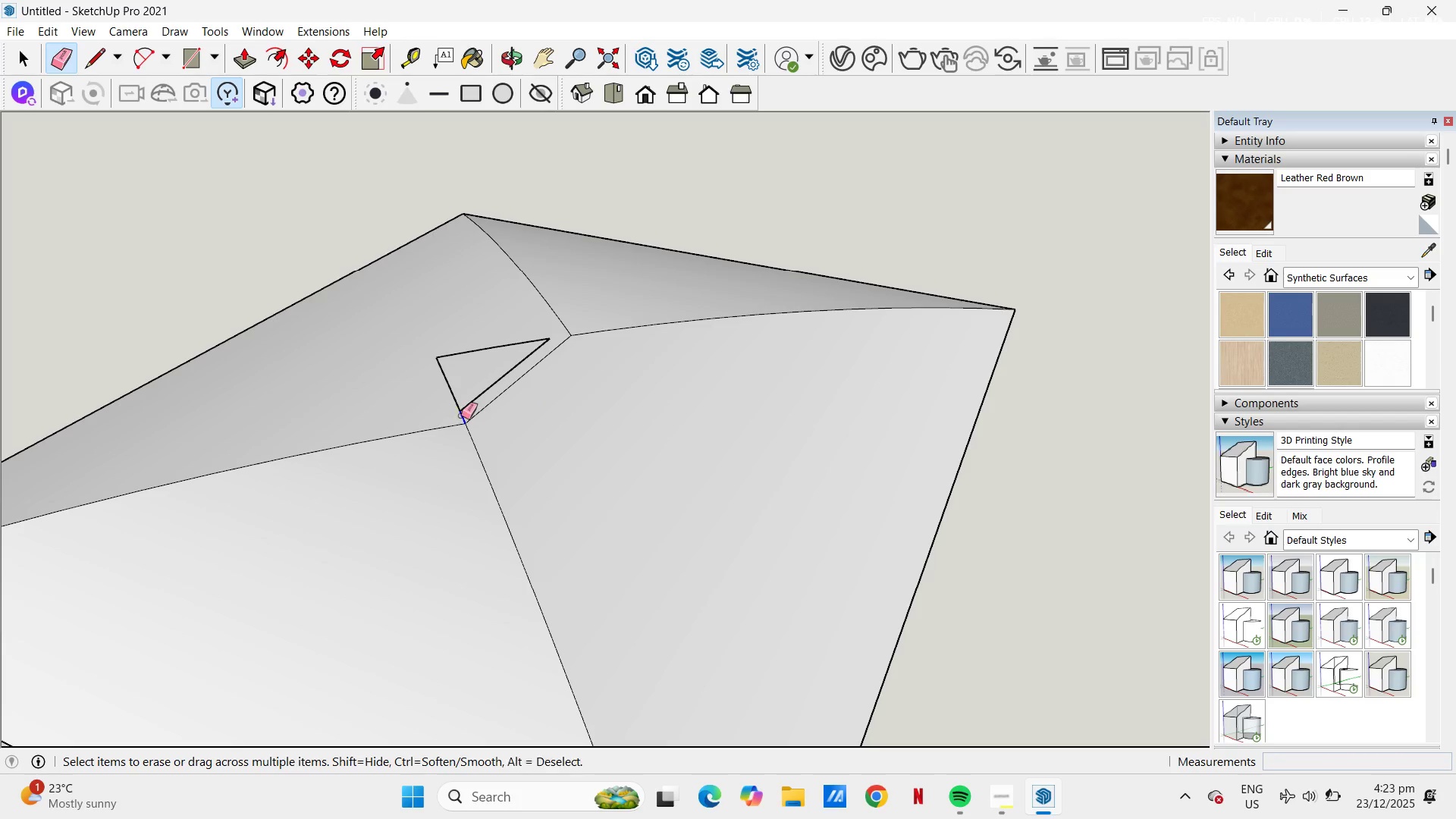 
left_click_drag(start_coordinate=[459, 412], to_coordinate=[475, 374])
 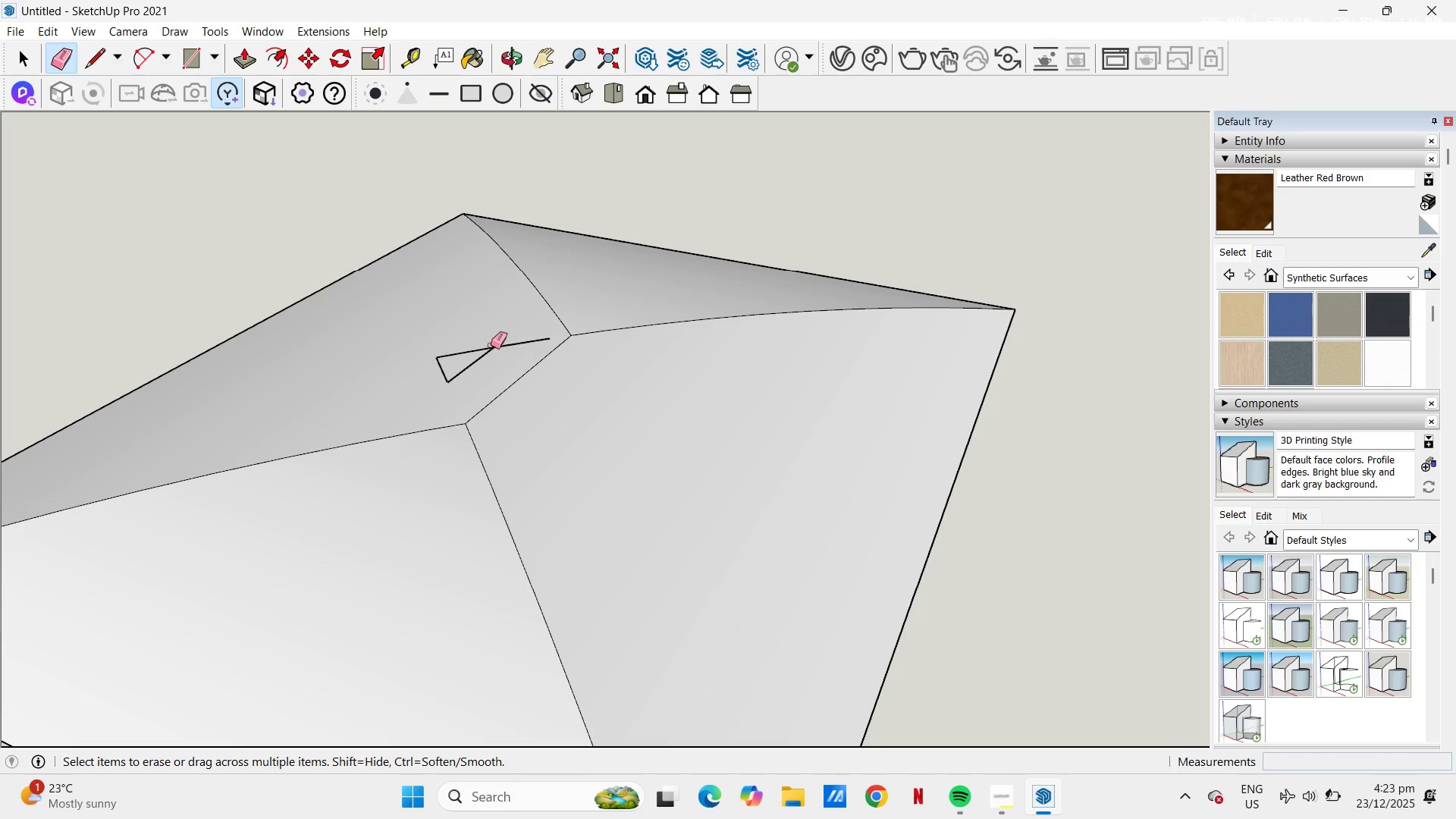 
left_click_drag(start_coordinate=[490, 347], to_coordinate=[516, 348])
 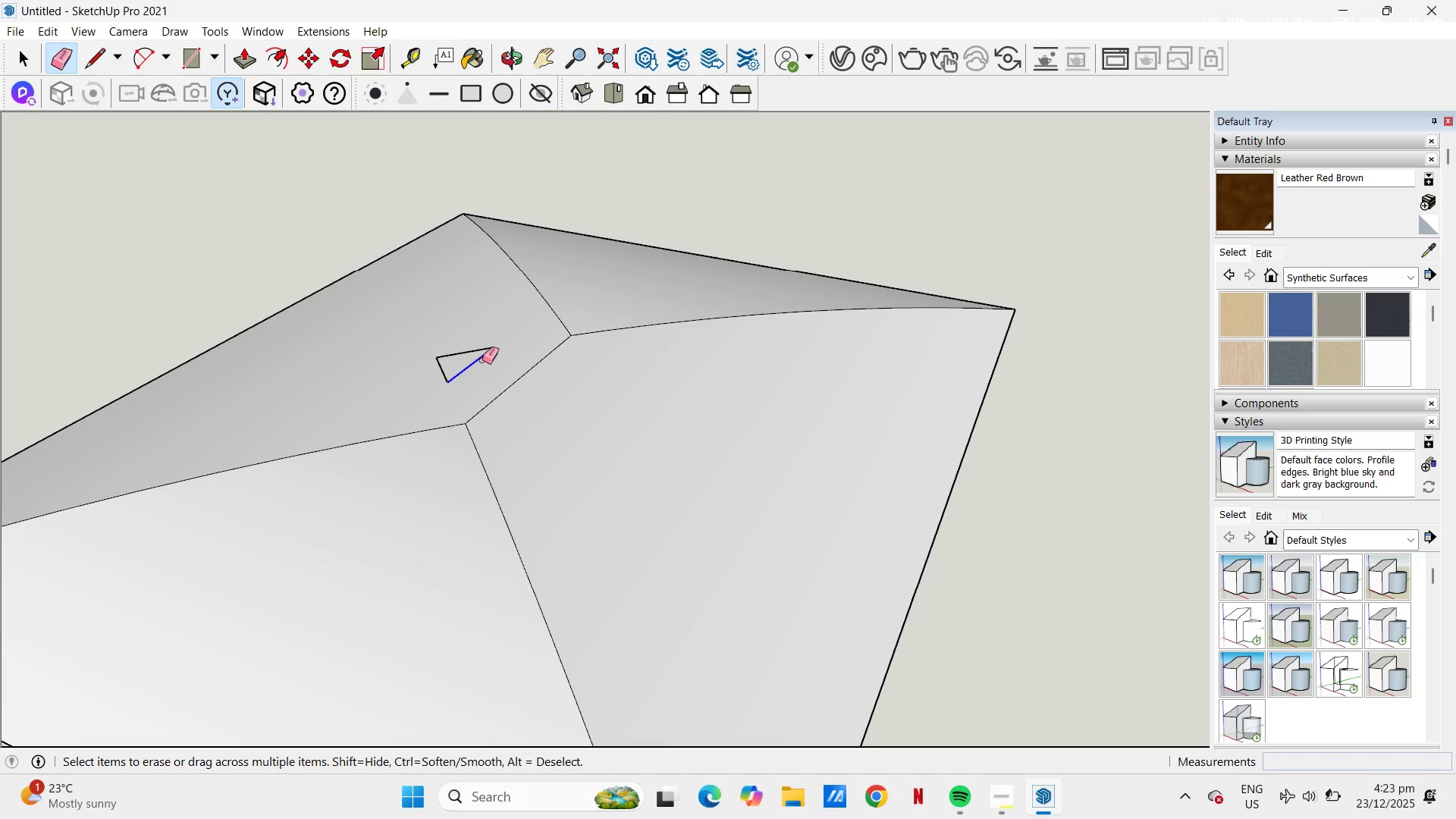 
left_click_drag(start_coordinate=[484, 357], to_coordinate=[447, 339])
 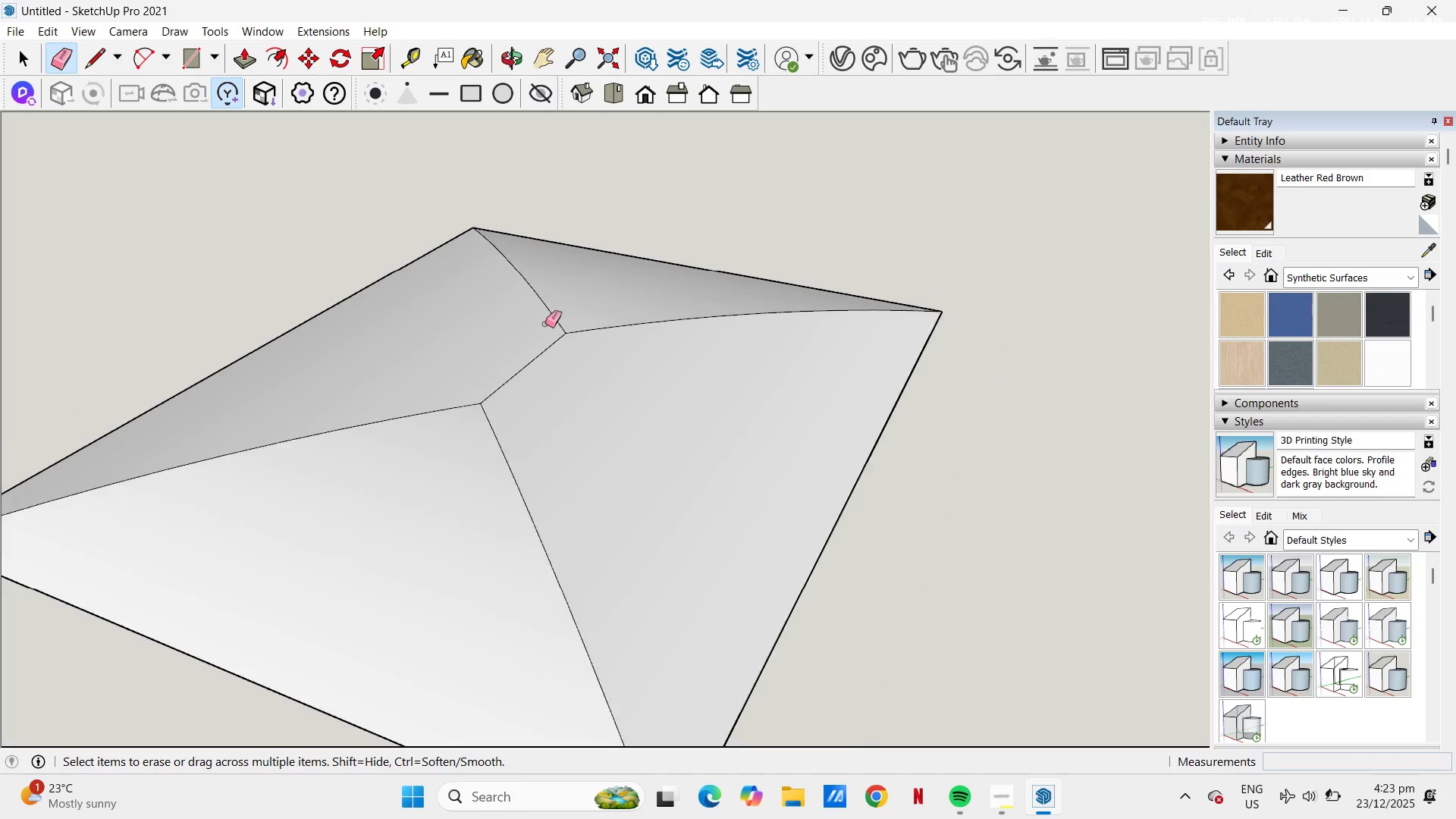 
scroll: coordinate [603, 341], scroll_direction: down, amount: 11.0
 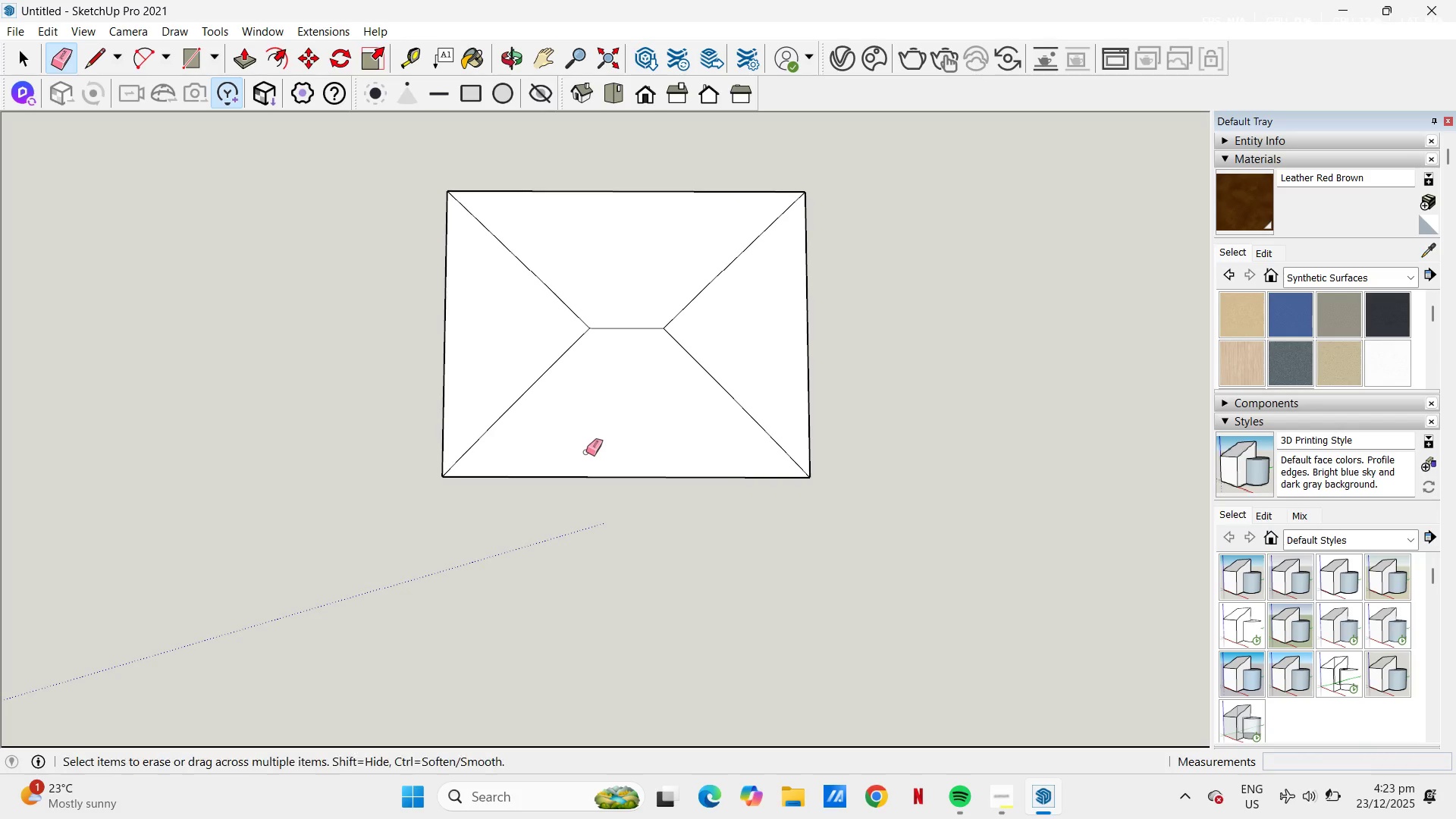 
key(Space)
 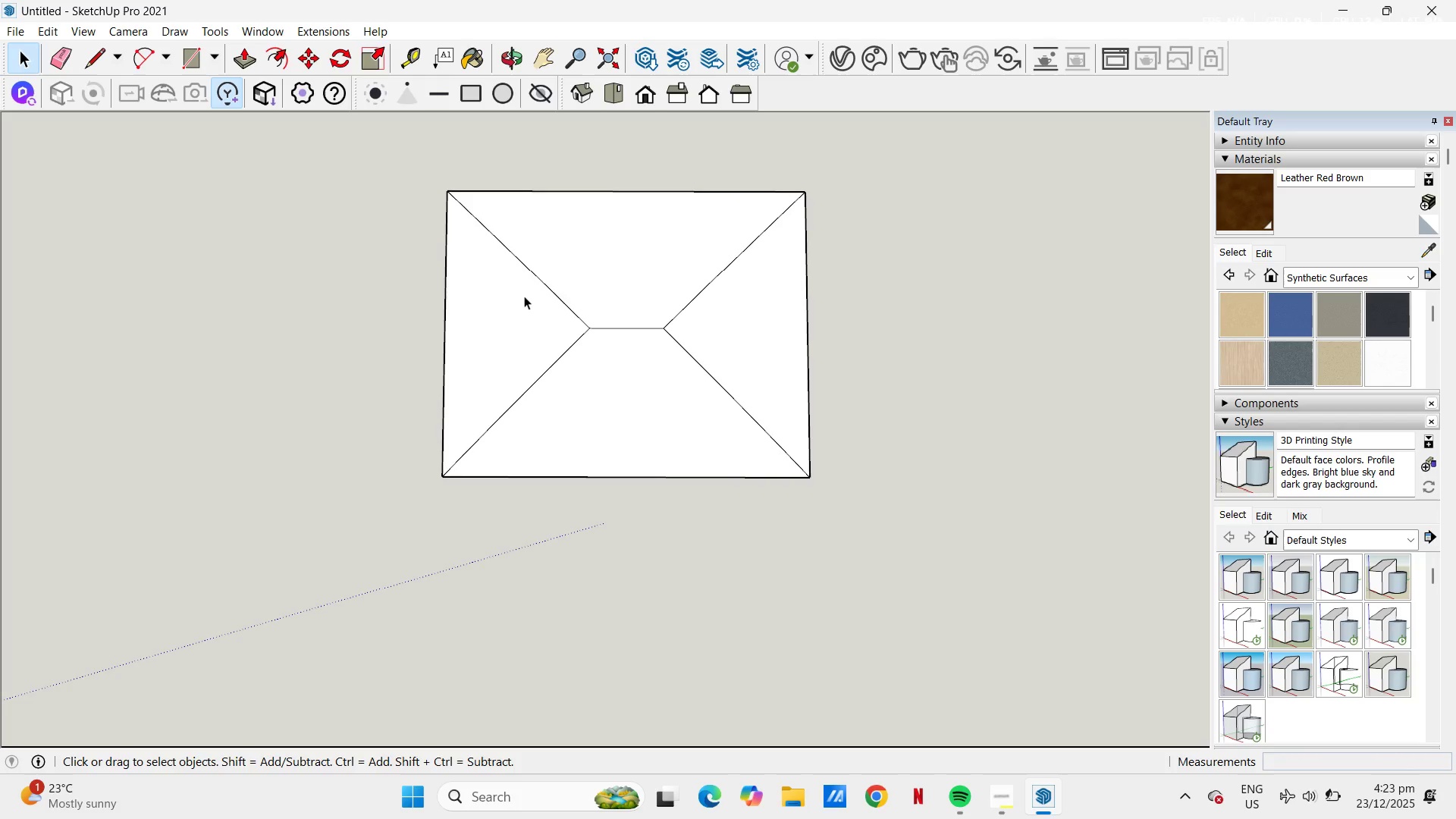 
left_click([596, 394])
 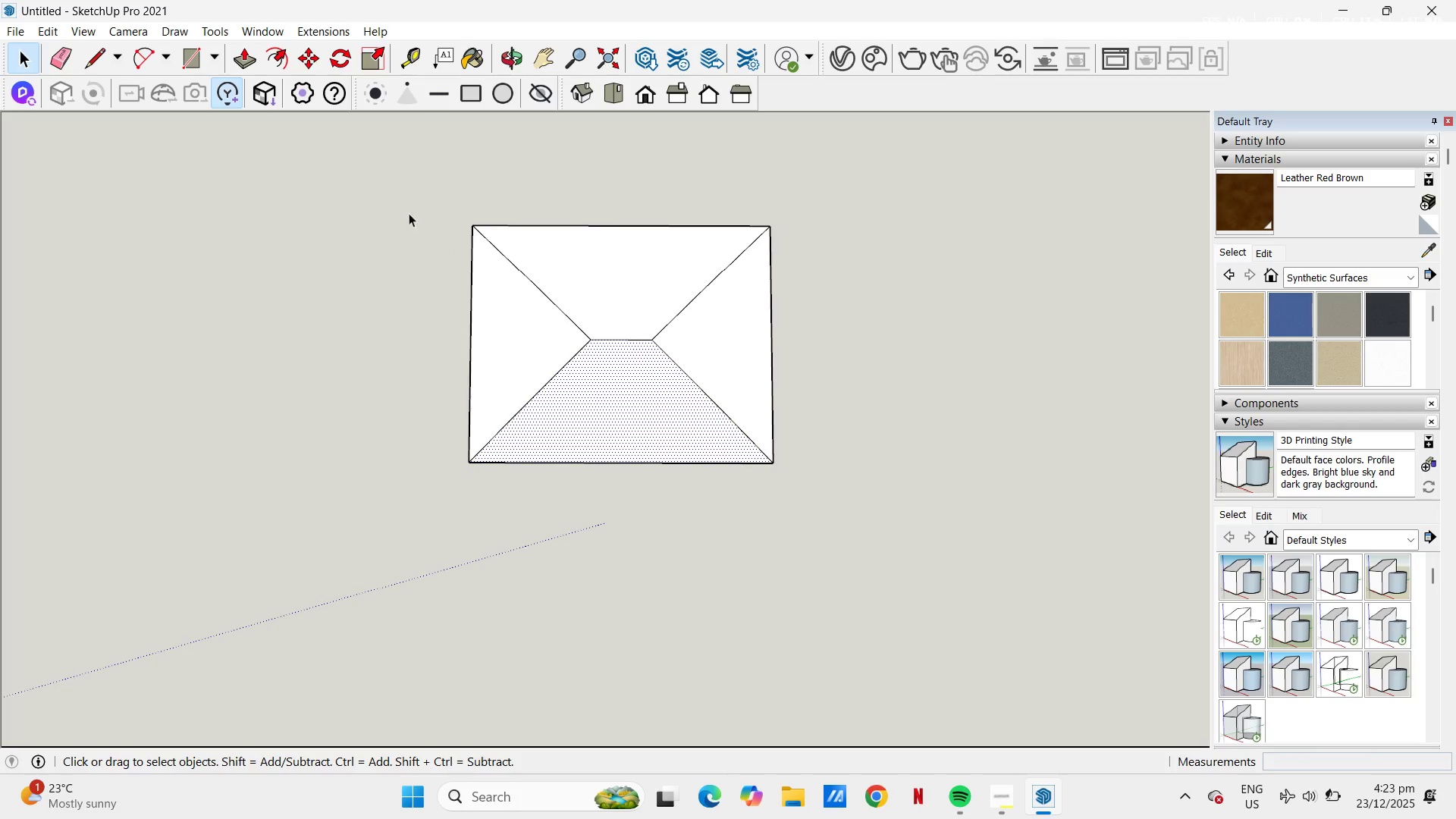 
scroll: coordinate [595, 394], scroll_direction: down, amount: 2.0
 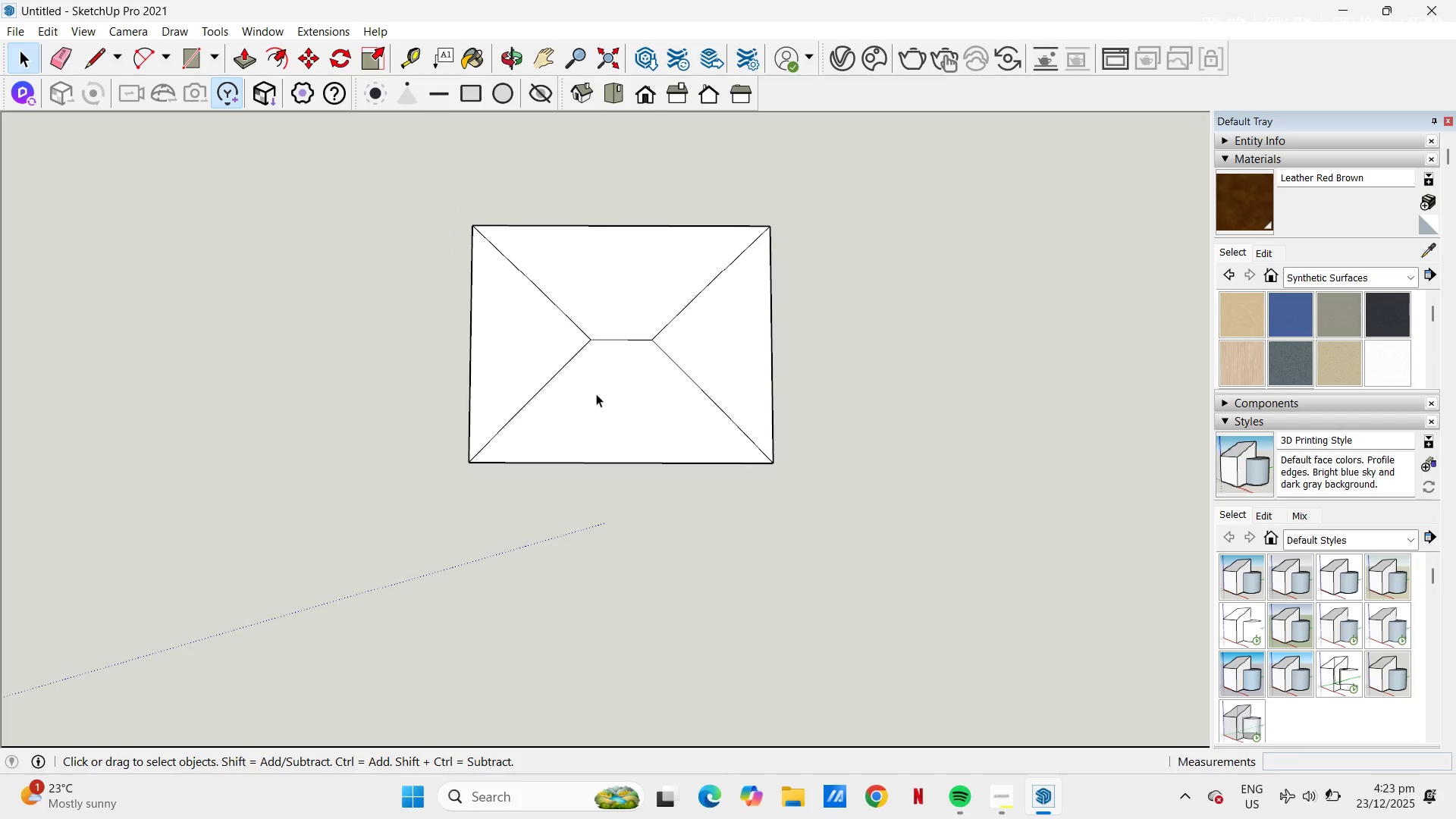 
left_click_drag(start_coordinate=[403, 191], to_coordinate=[869, 532])
 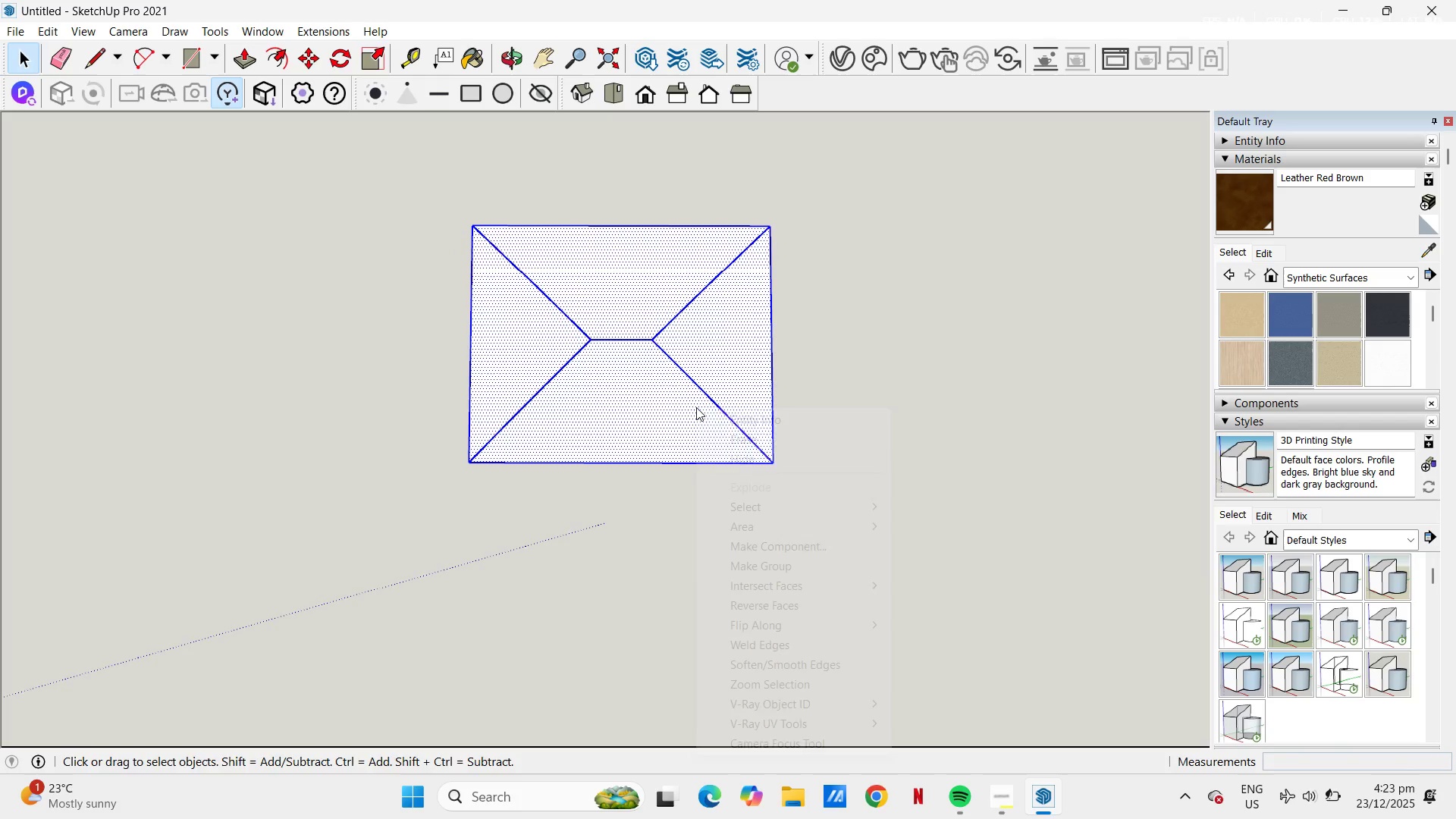 
right_click([696, 407])
 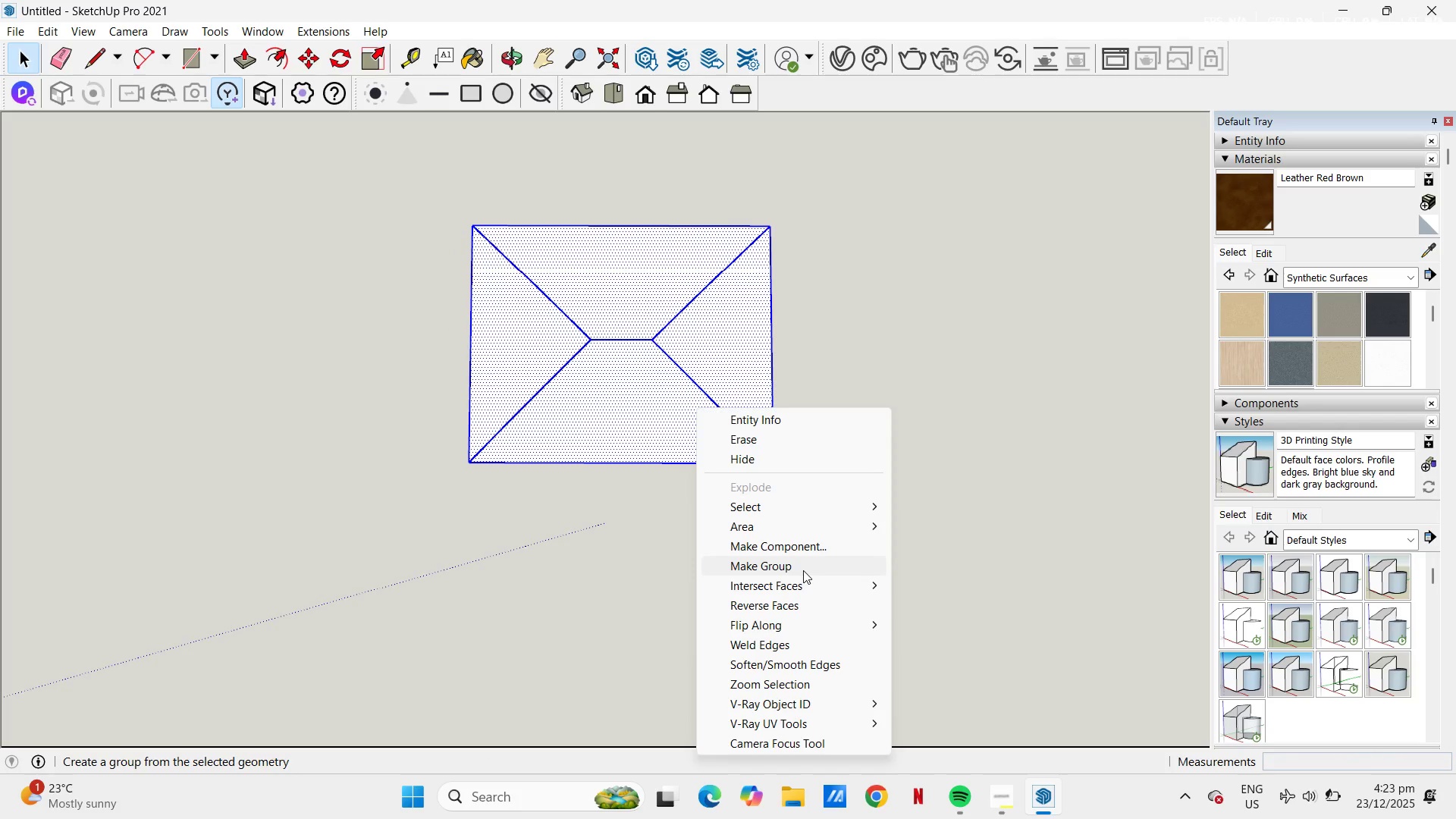 
left_click([807, 542])
 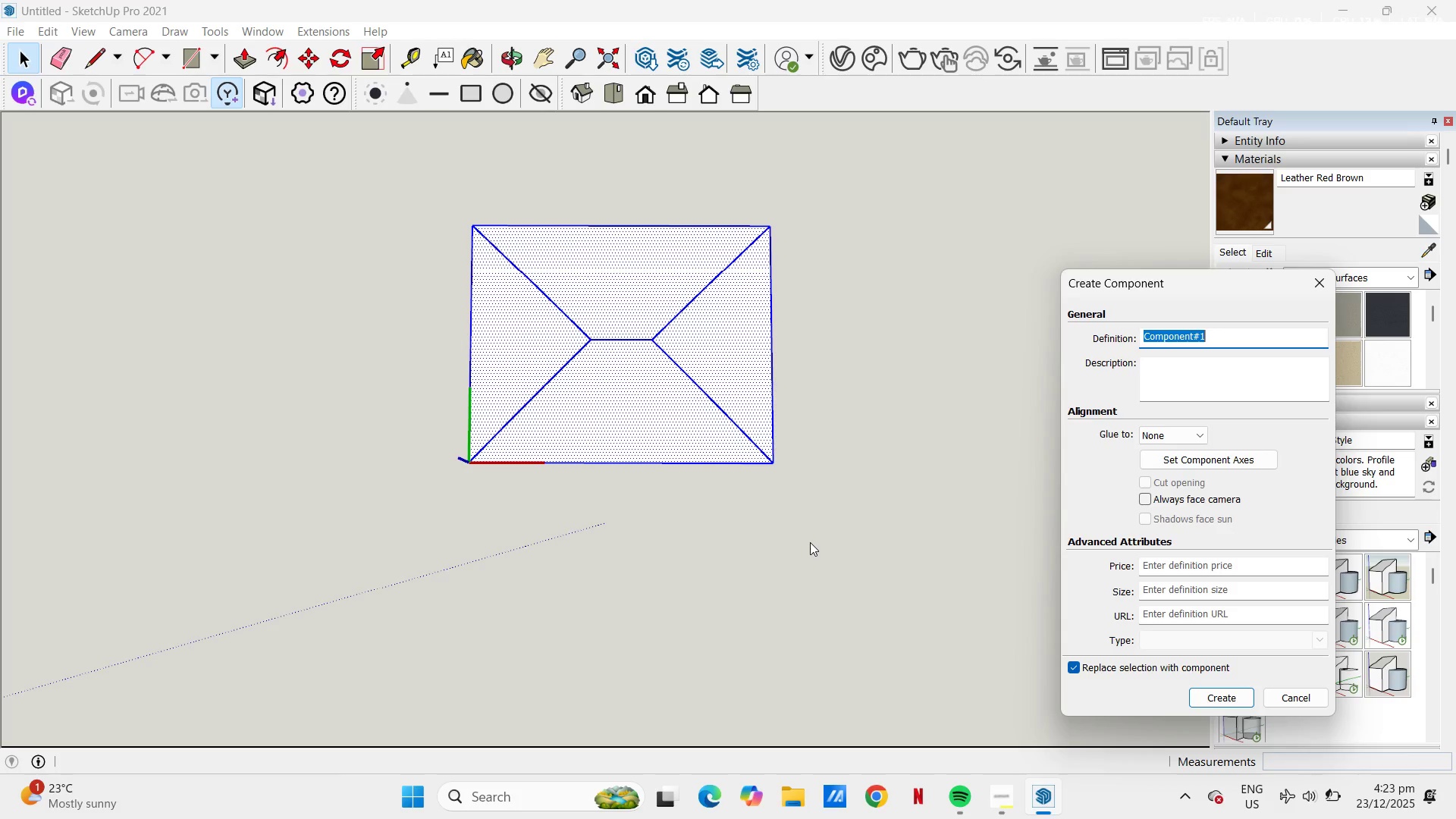 
type(coffee table)
 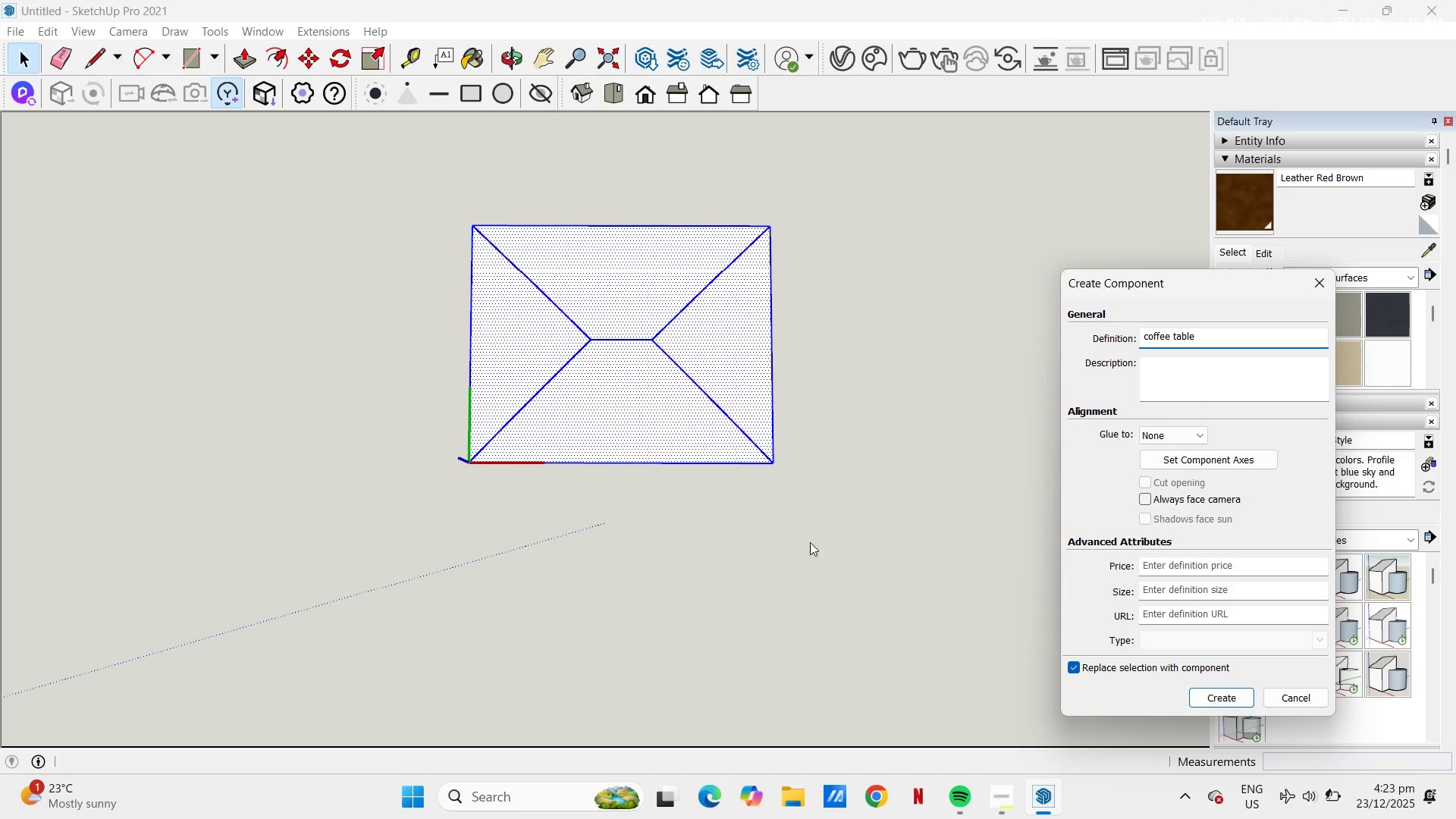 
key(Enter)
 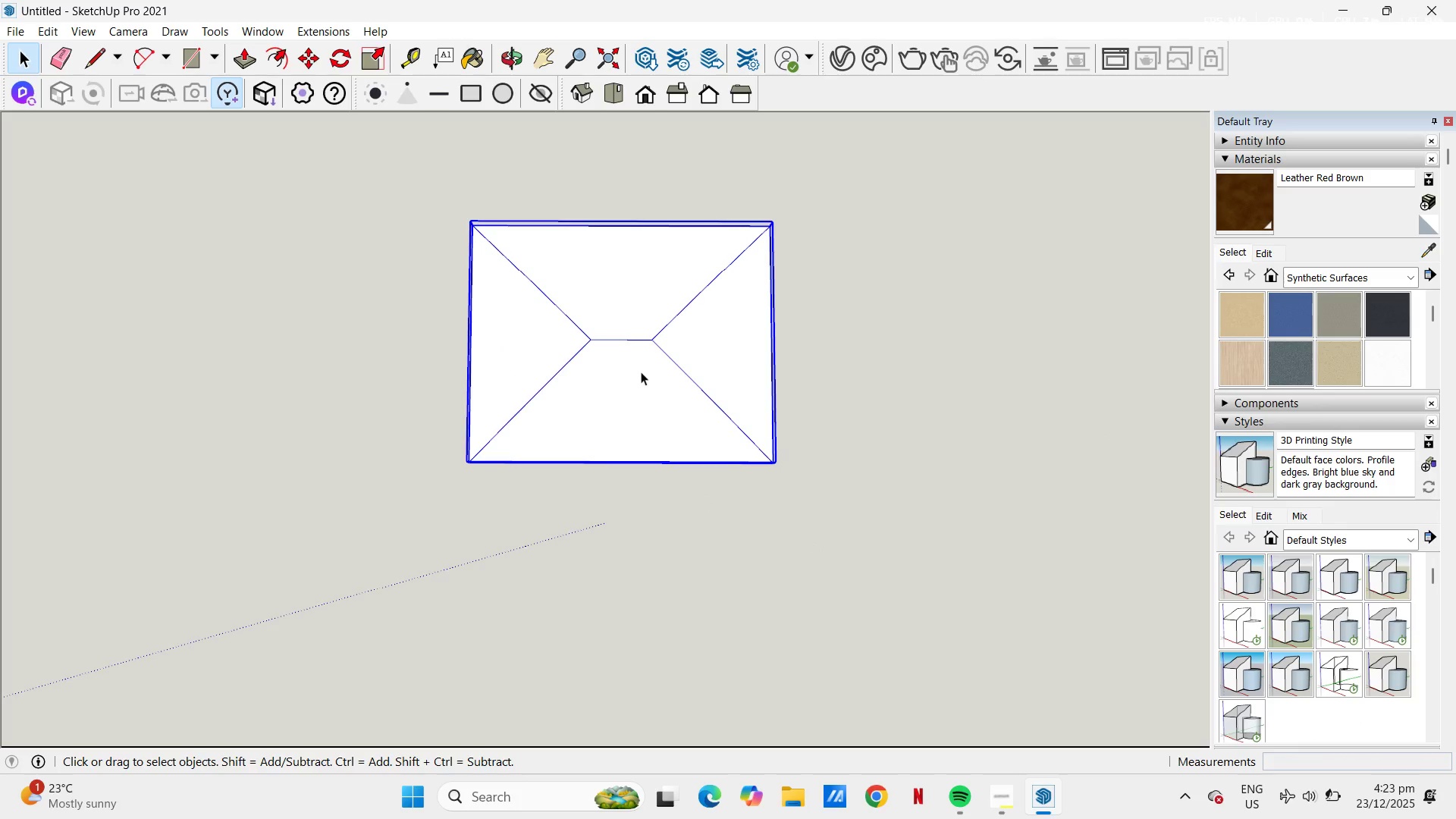 
right_click([659, 414])
 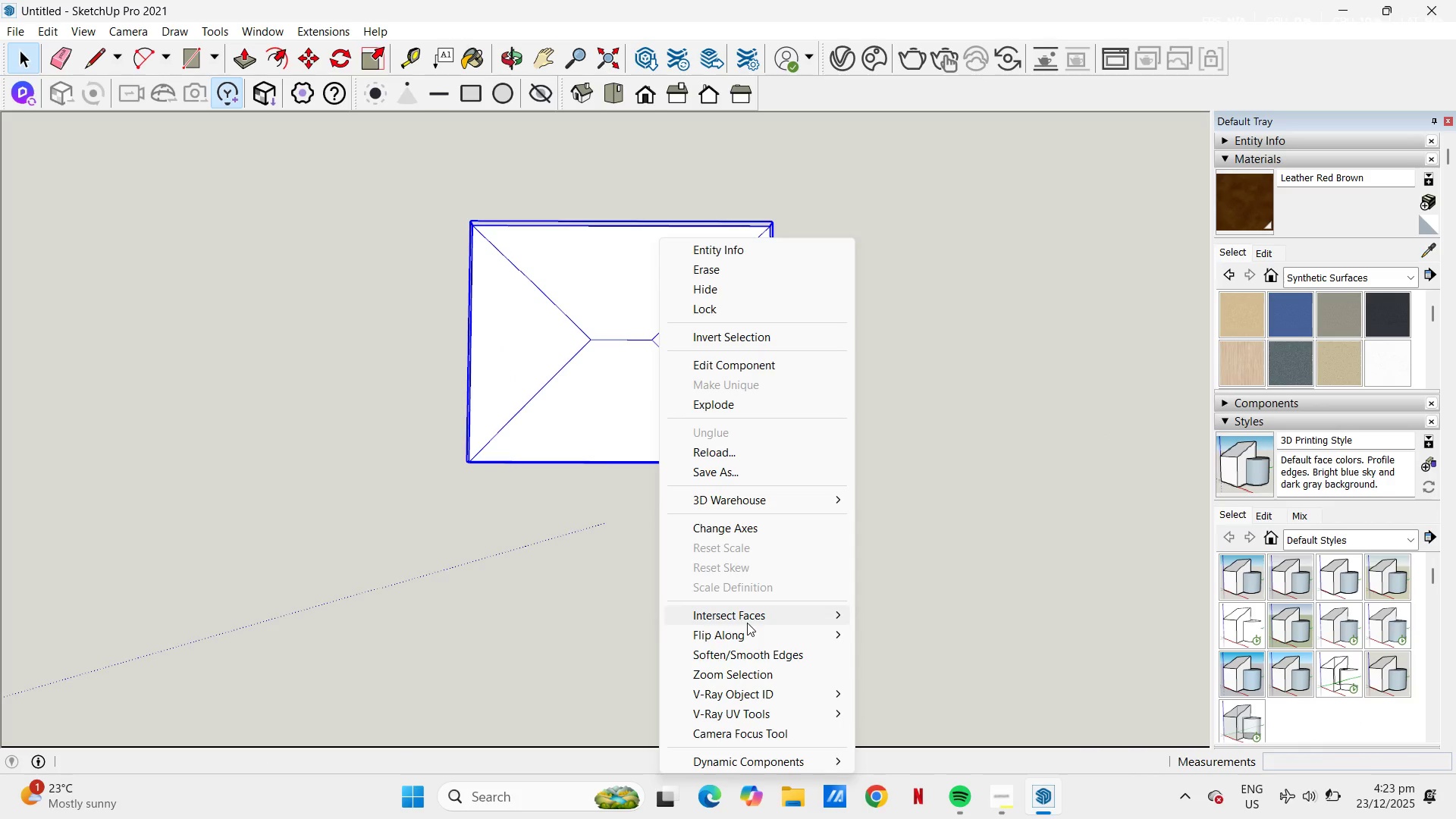 
left_click([751, 636])
 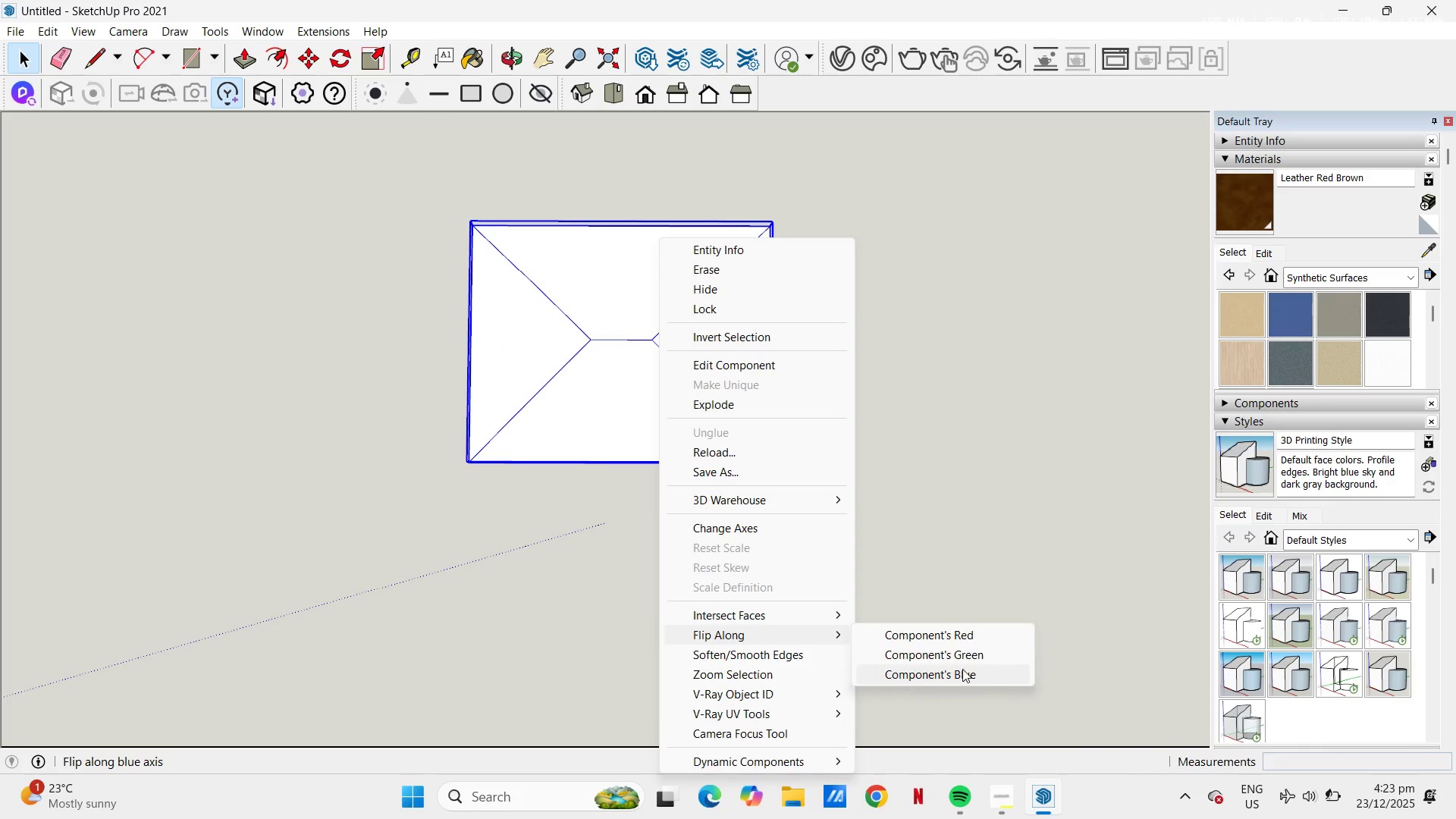 
left_click([962, 672])
 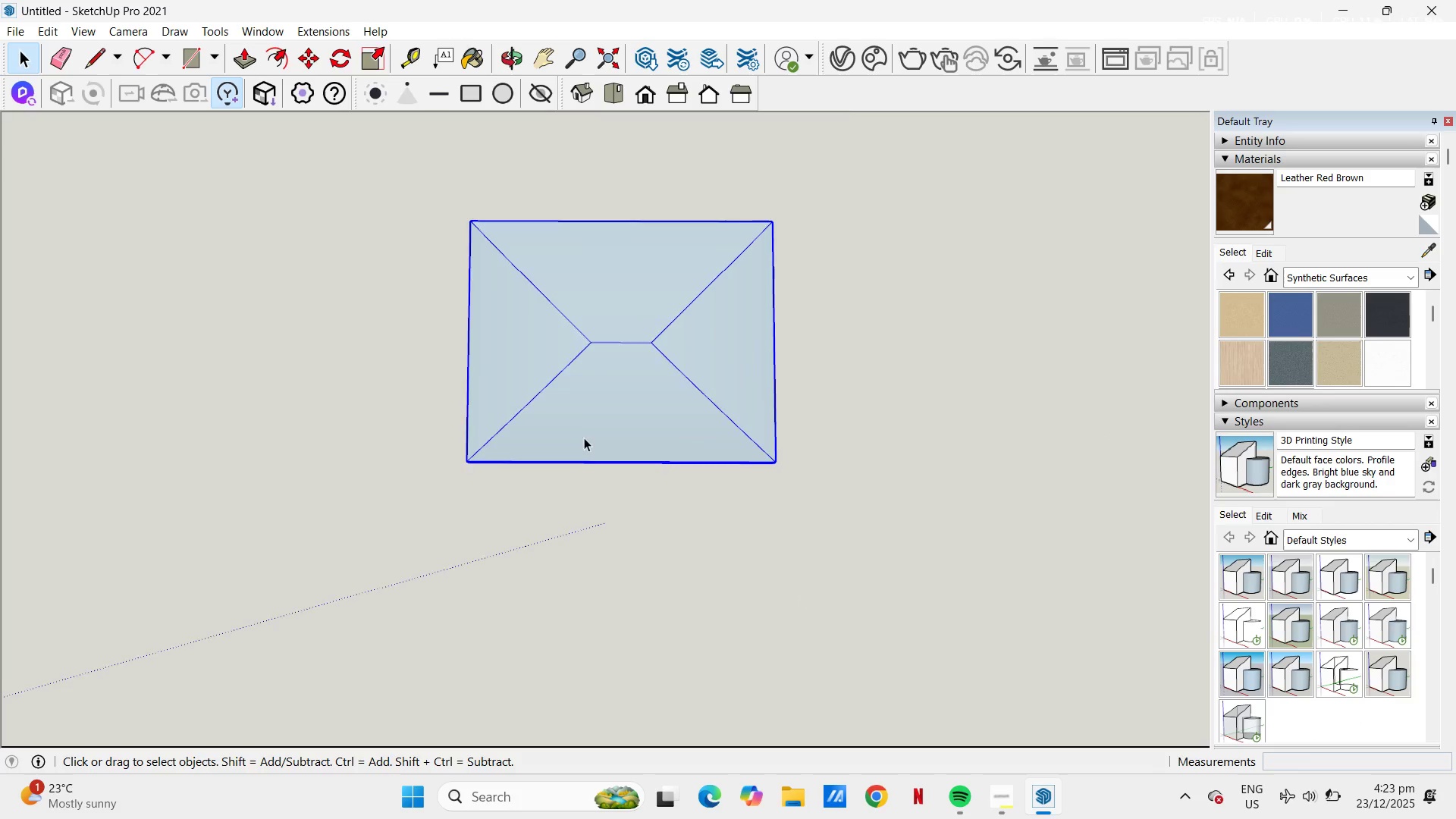 
scroll: coordinate [582, 406], scroll_direction: up, amount: 4.0
 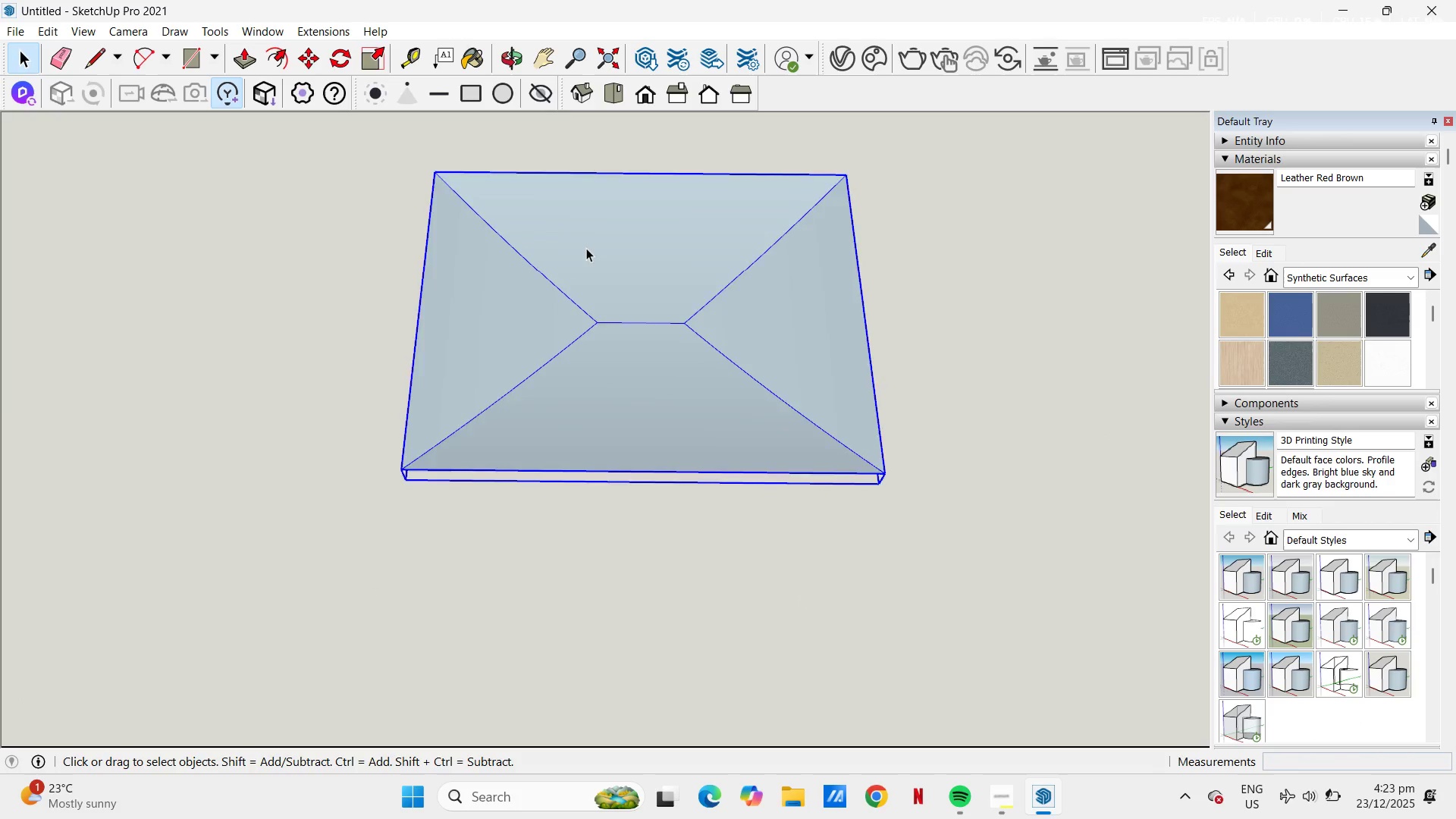 
double_click([587, 259])
 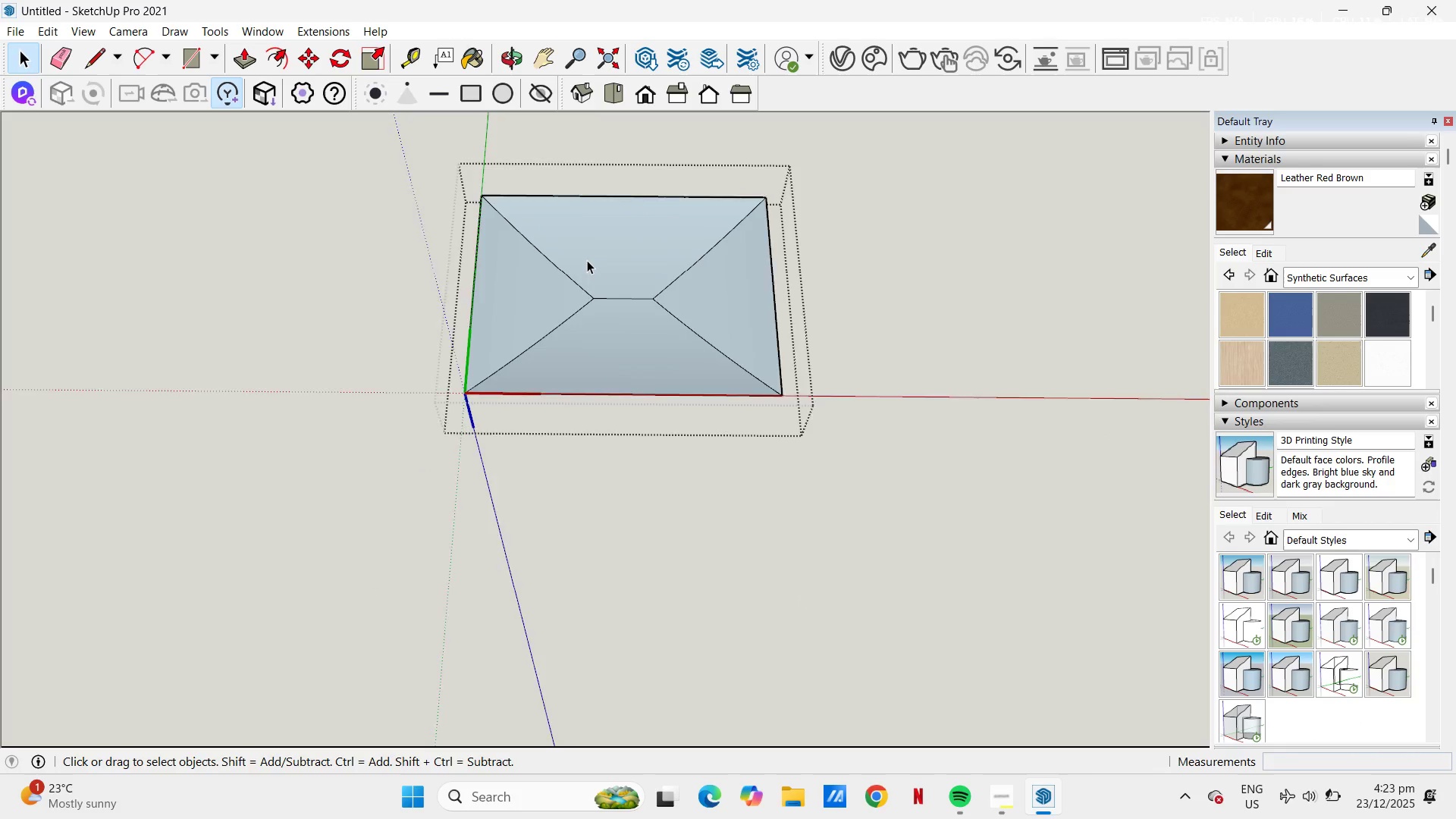 
scroll: coordinate [586, 248], scroll_direction: down, amount: 4.0
 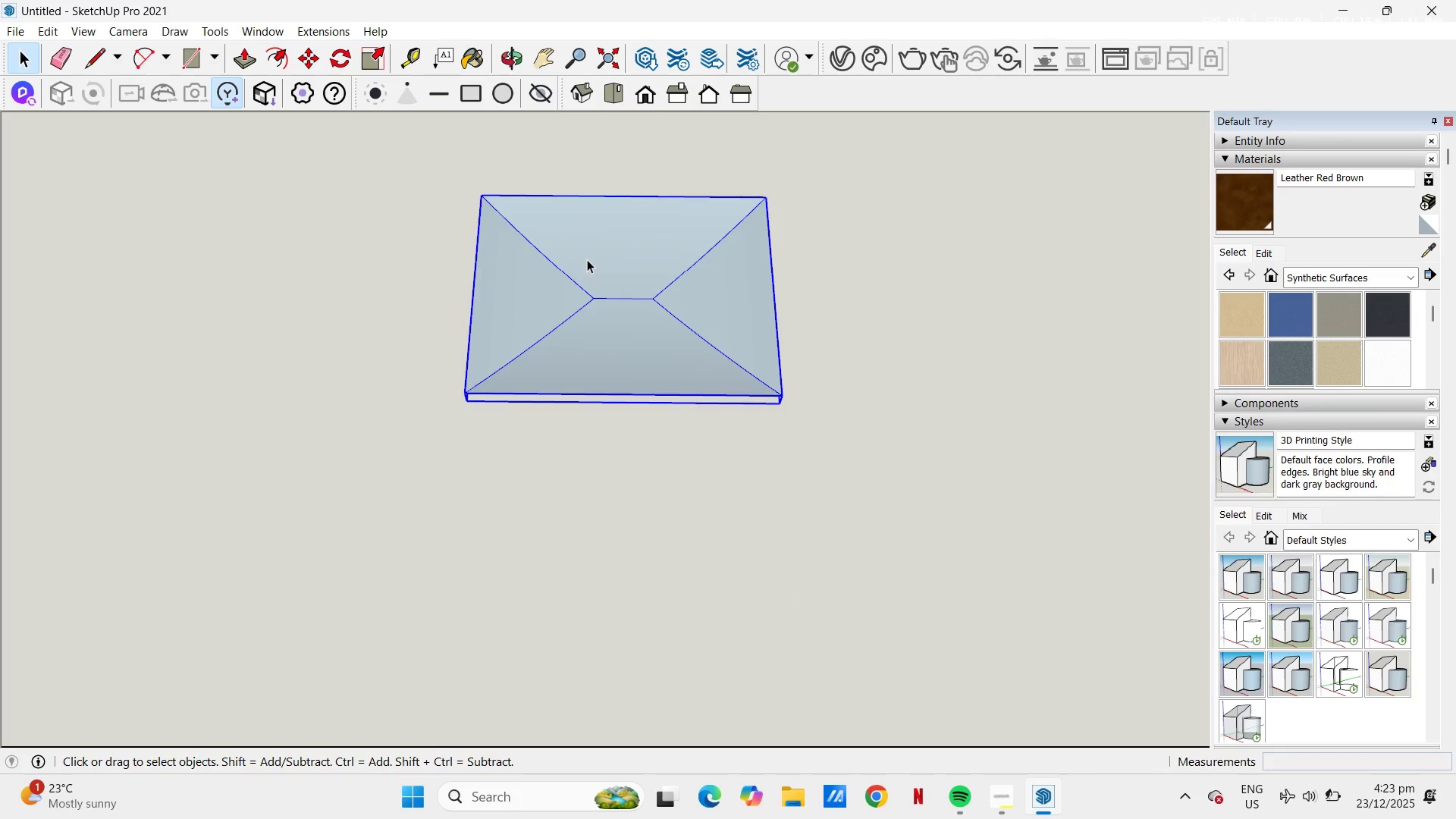 
scroll: coordinate [587, 260], scroll_direction: up, amount: 3.0
 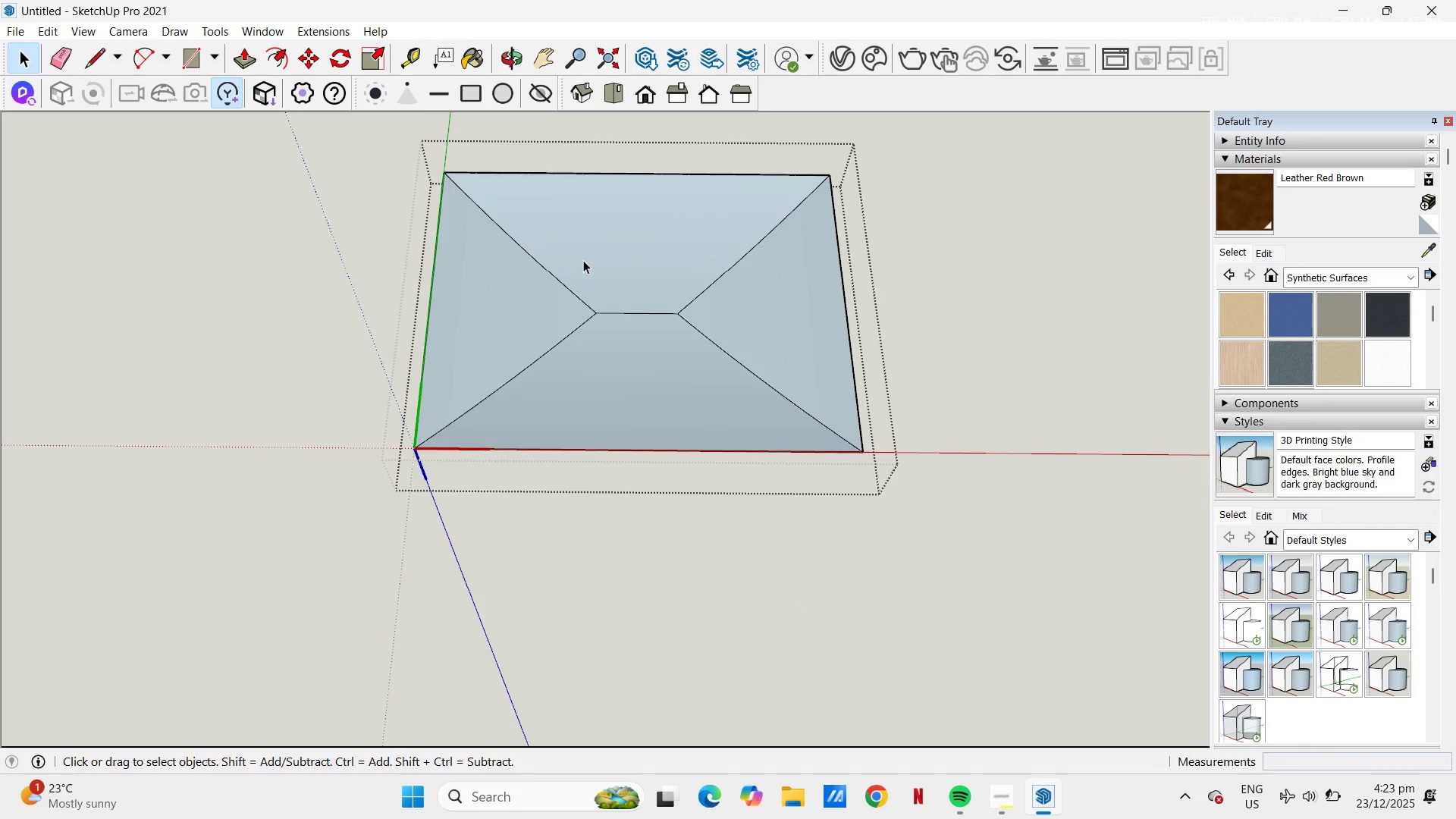 
key(R)
 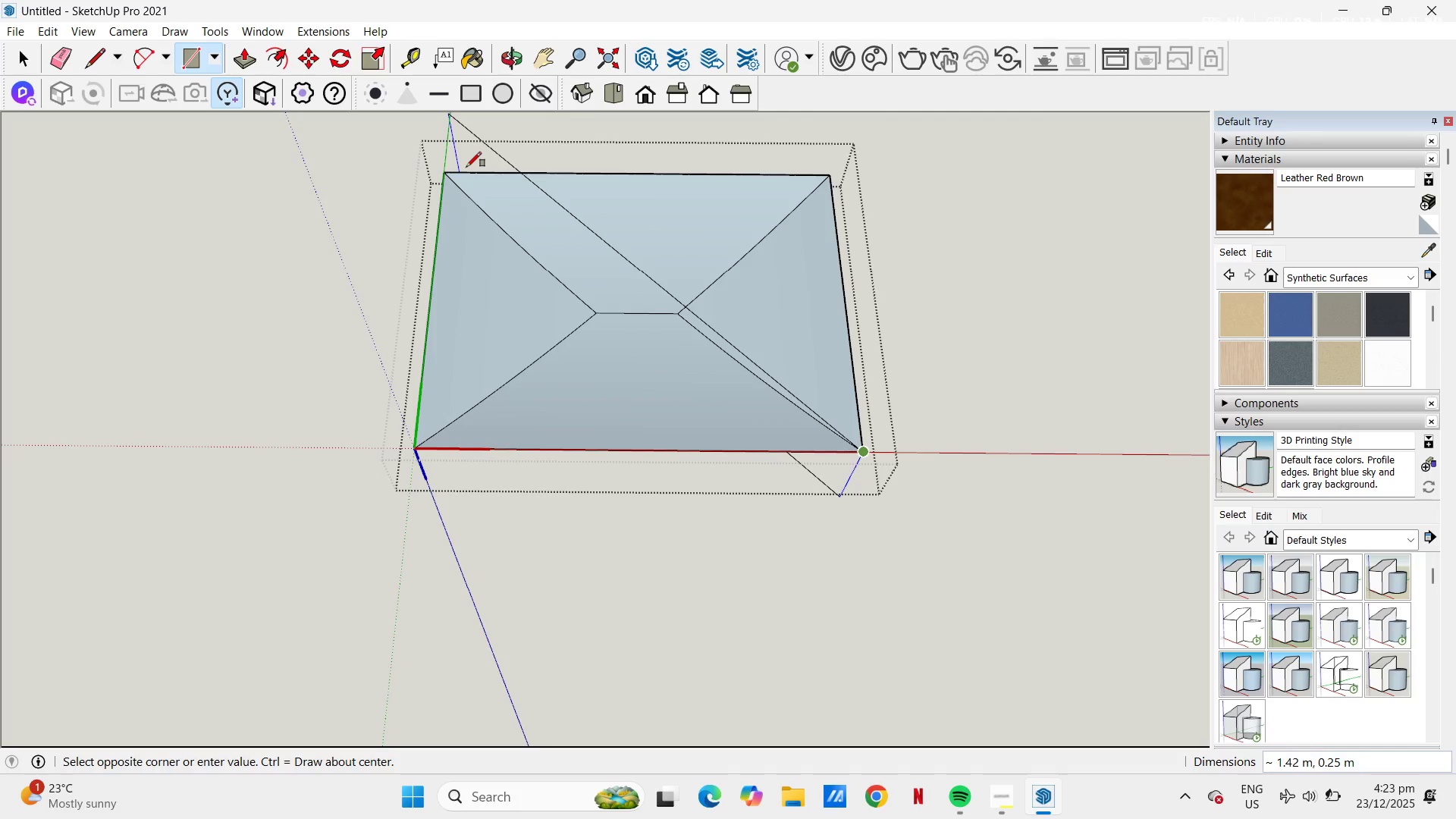 
wait(5.11)
 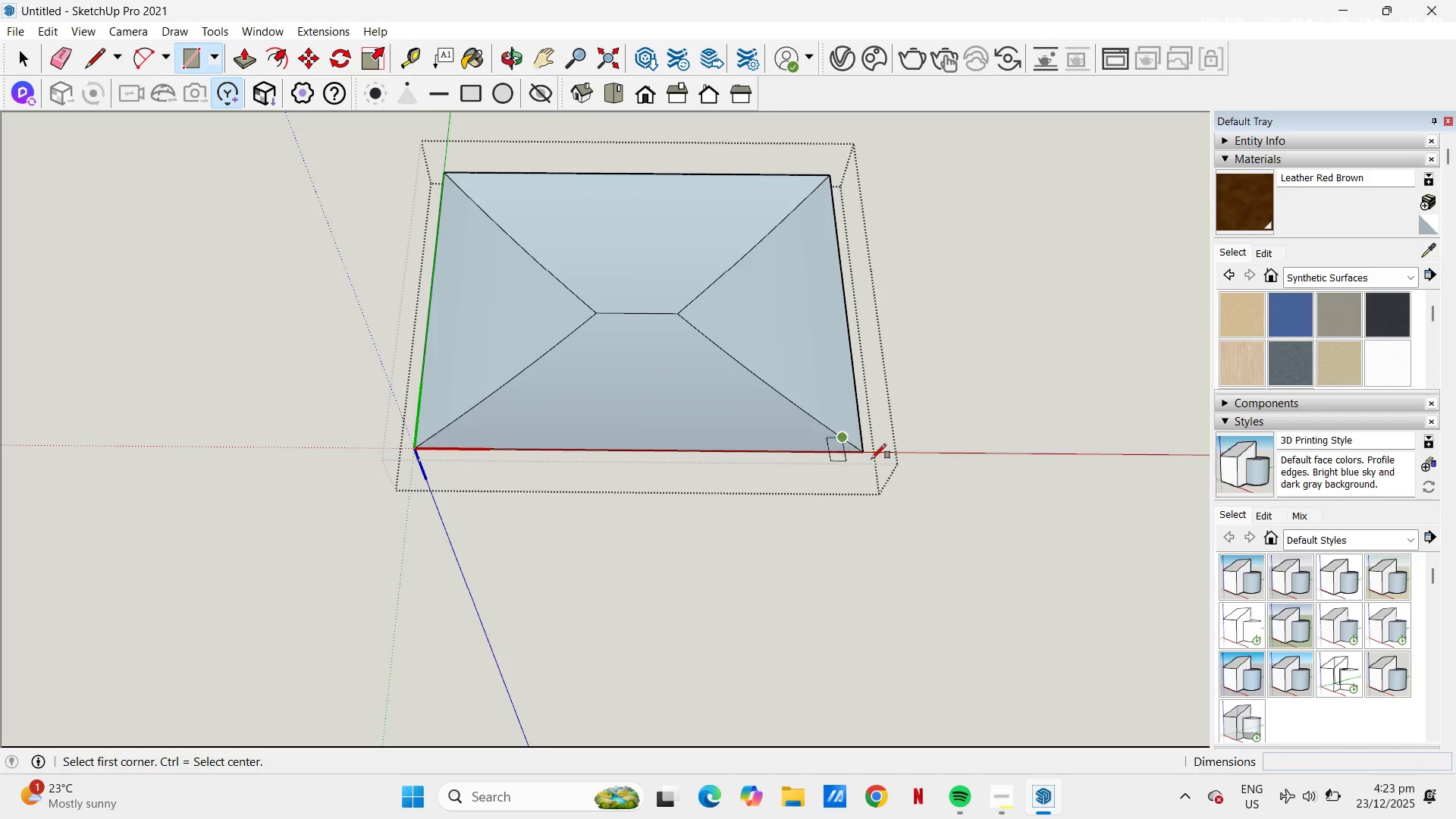 
left_click([439, 172])
 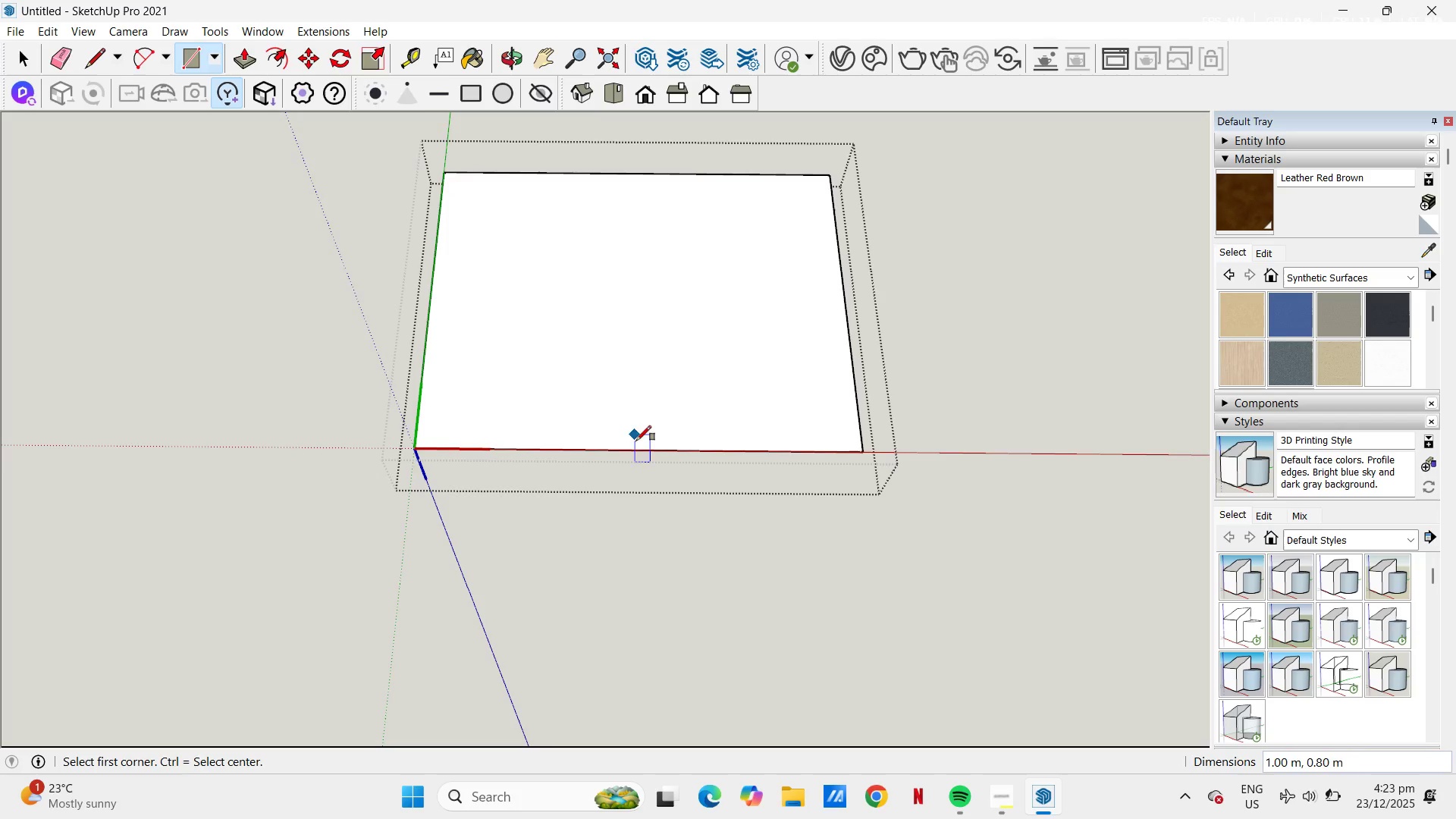 
key(Space)
 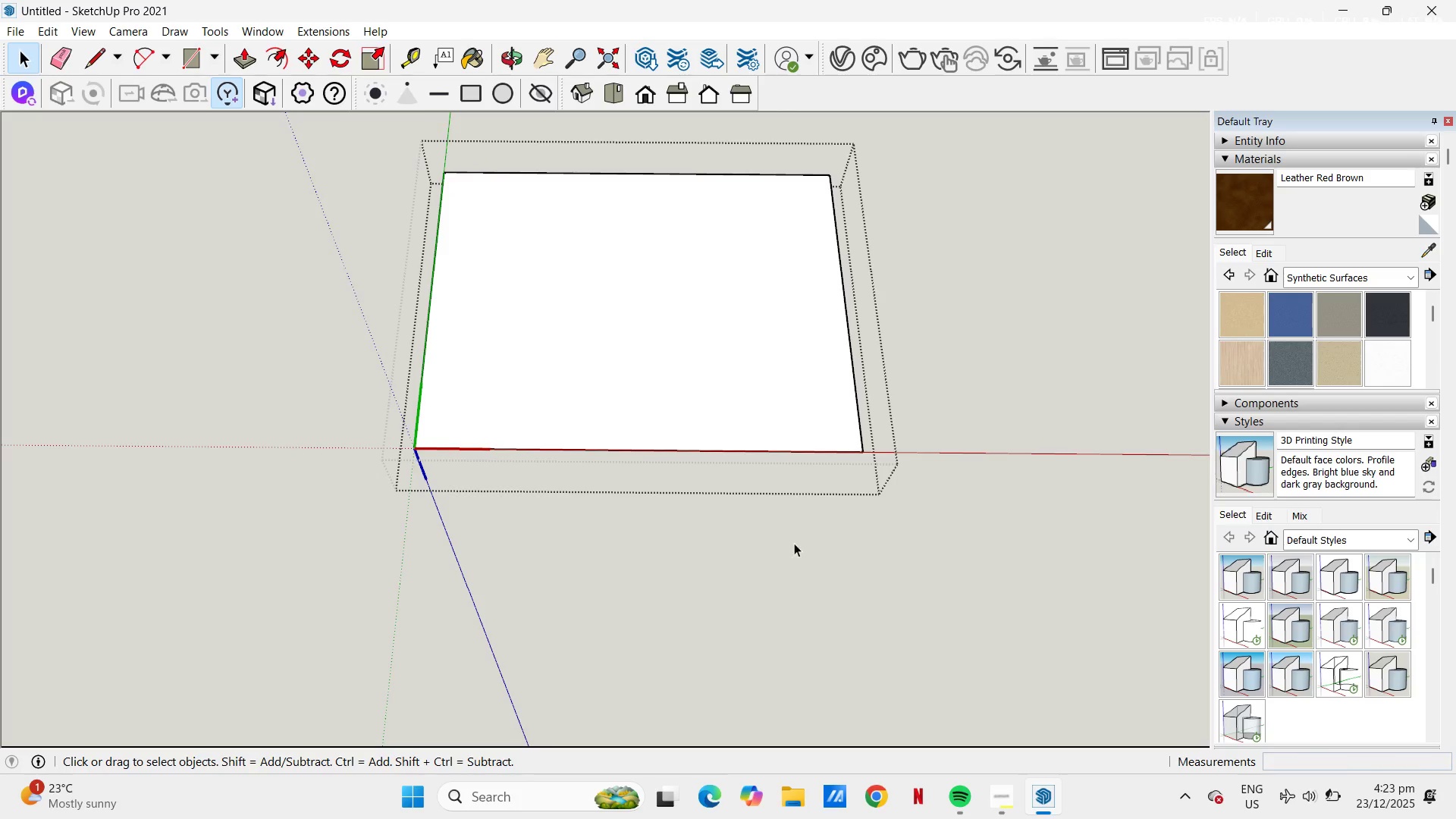 
left_click([794, 543])
 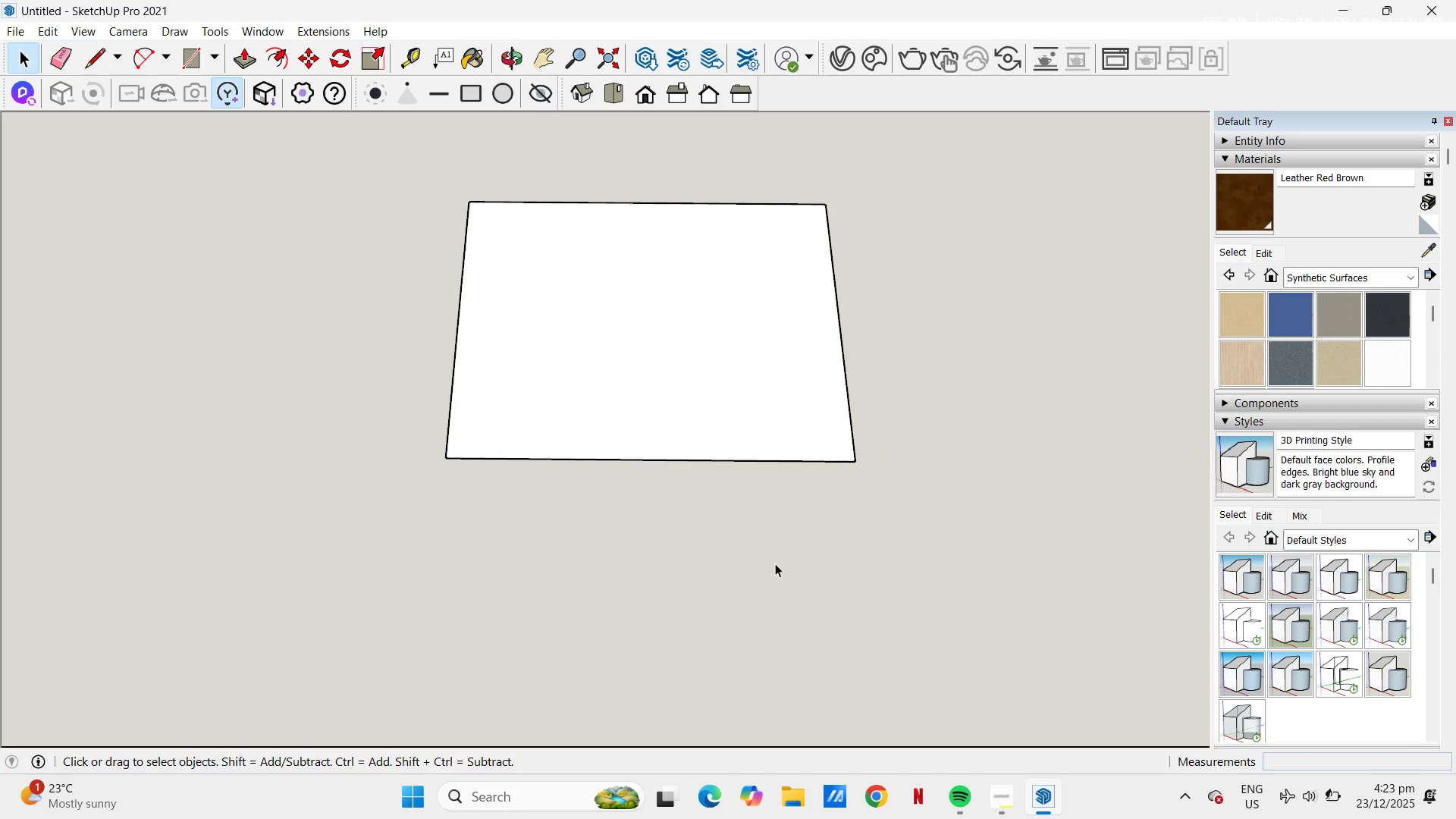 
scroll: coordinate [776, 563], scroll_direction: down, amount: 1.0
 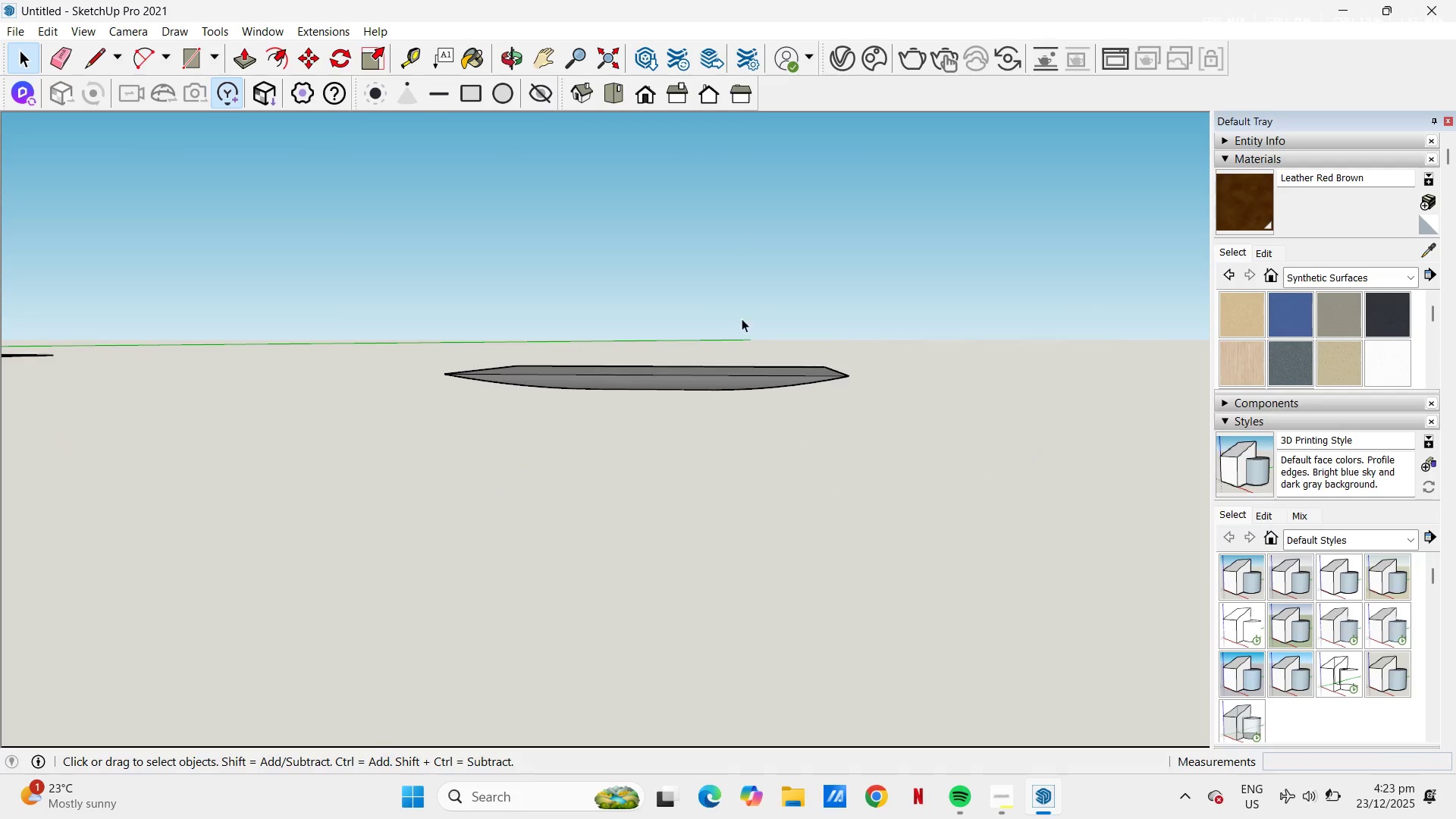 
scroll: coordinate [739, 328], scroll_direction: up, amount: 2.0
 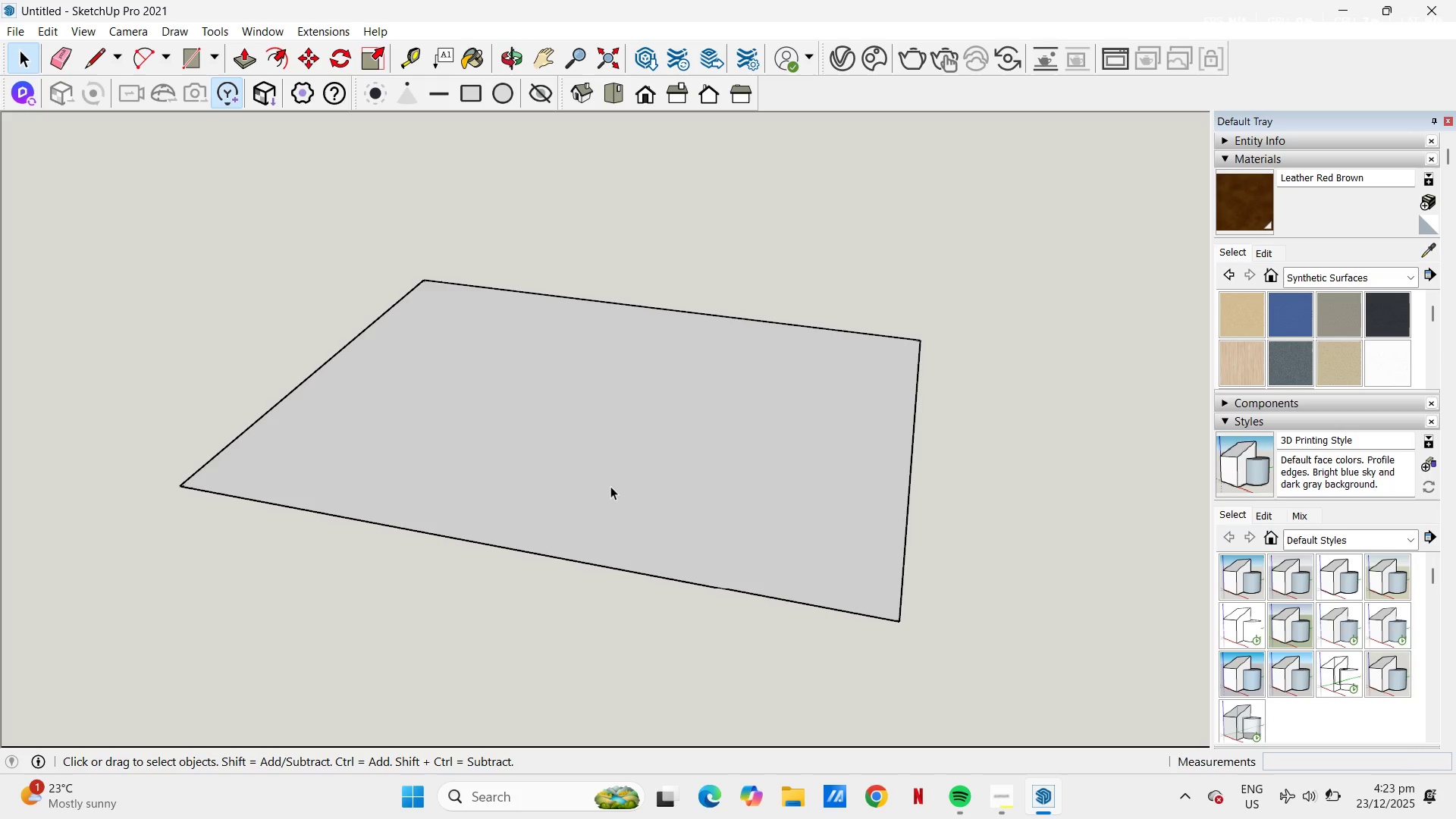 
wait(12.84)
 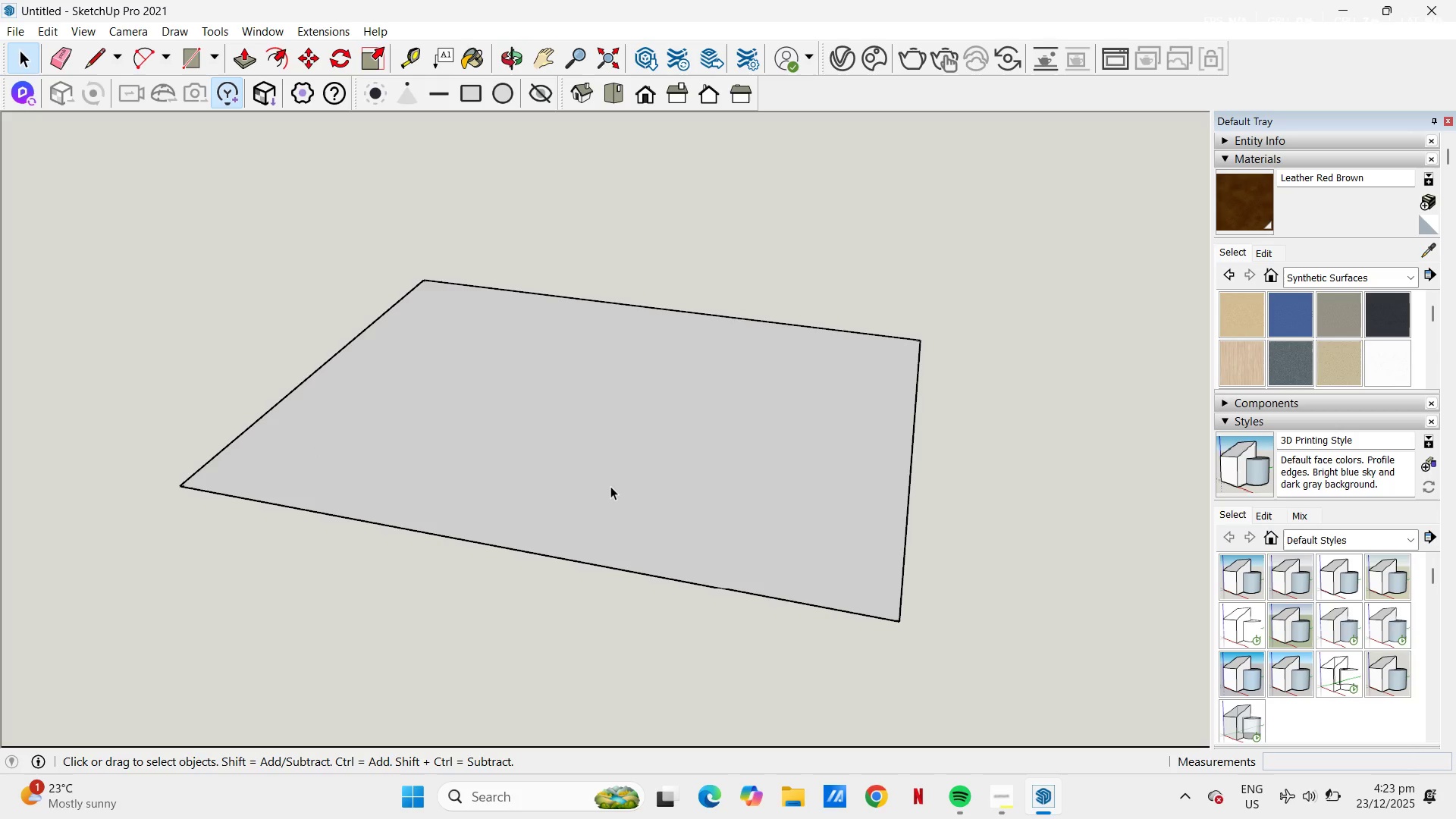 
scroll: coordinate [227, 372], scroll_direction: down, amount: 5.0
 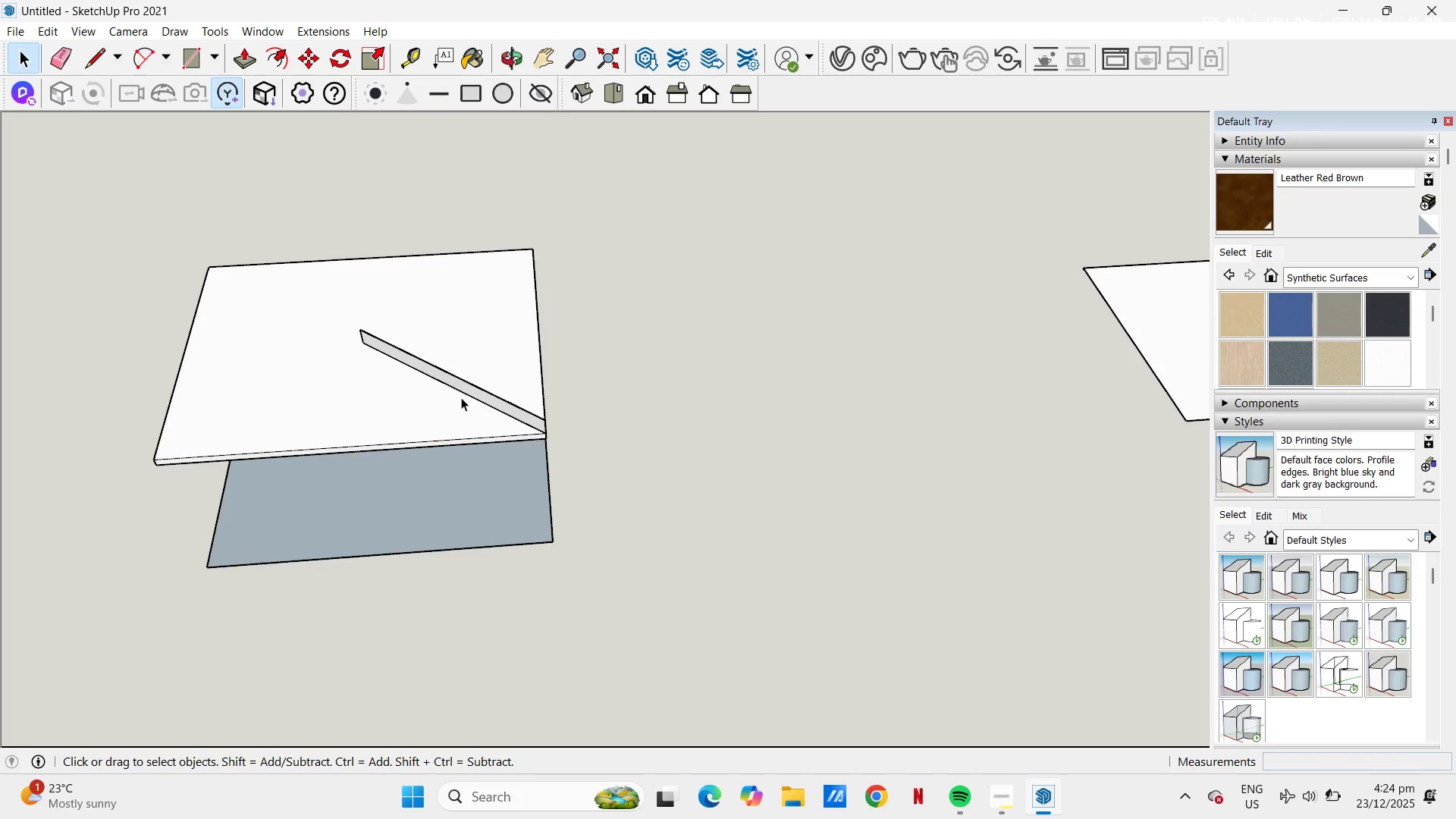 
type(wwe)
 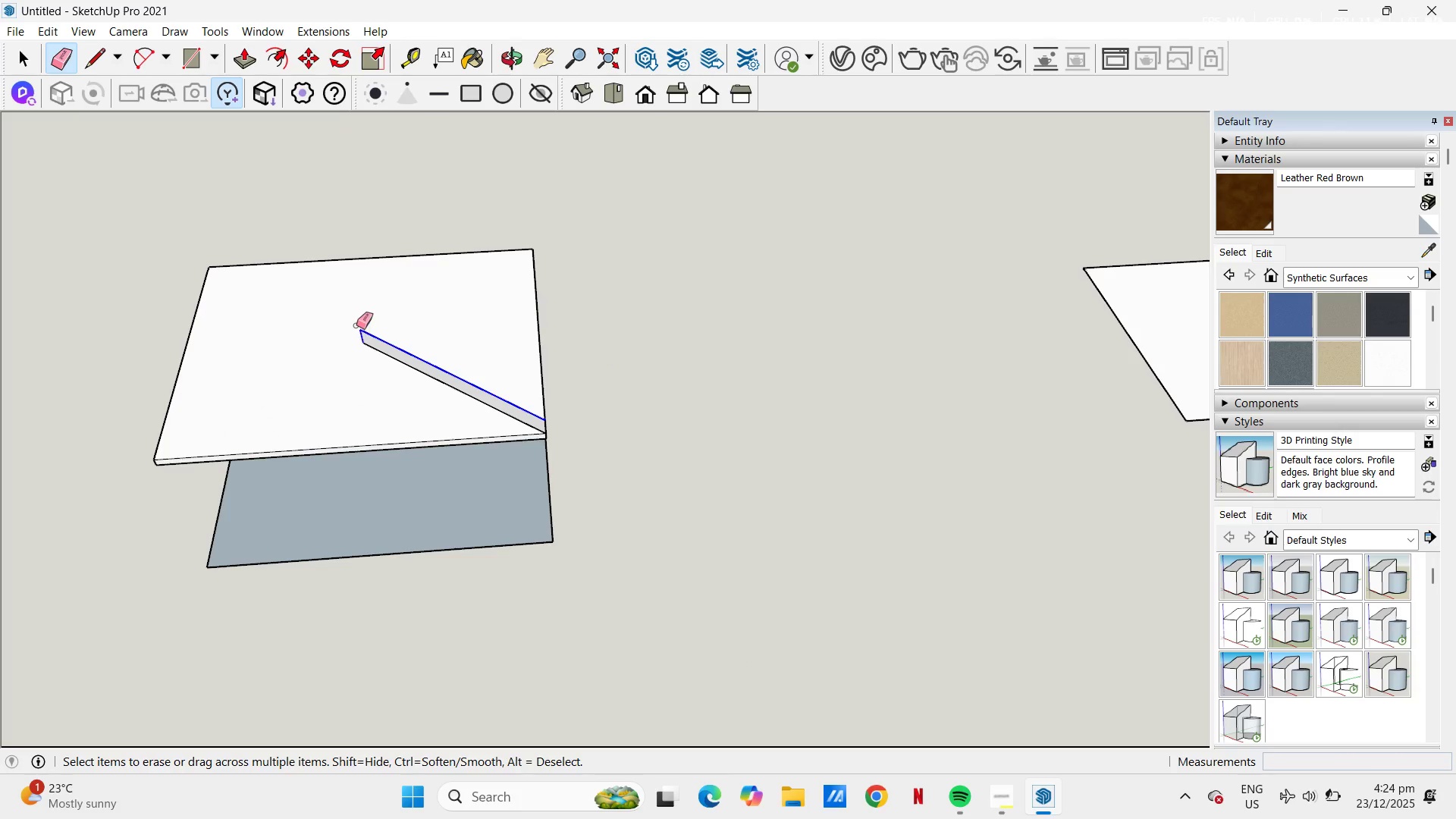 
left_click_drag(start_coordinate=[401, 337], to_coordinate=[375, 334])
 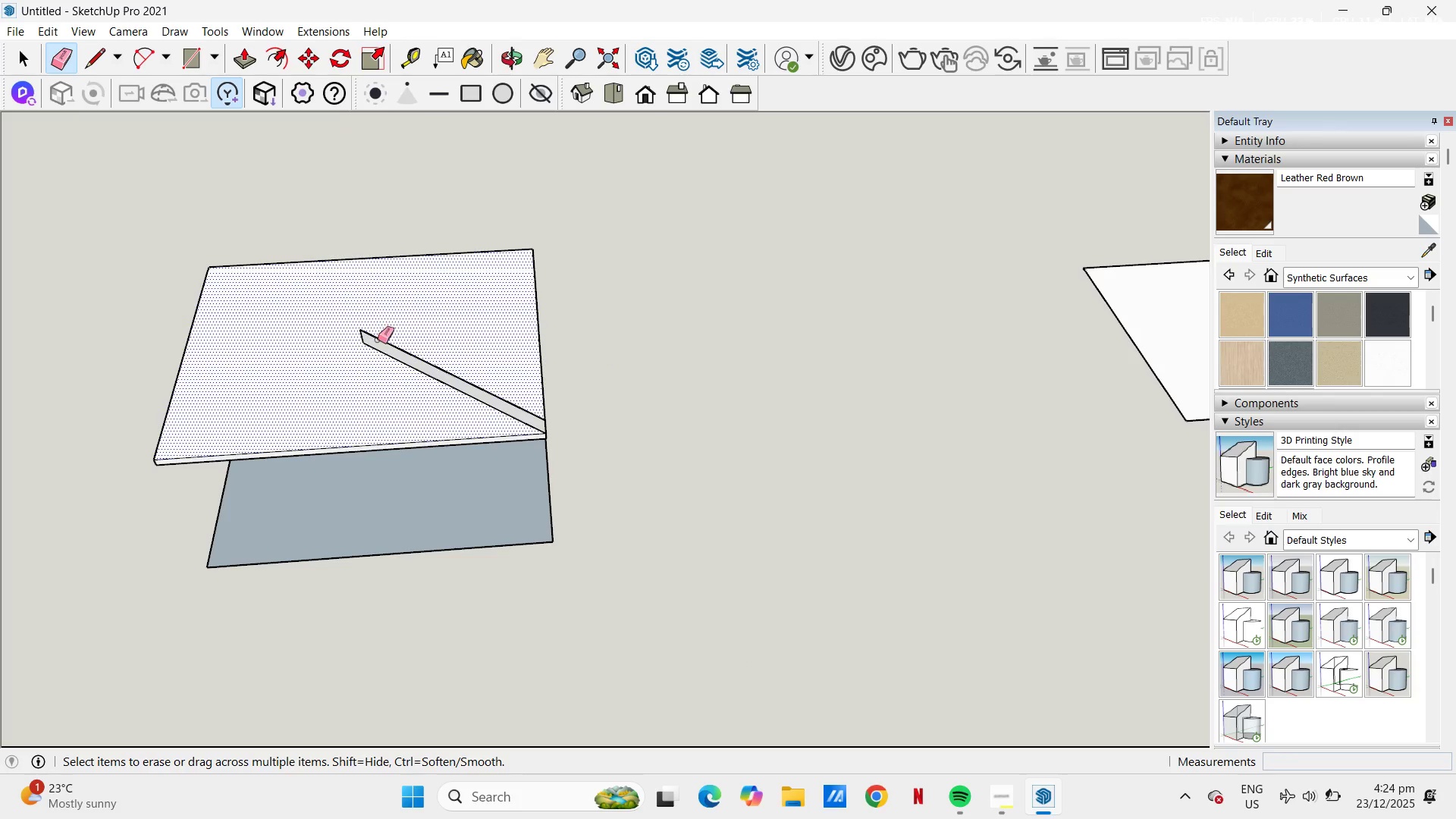 
left_click_drag(start_coordinate=[374, 340], to_coordinate=[415, 348])
 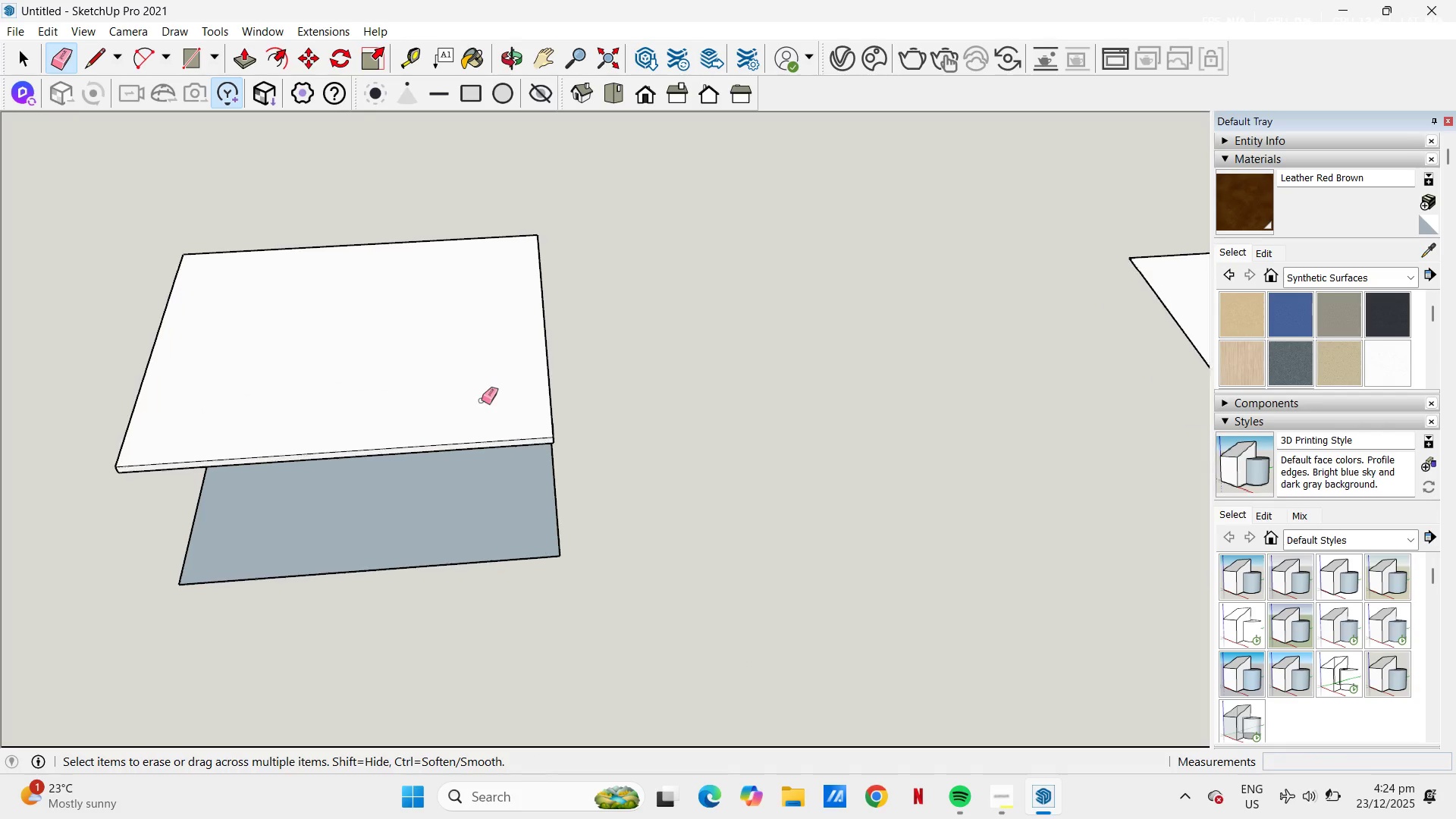 
scroll: coordinate [401, 322], scroll_direction: none, amount: 0.0
 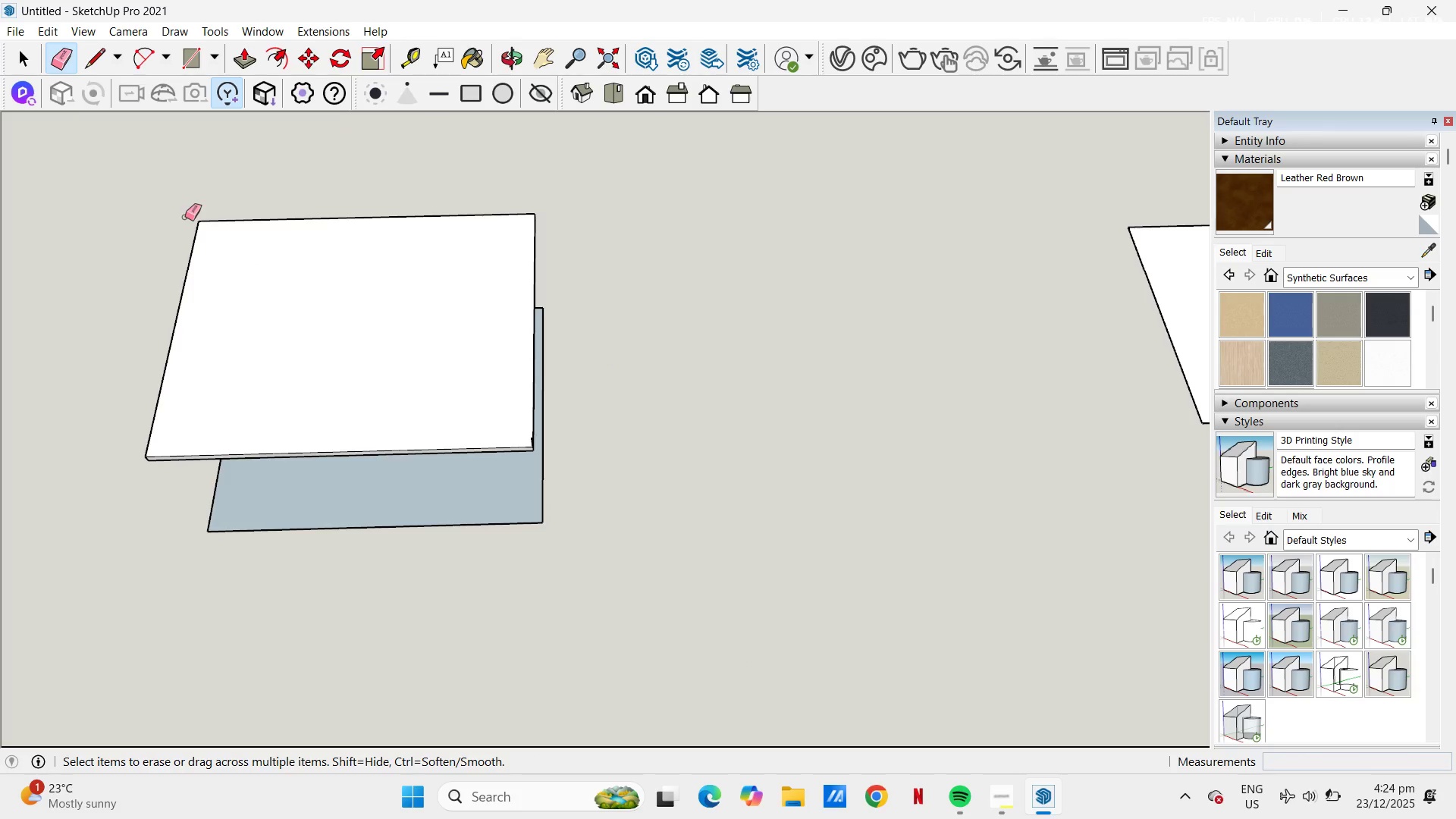 
left_click([174, 213])
 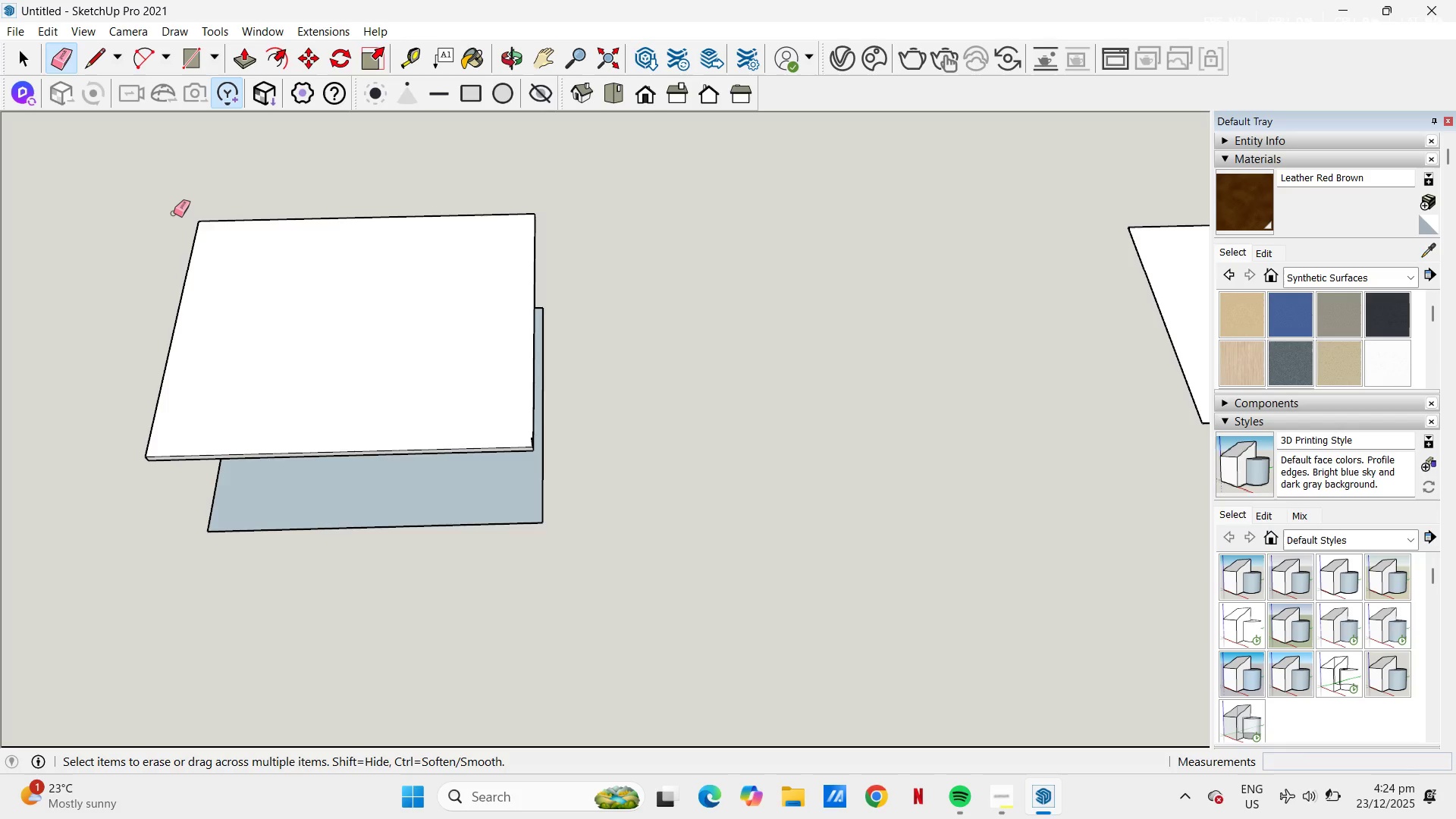 
left_click([174, 213])
 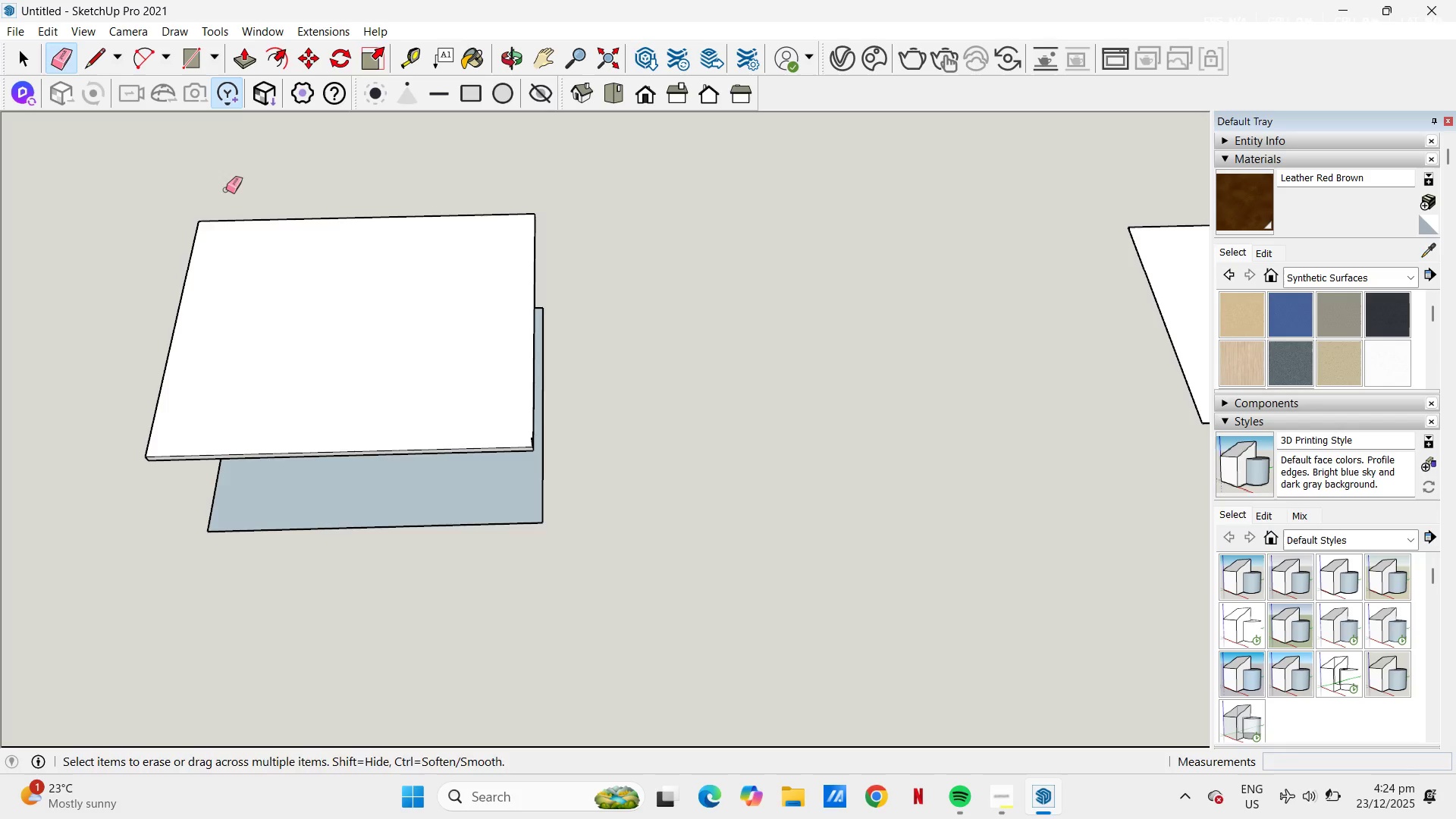 
key(Space)
 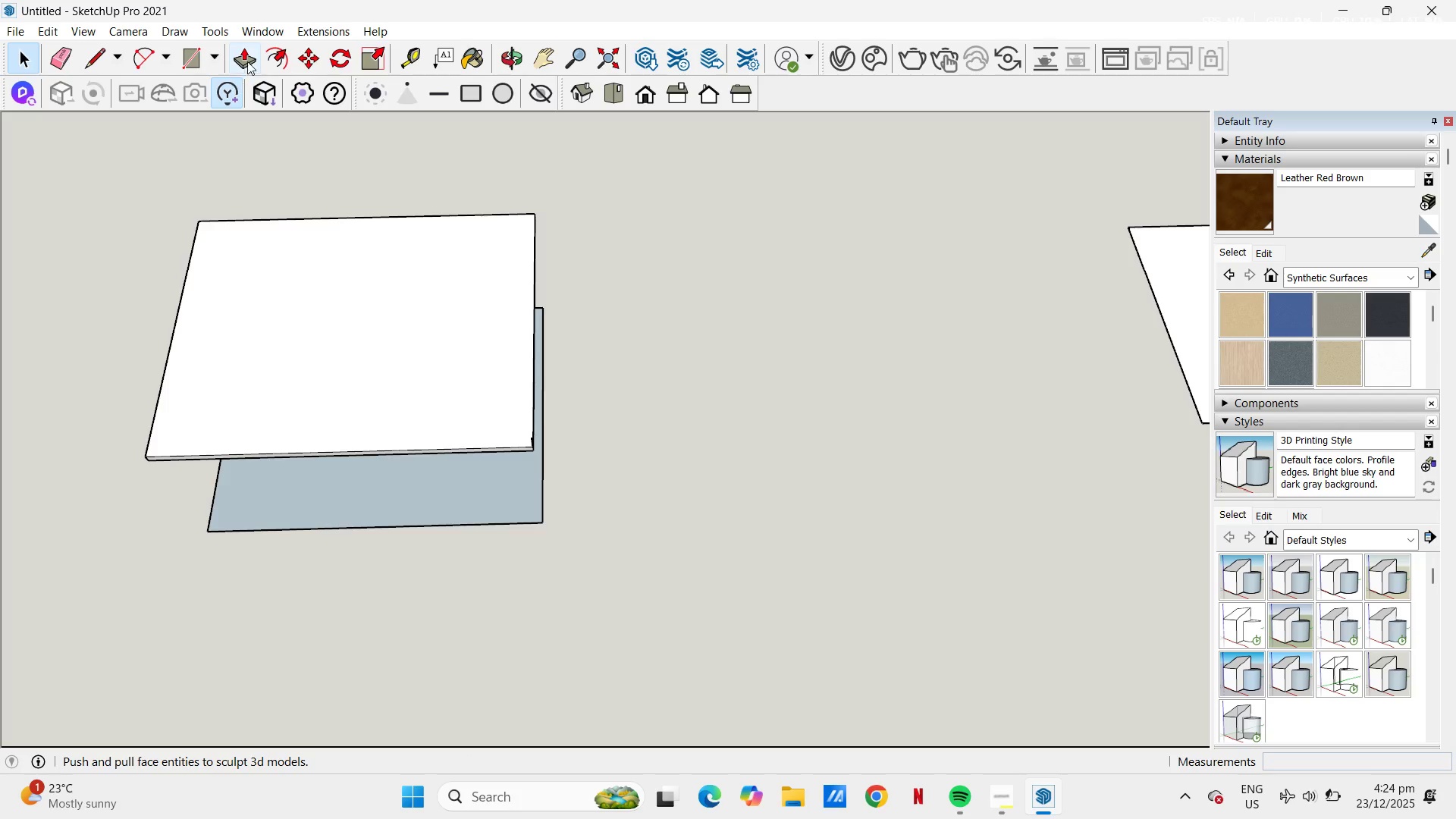 
left_click([249, 59])
 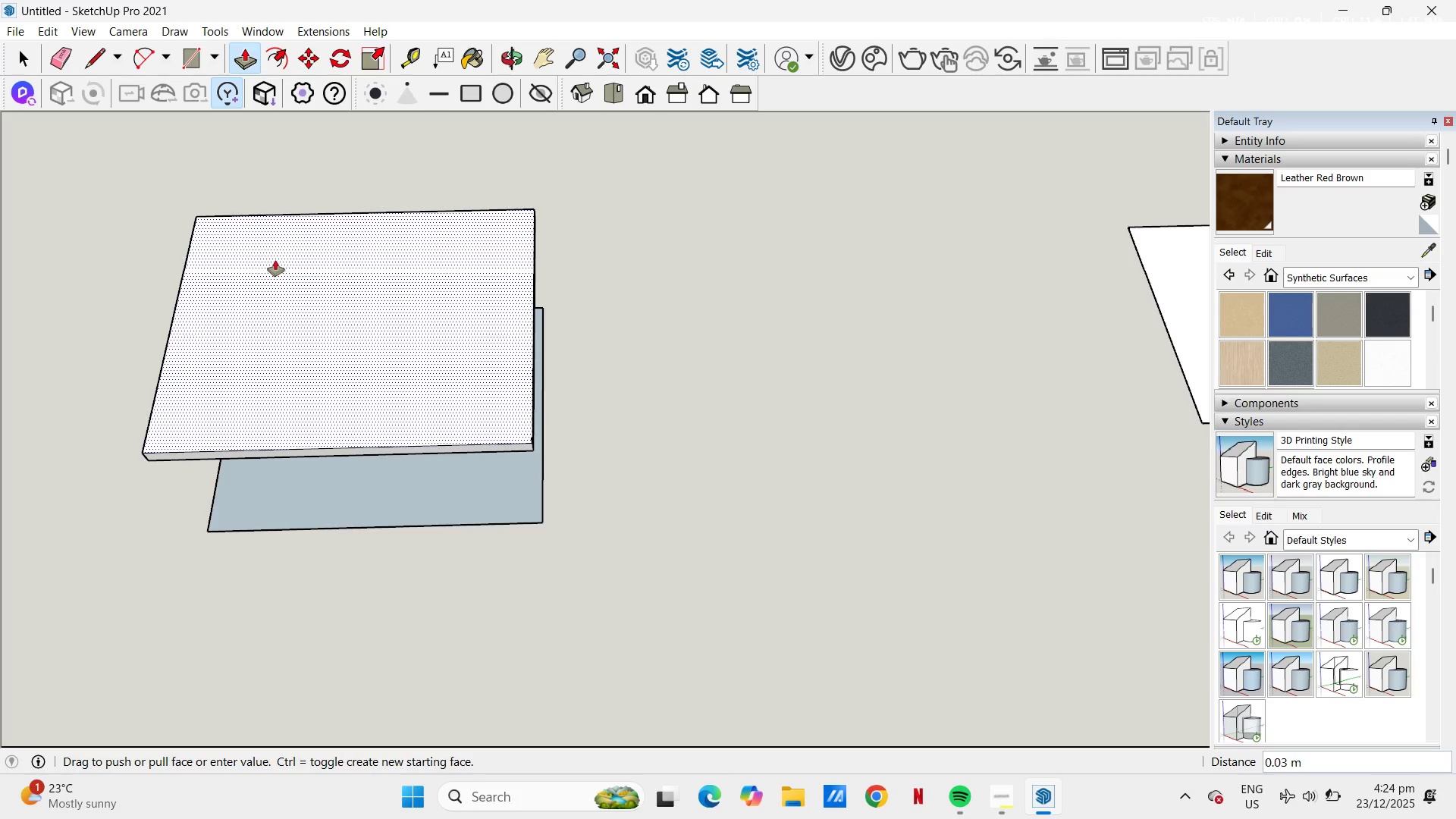 
key(Control+ControlLeft)
 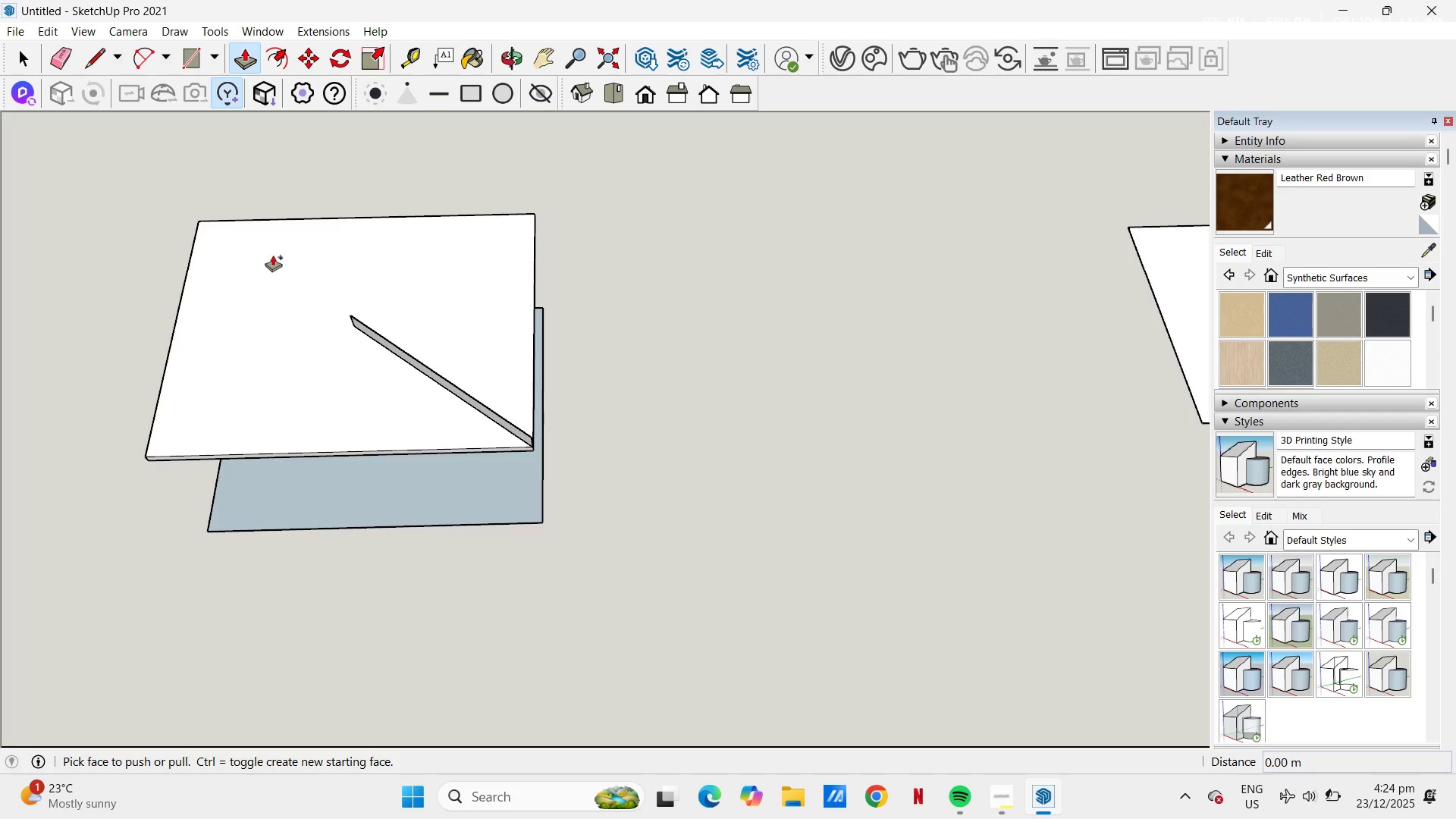 
key(Control+Z)
 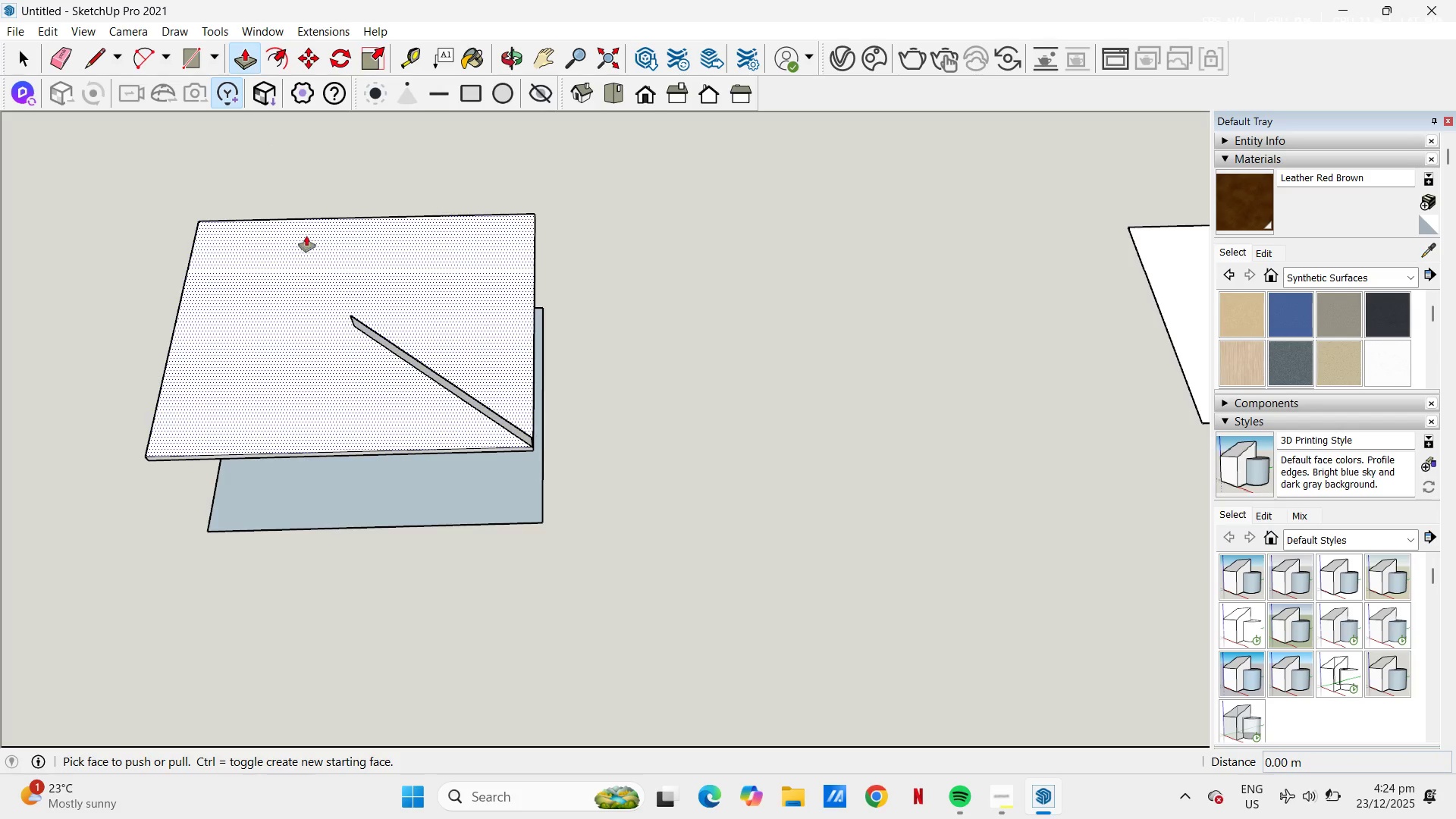 
key(E)
 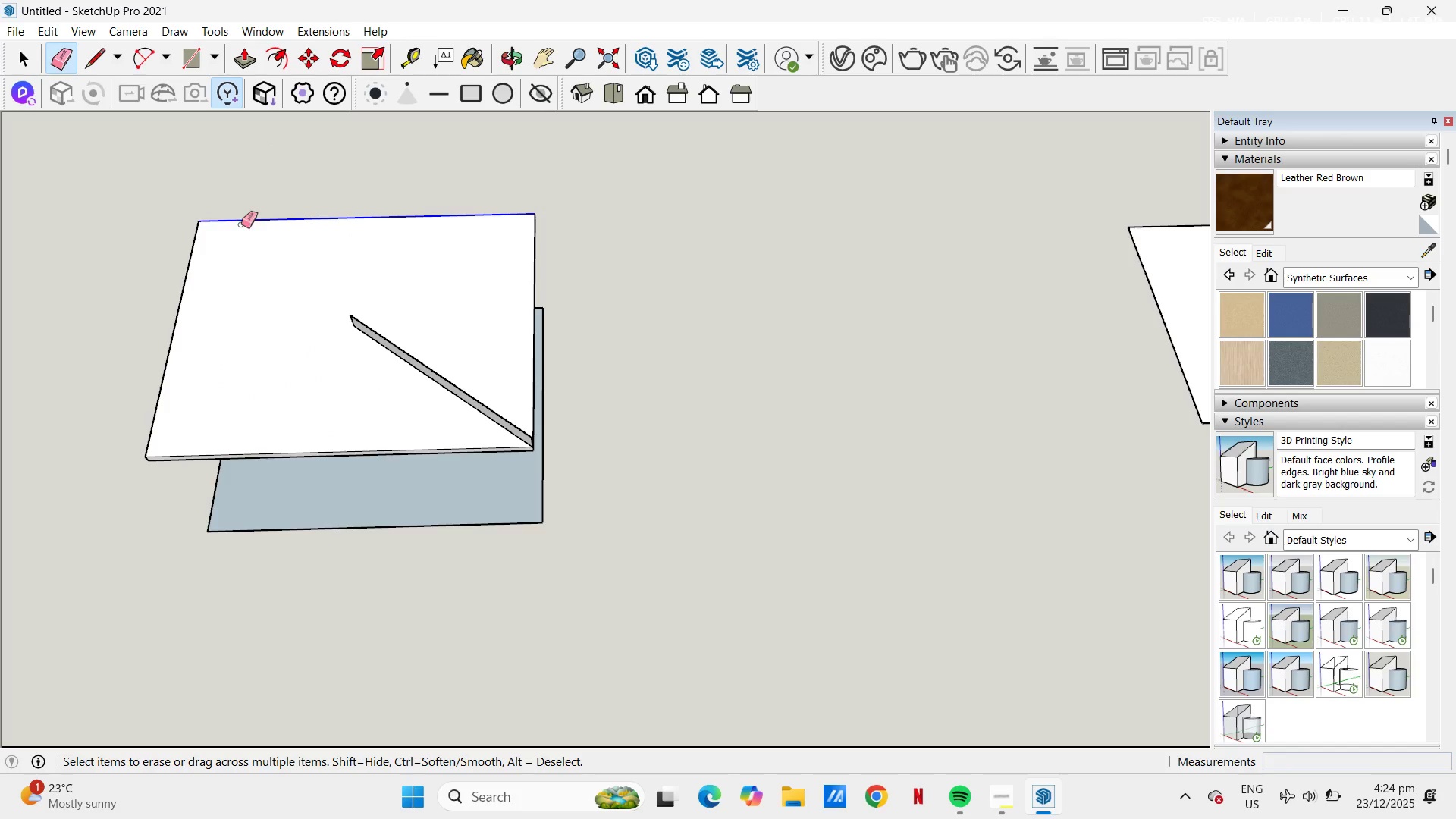 
left_click_drag(start_coordinate=[245, 222], to_coordinate=[226, 197])
 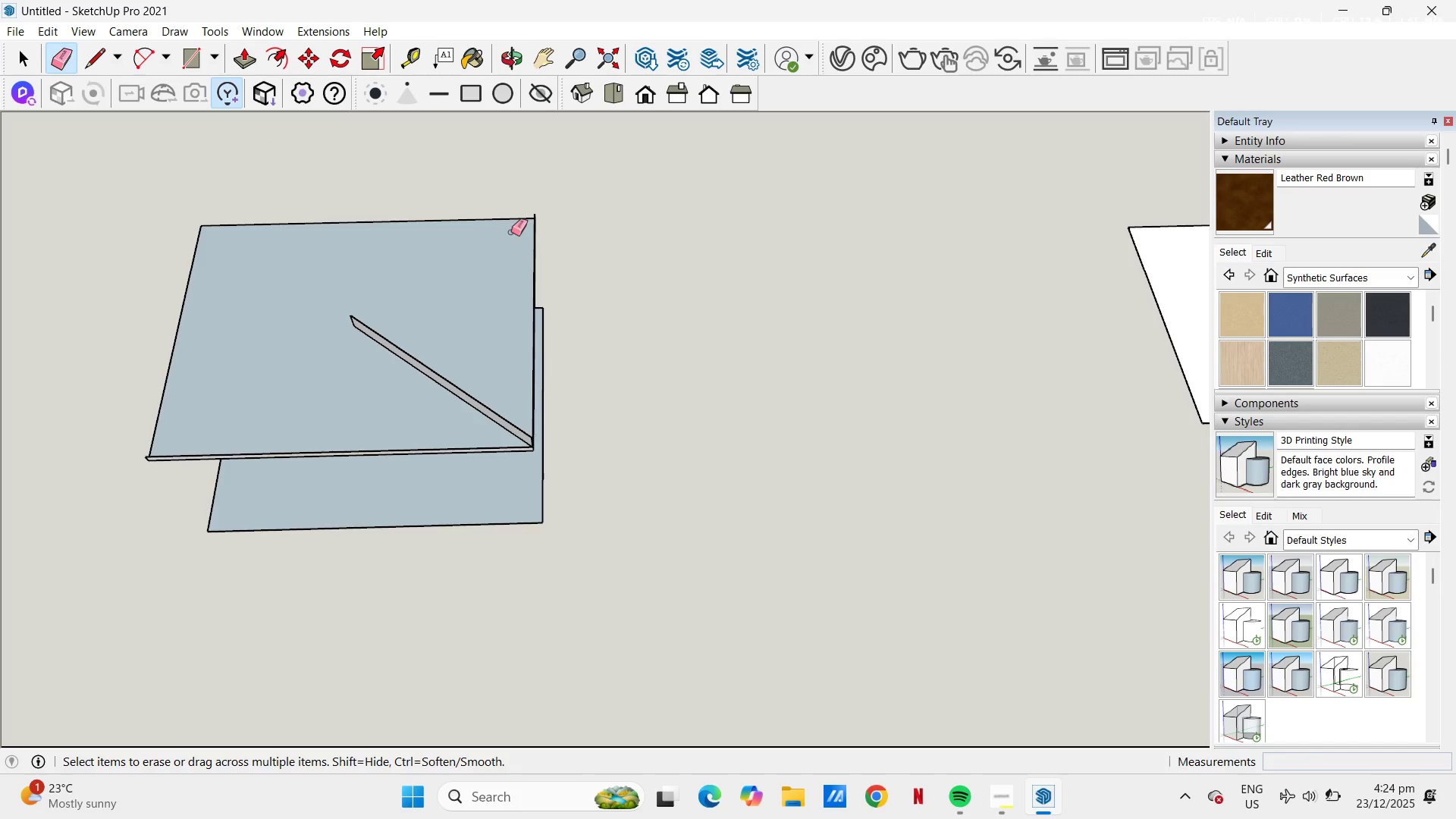 
left_click_drag(start_coordinate=[513, 234], to_coordinate=[536, 210])
 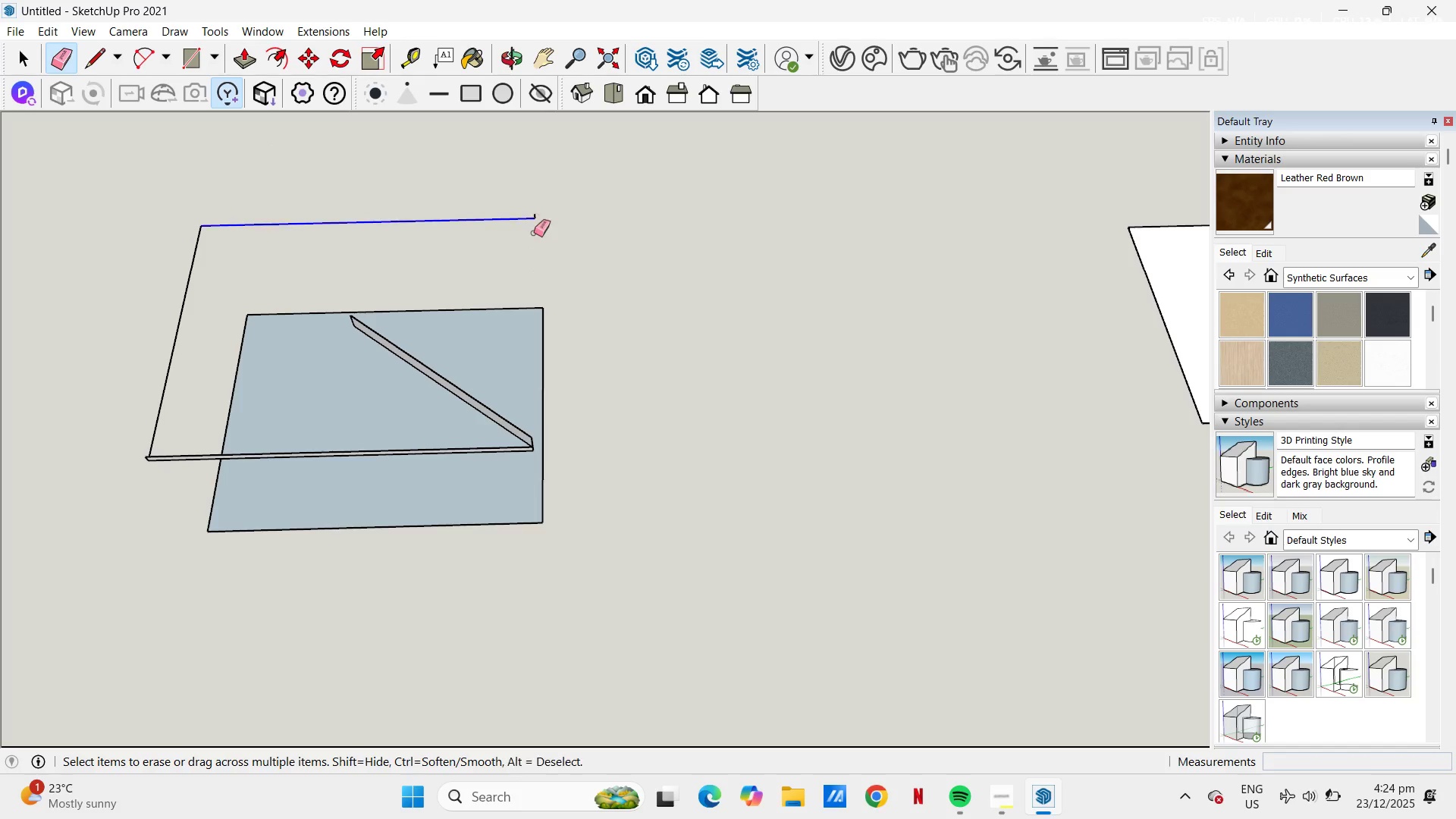 
left_click_drag(start_coordinate=[531, 216], to_coordinate=[535, 235])
 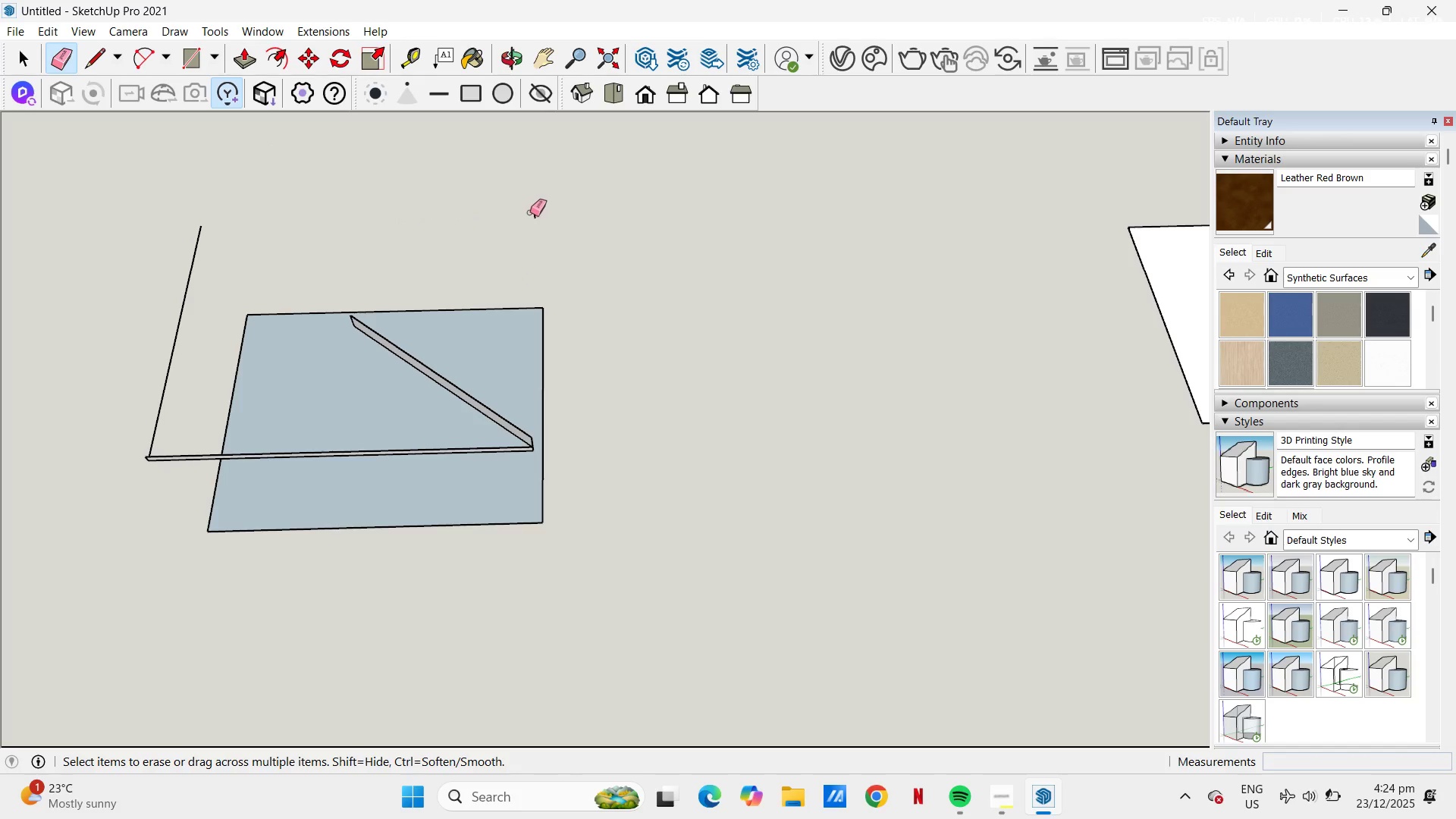 
left_click_drag(start_coordinate=[529, 212], to_coordinate=[543, 218])
 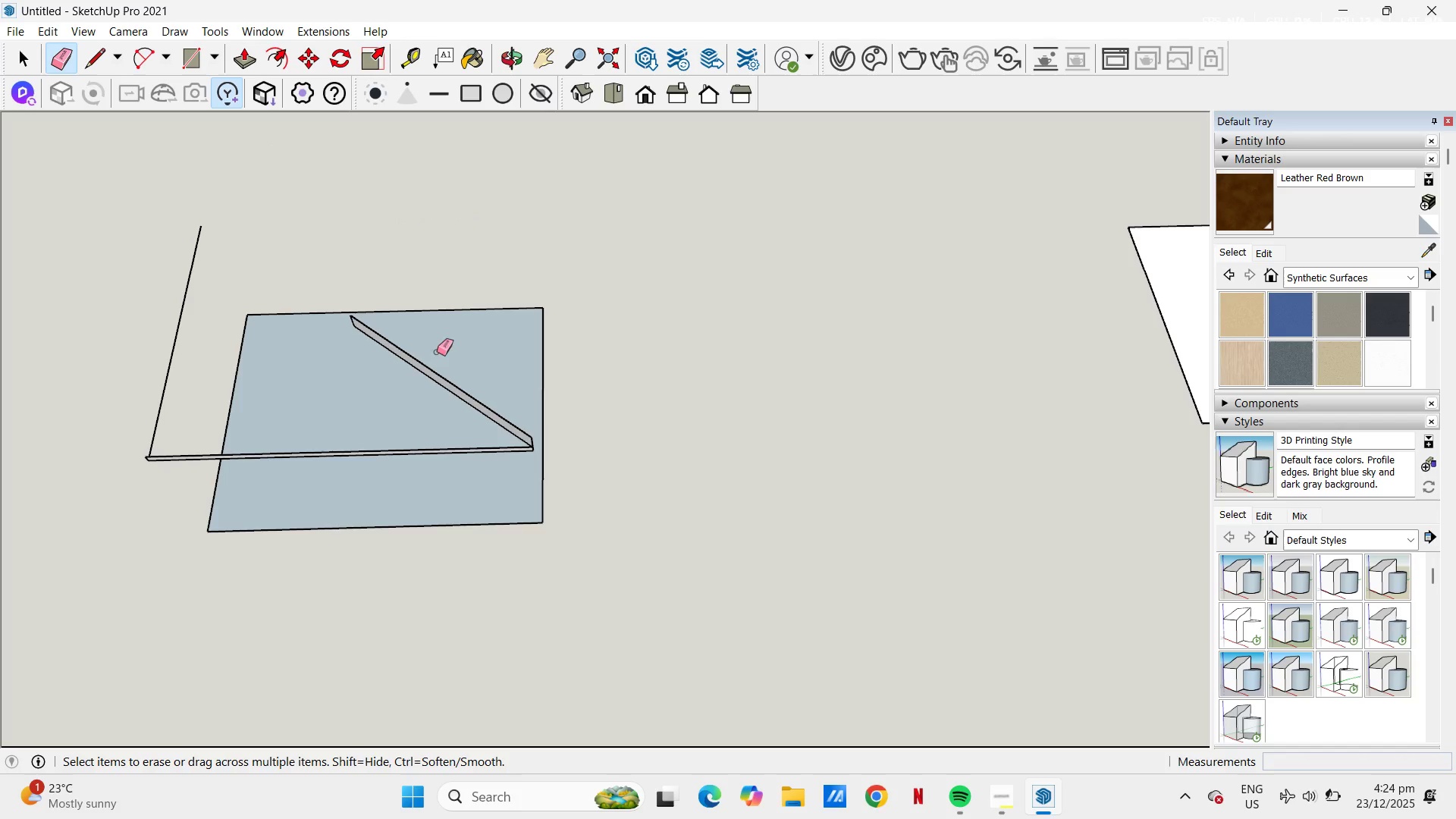 
left_click_drag(start_coordinate=[439, 352], to_coordinate=[492, 442])
 